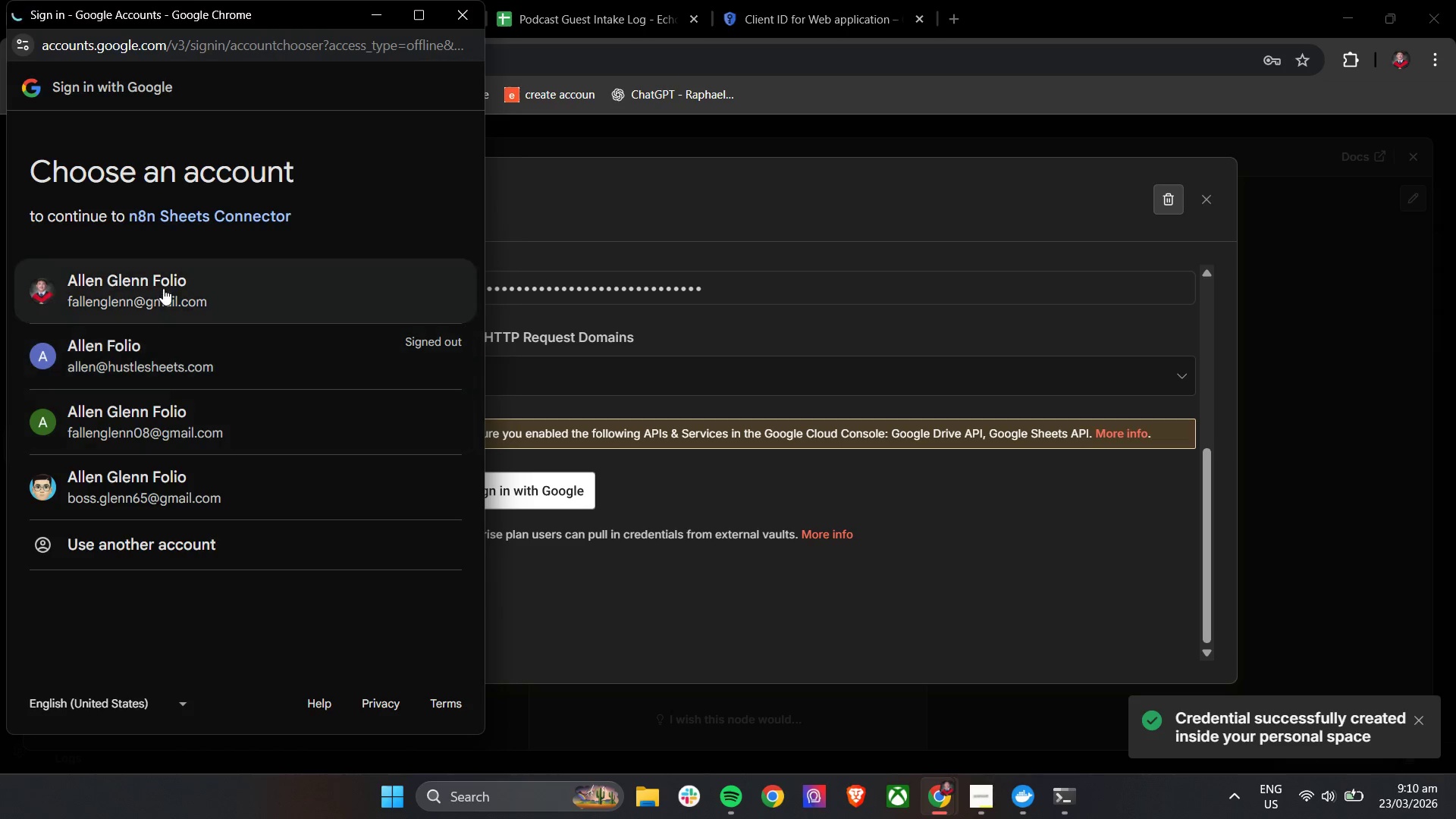 
left_click([163, 288])
 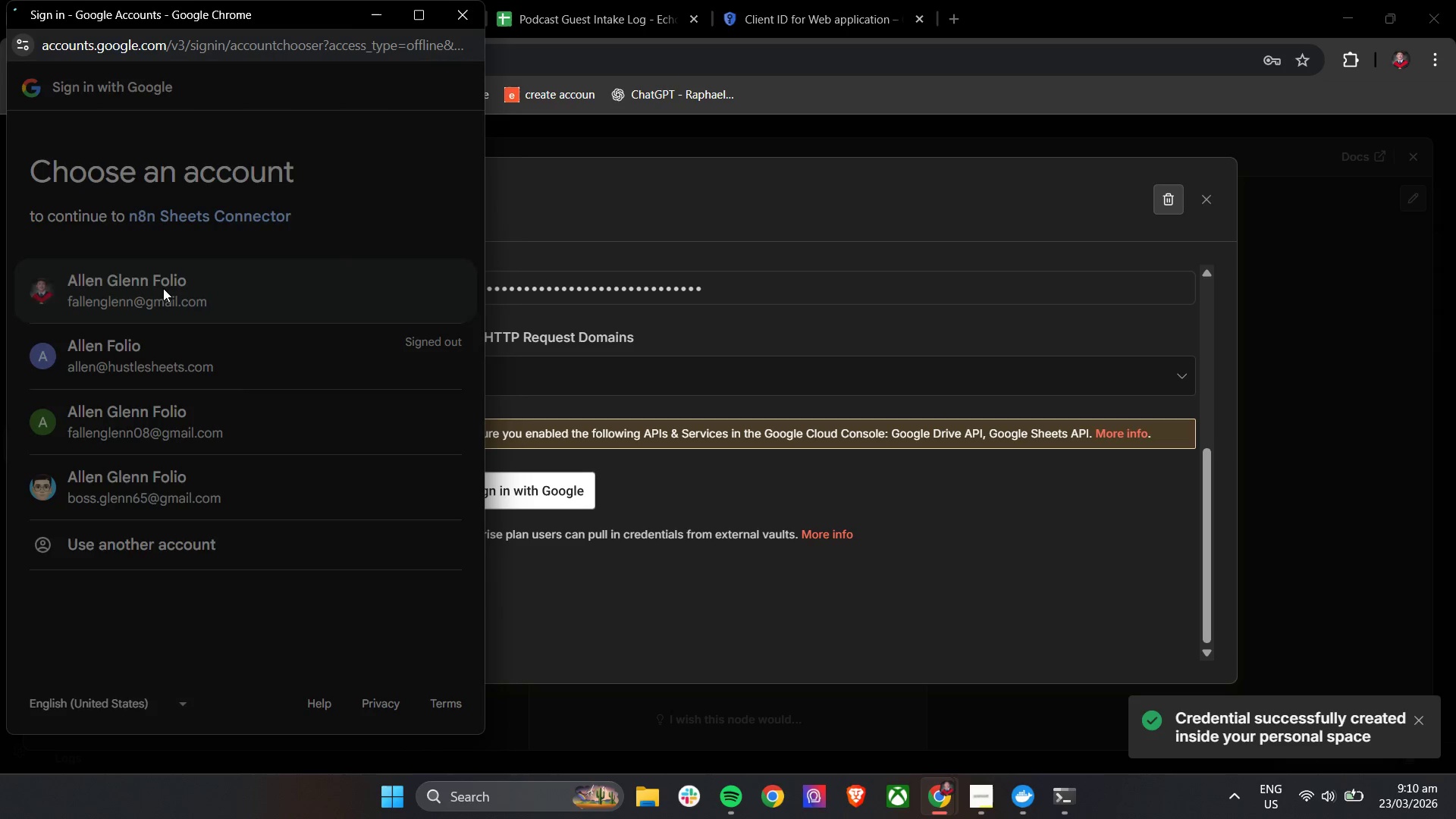 
mouse_move([185, 292])
 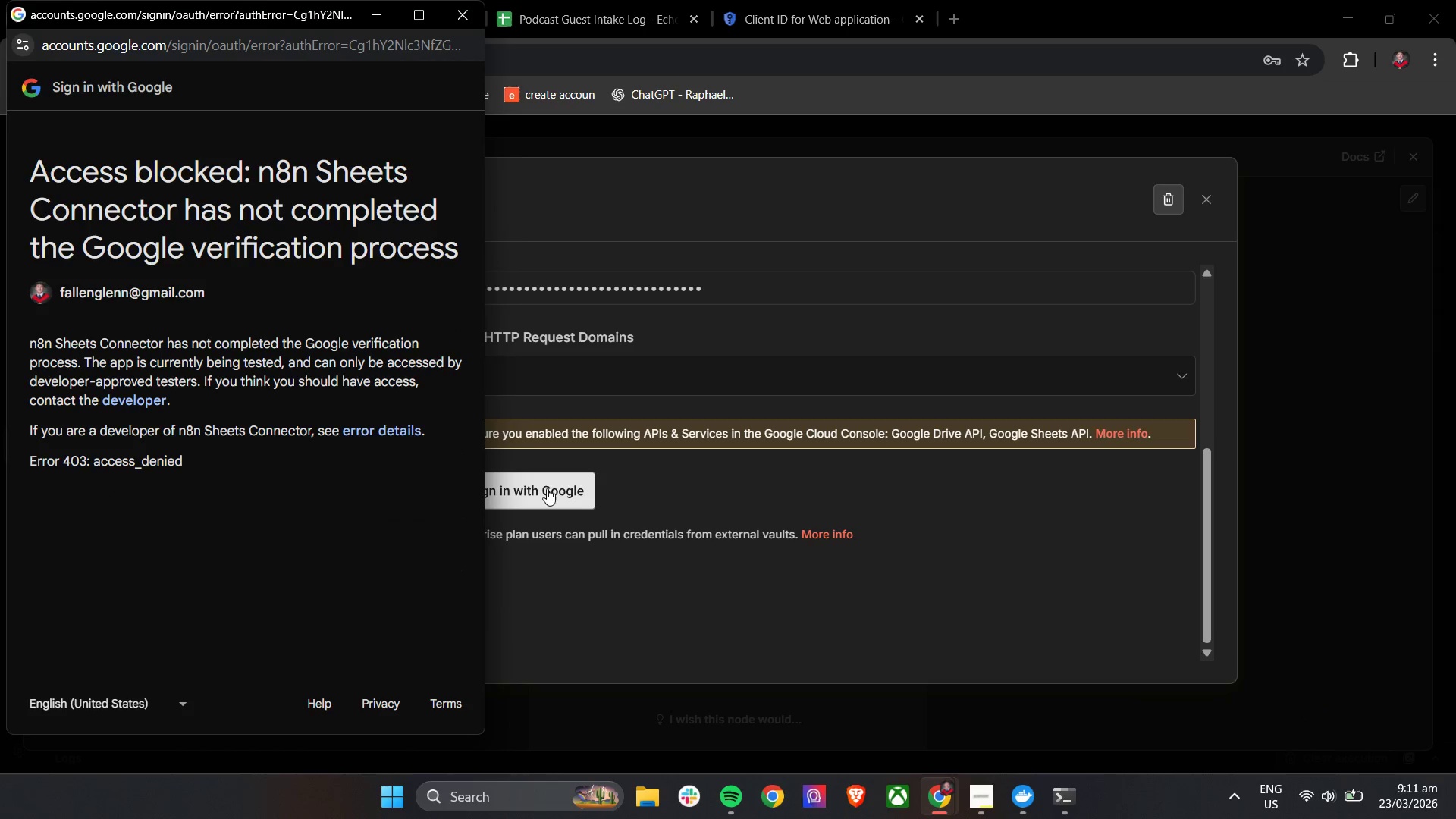 
scroll: coordinate [334, 419], scroll_direction: down, amount: 5.0
 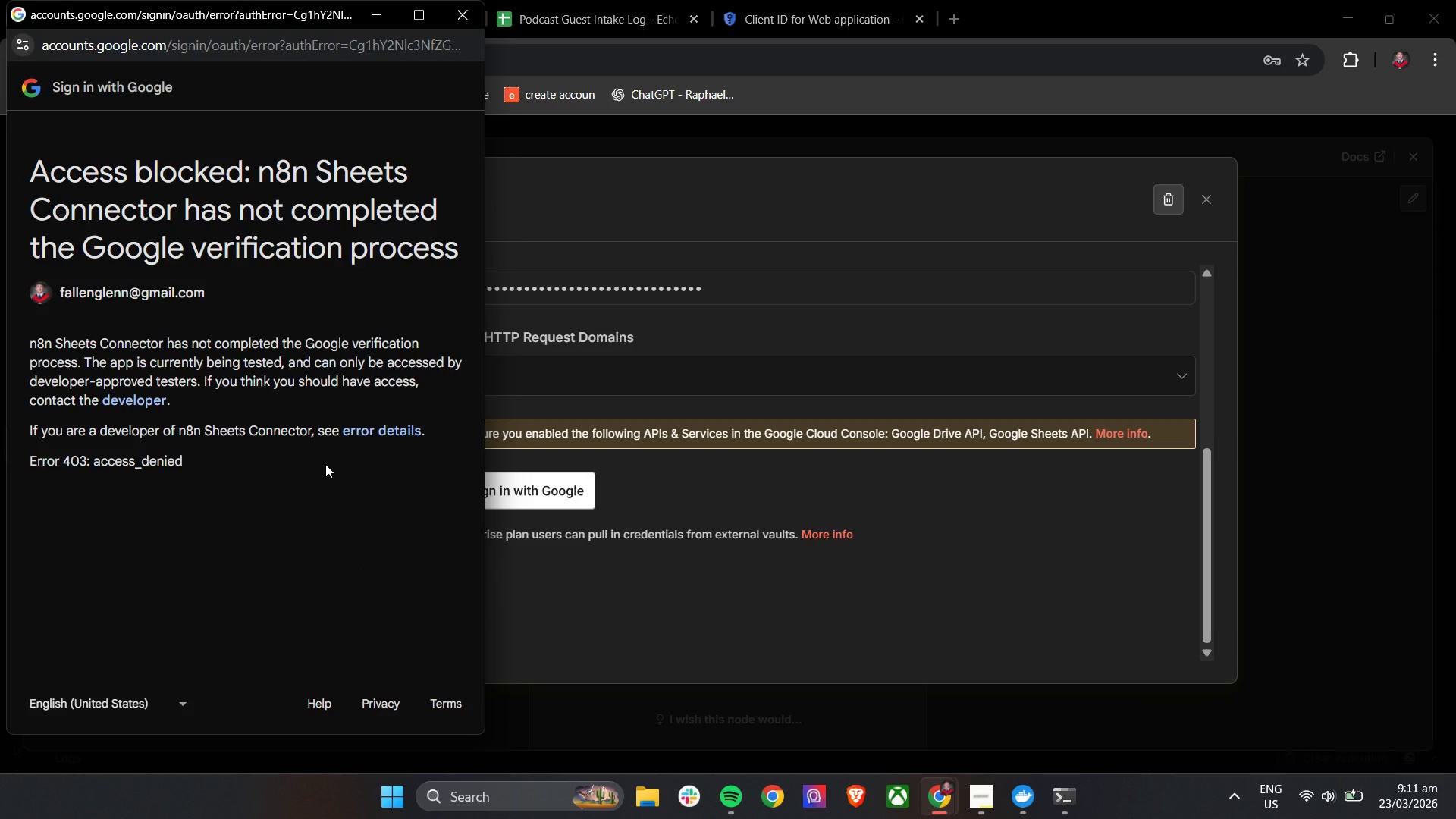 
wait(5.53)
 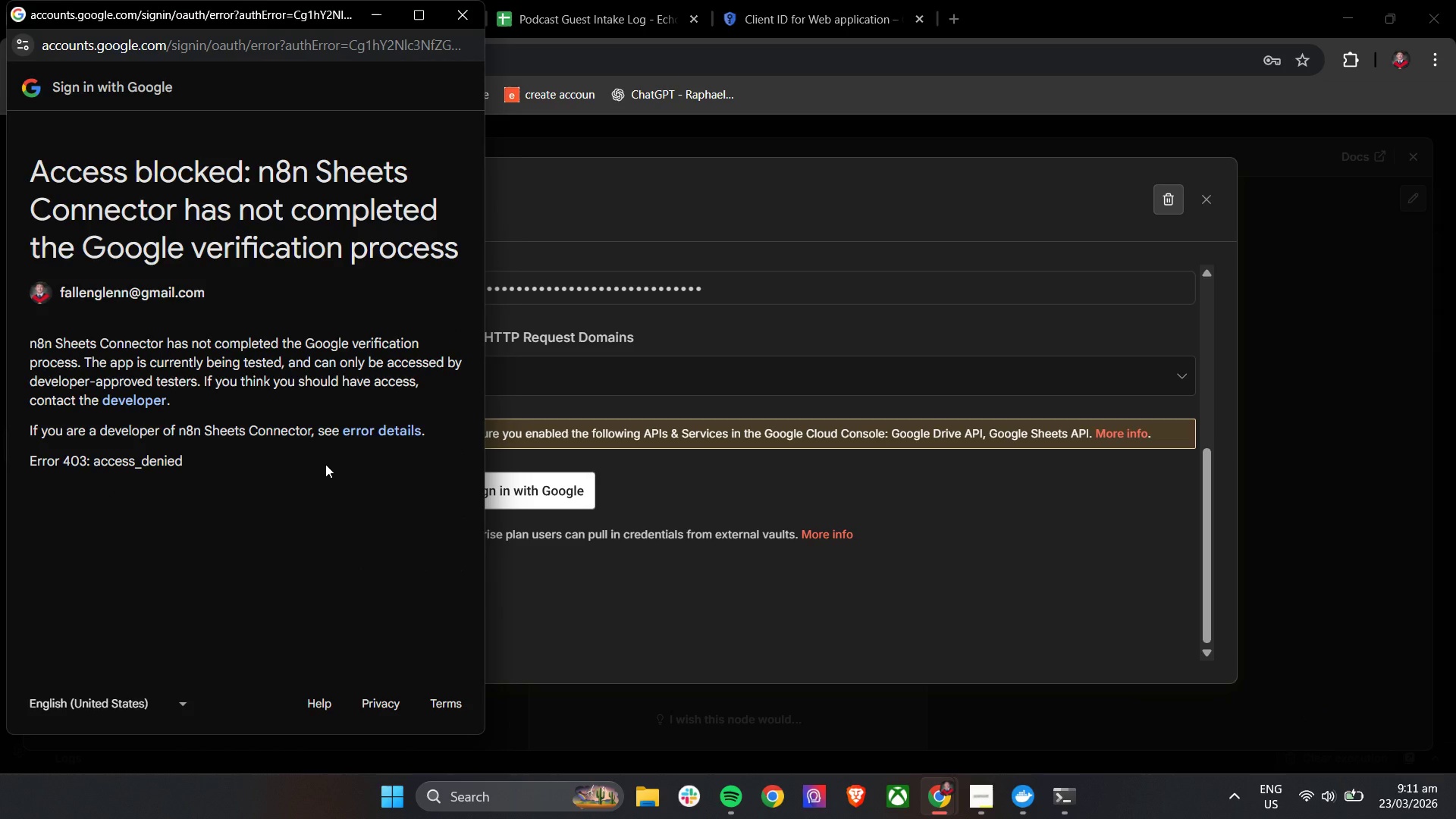 
left_click([782, 0])
 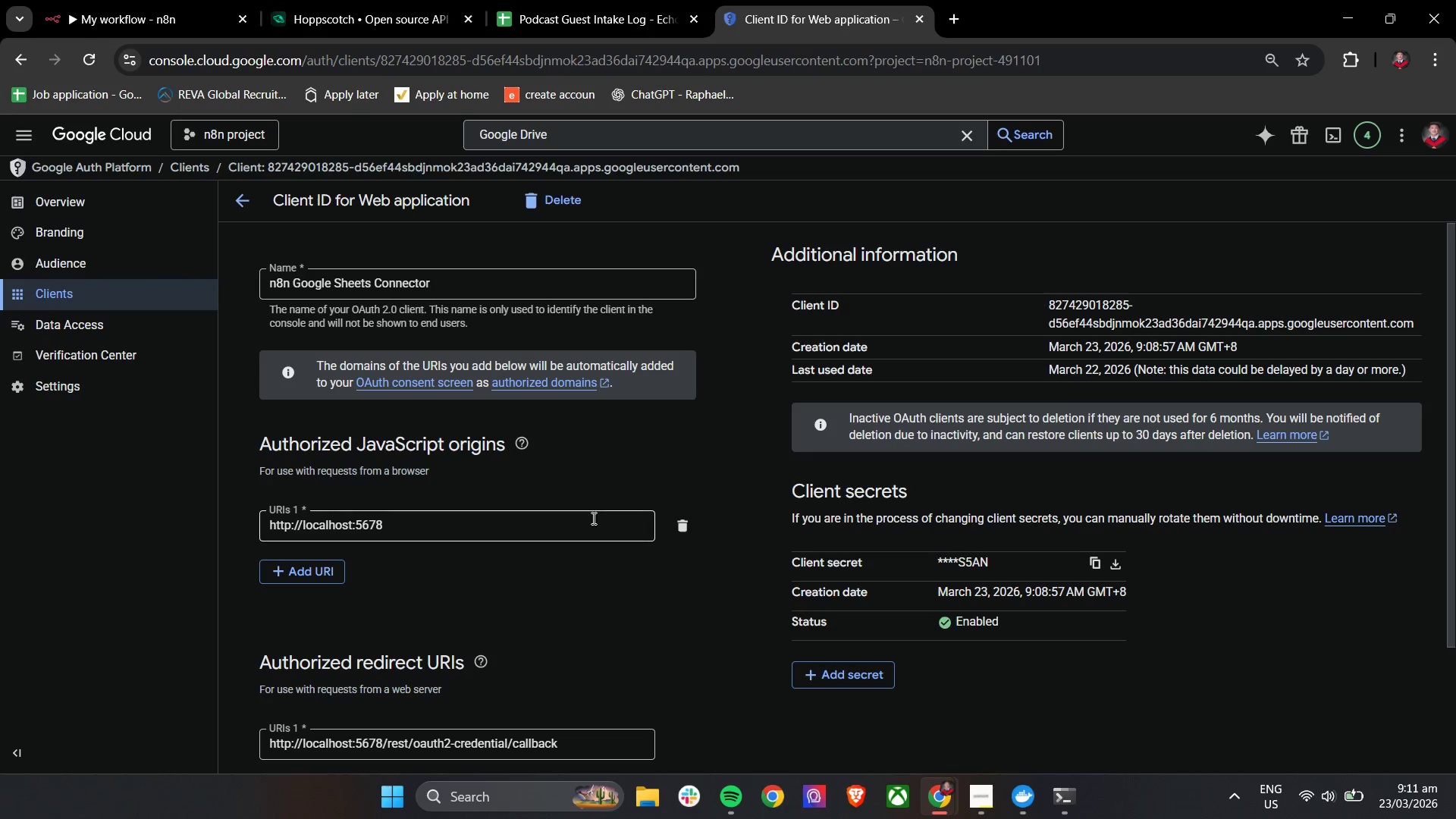 
scroll: coordinate [629, 527], scroll_direction: down, amount: 6.0
 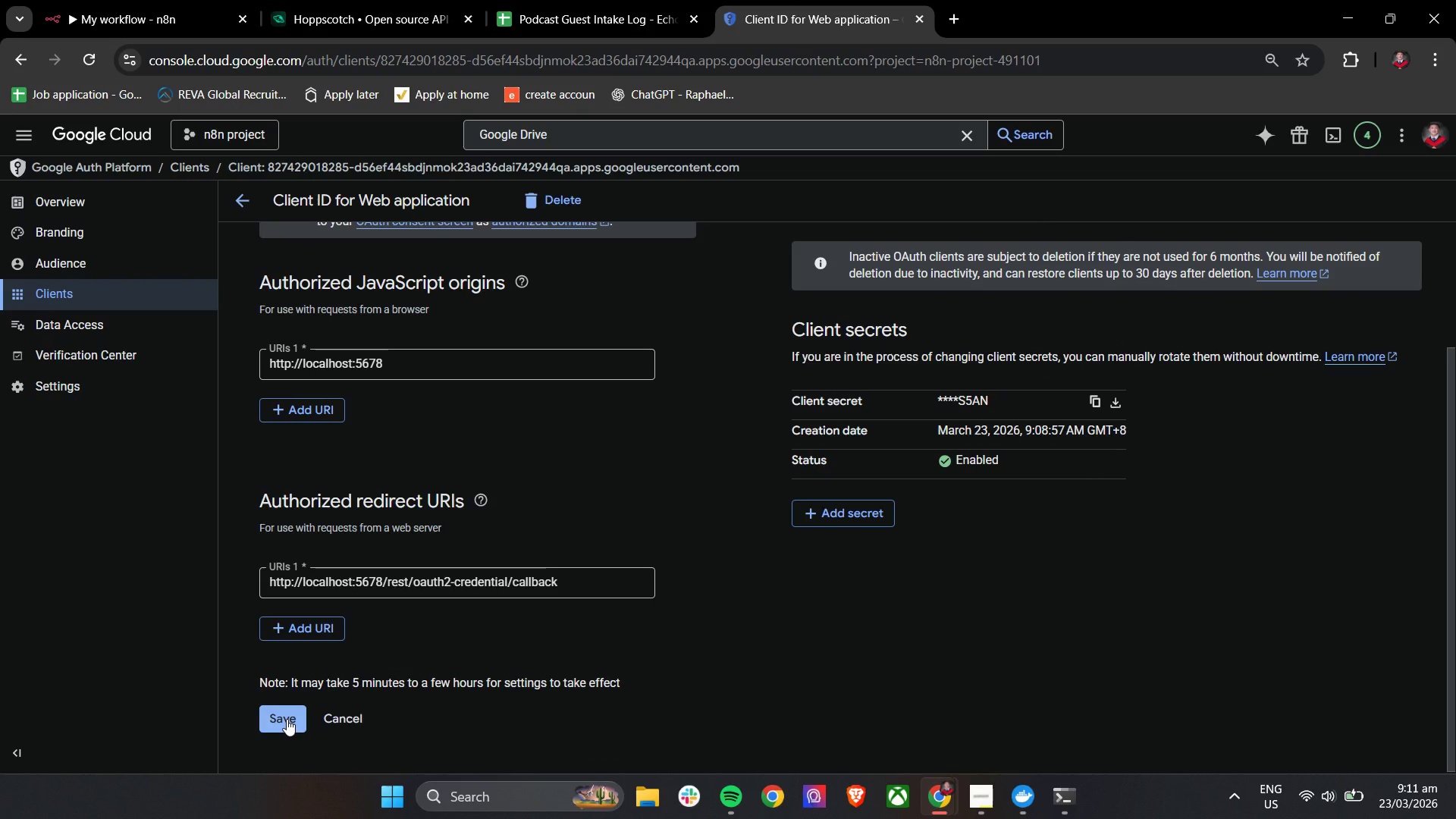 
left_click([287, 719])
 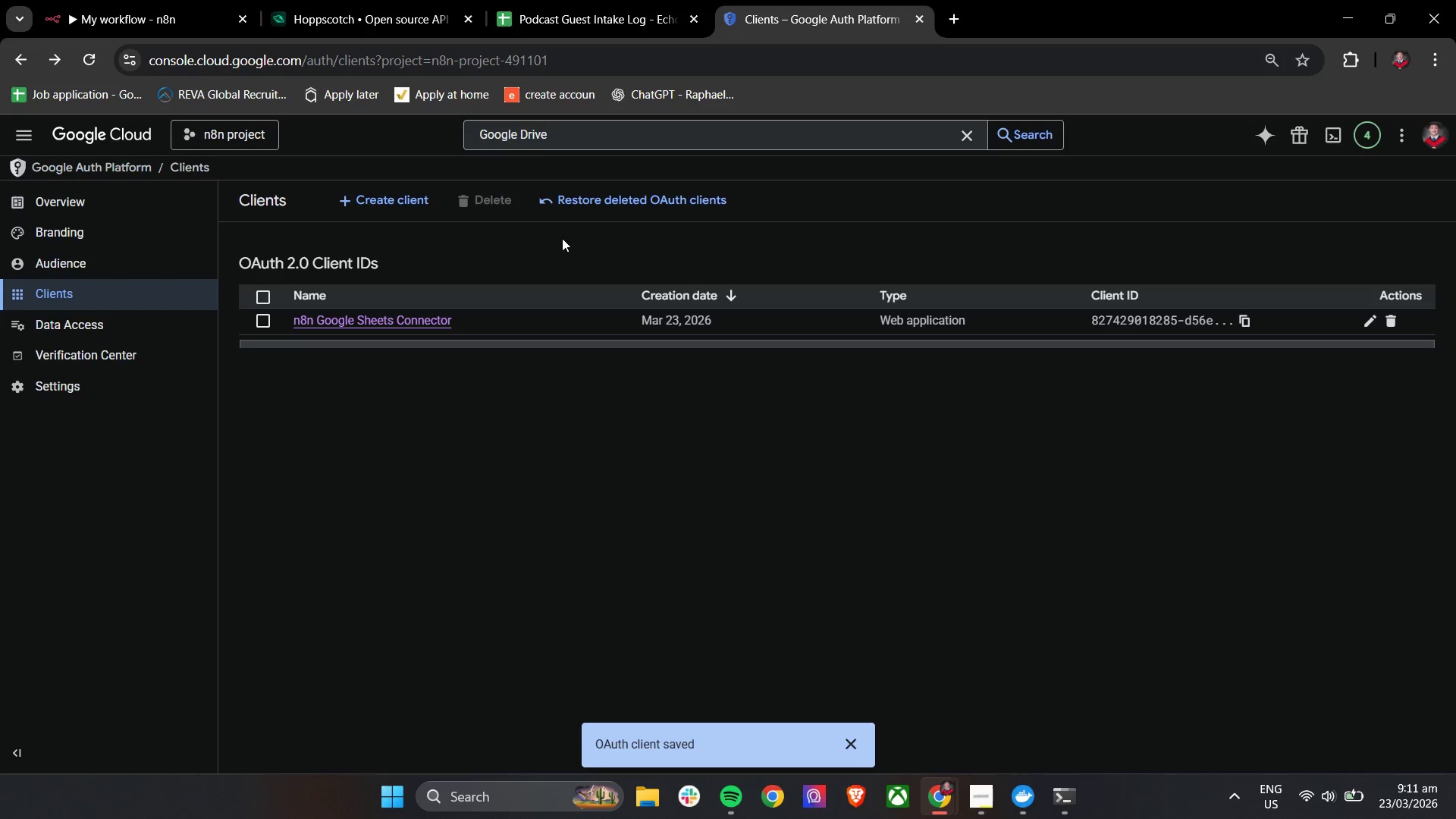 
left_click([162, 0])
 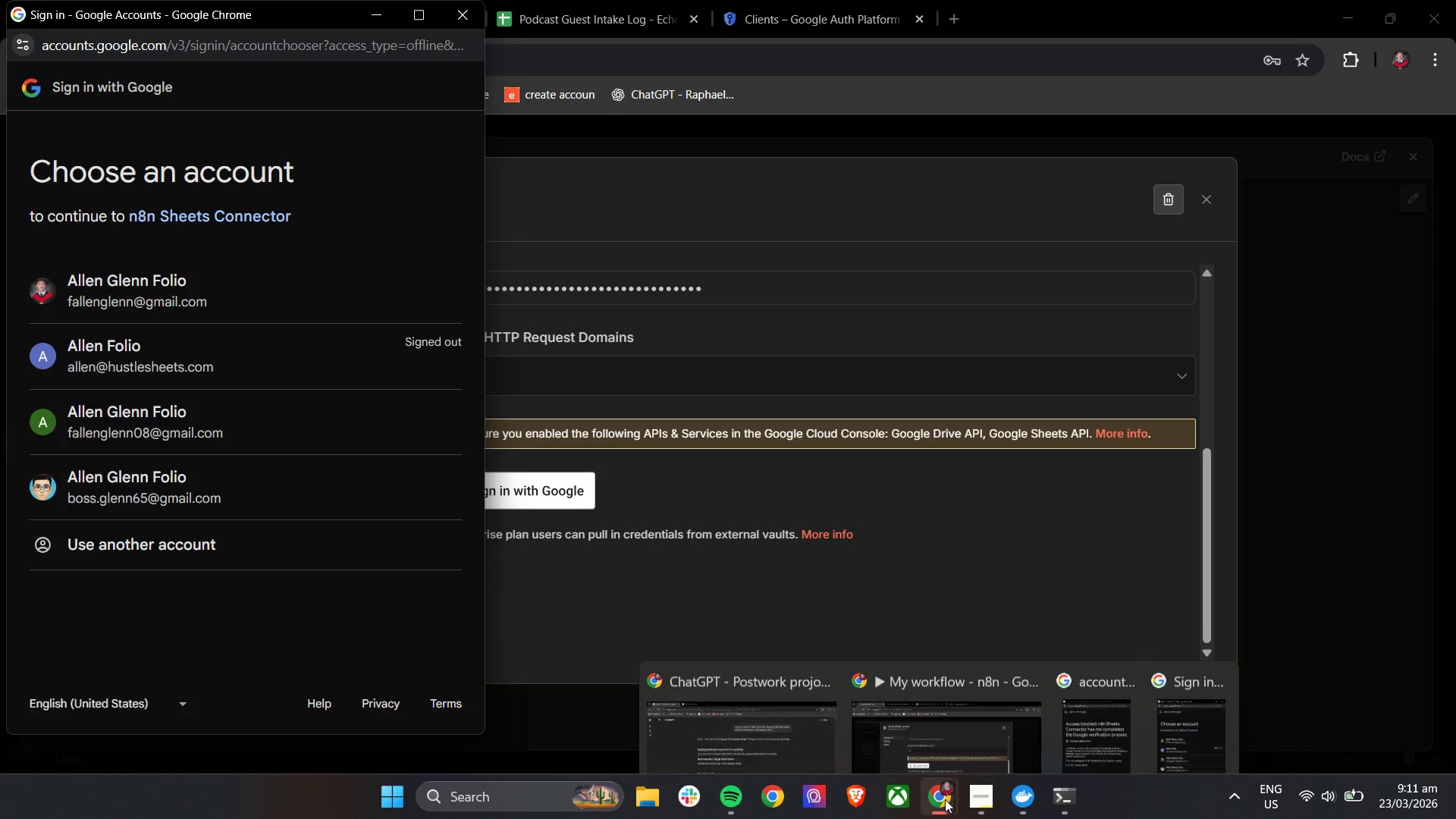 
left_click([1049, 720])
 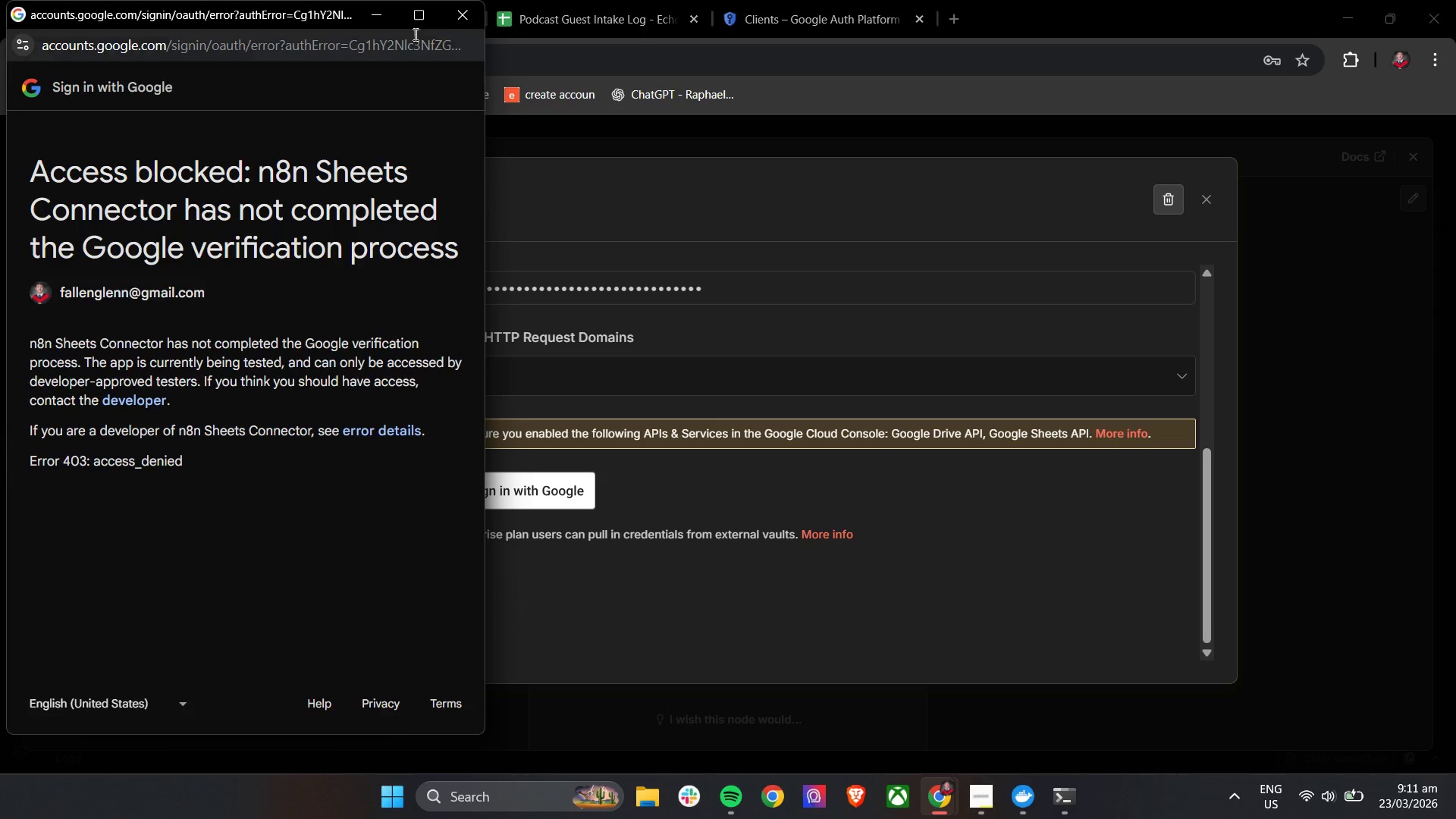 
left_click([473, 25])
 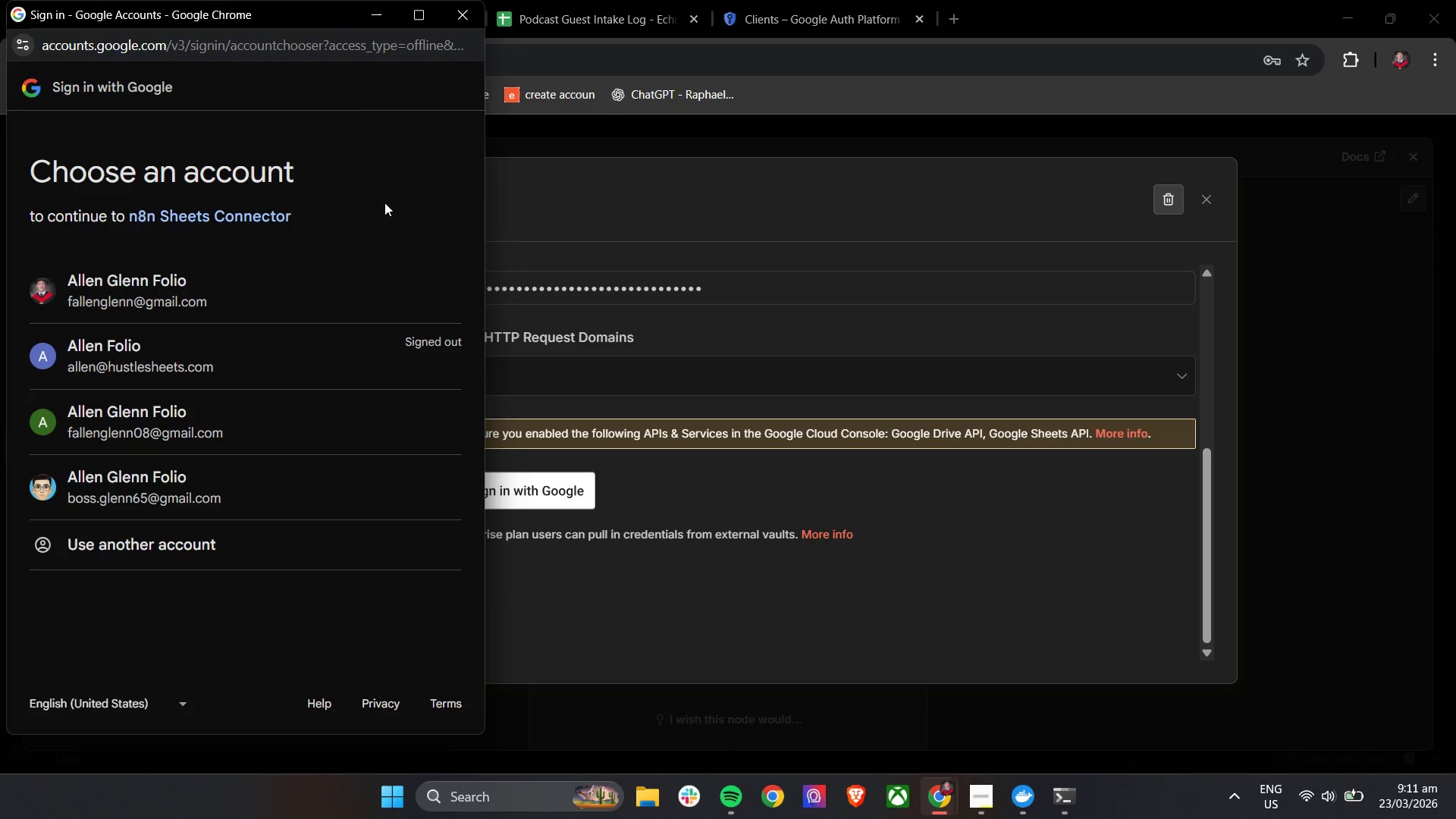 
left_click([325, 292])
 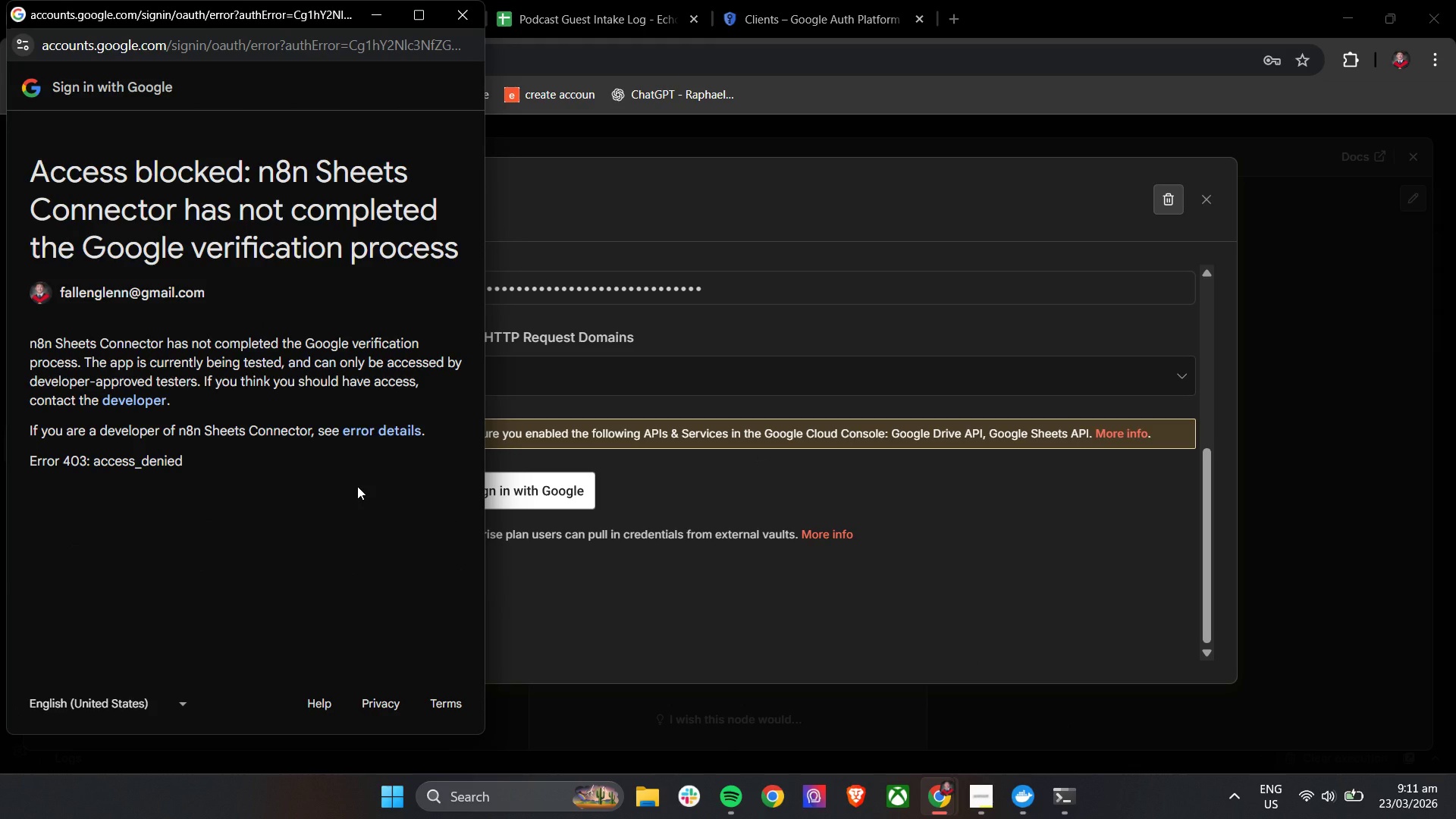 
left_click([753, 0])
 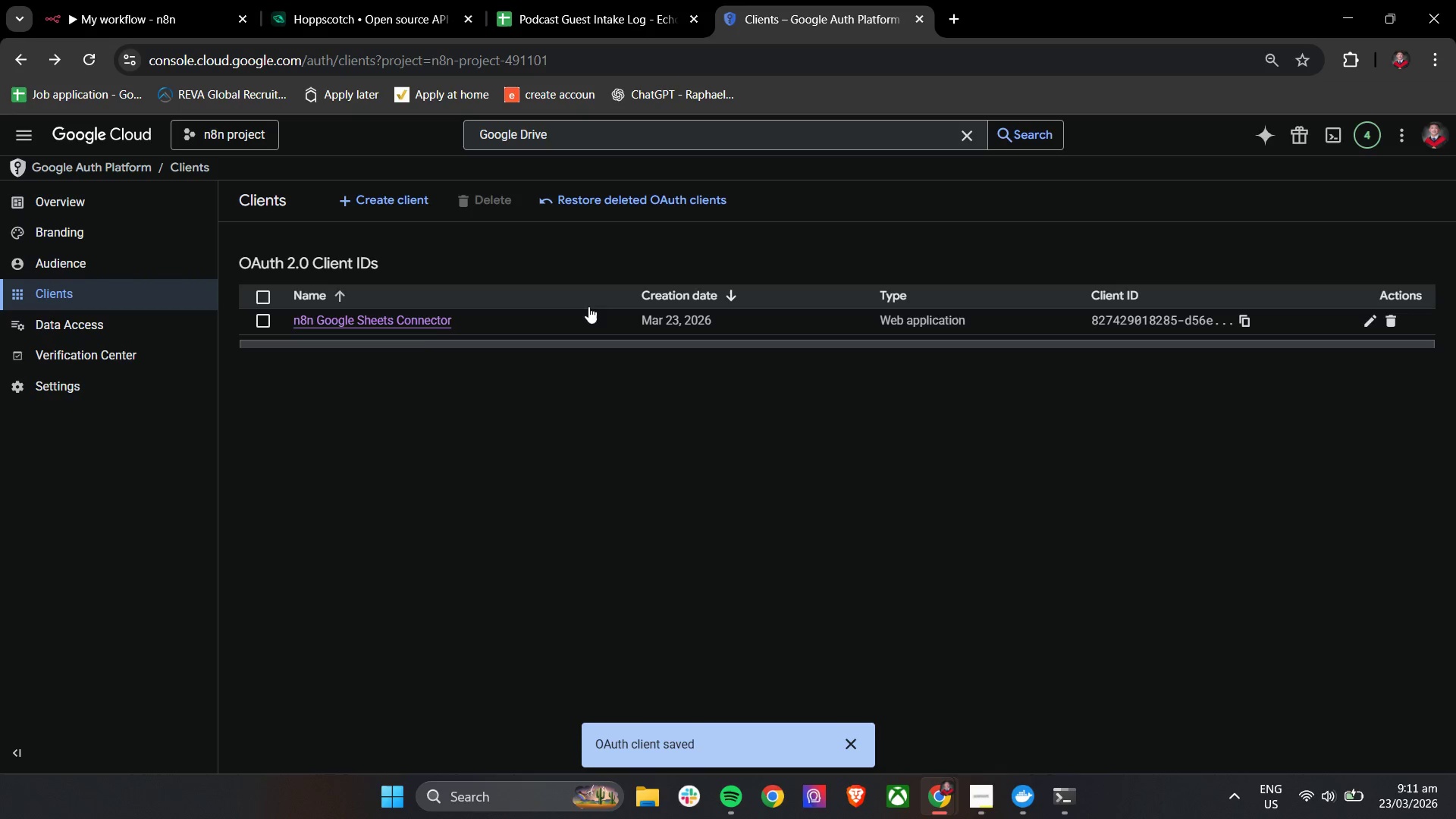 
left_click([406, 330])
 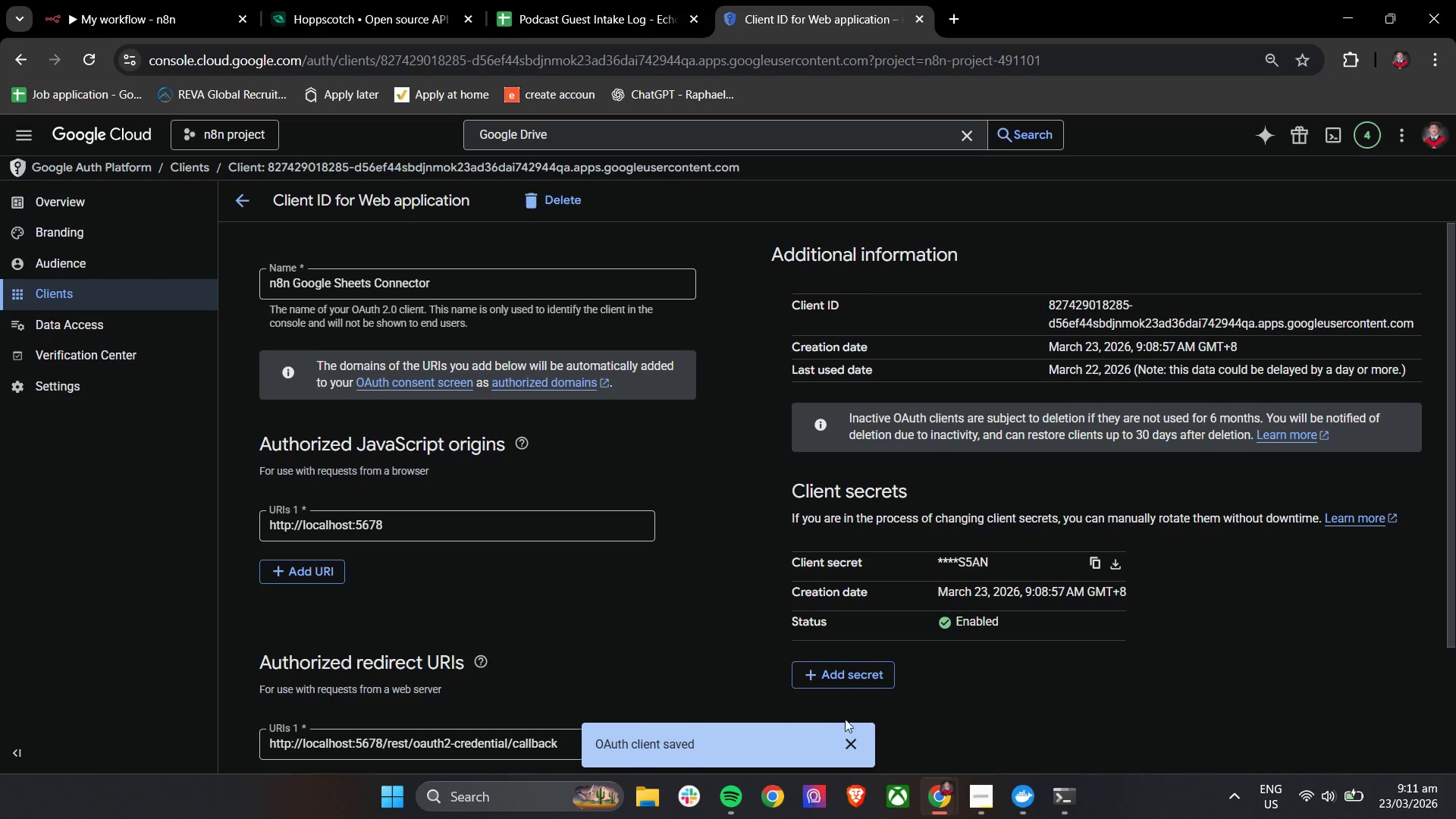 
left_click([858, 741])
 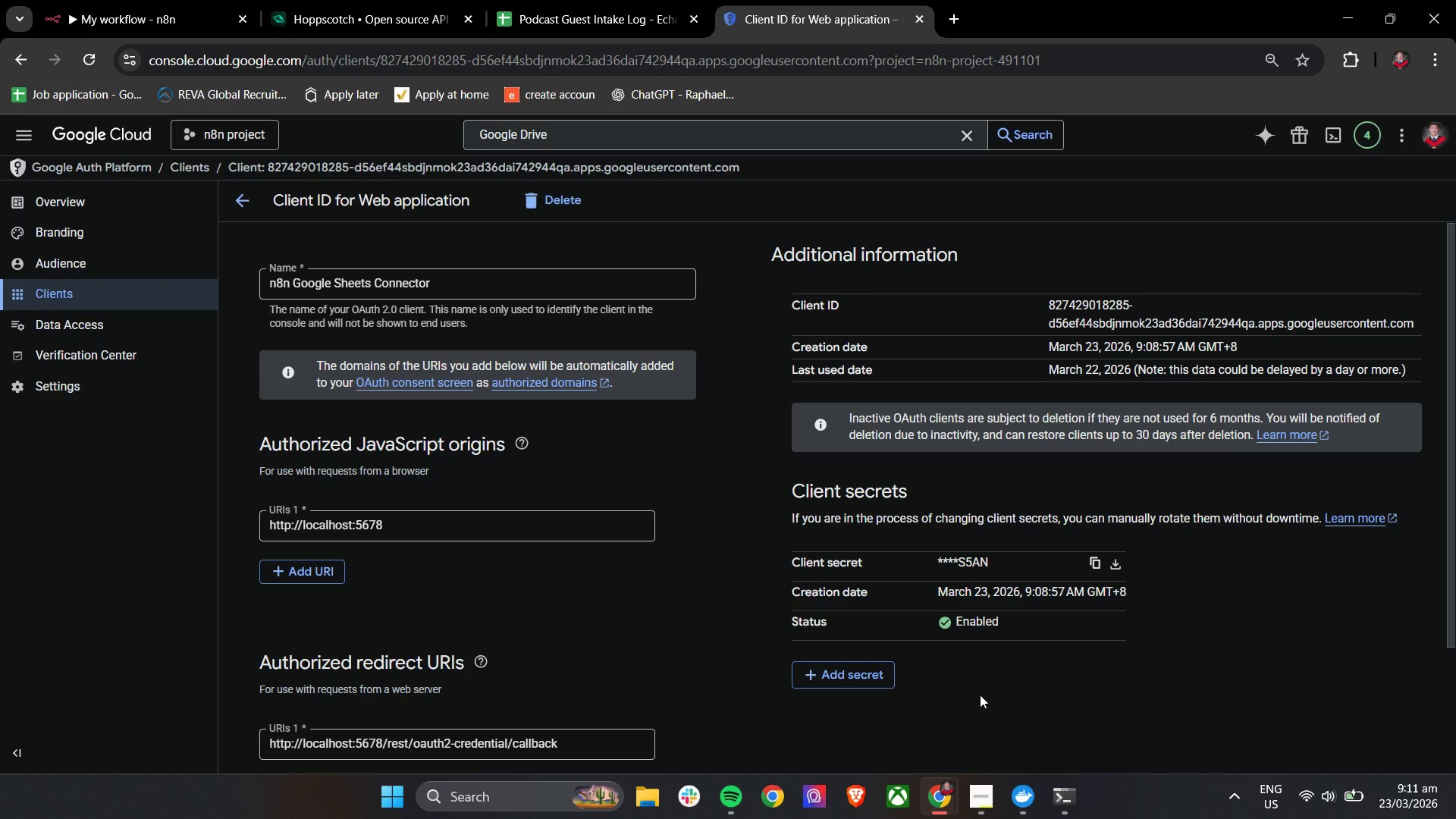 
wait(5.33)
 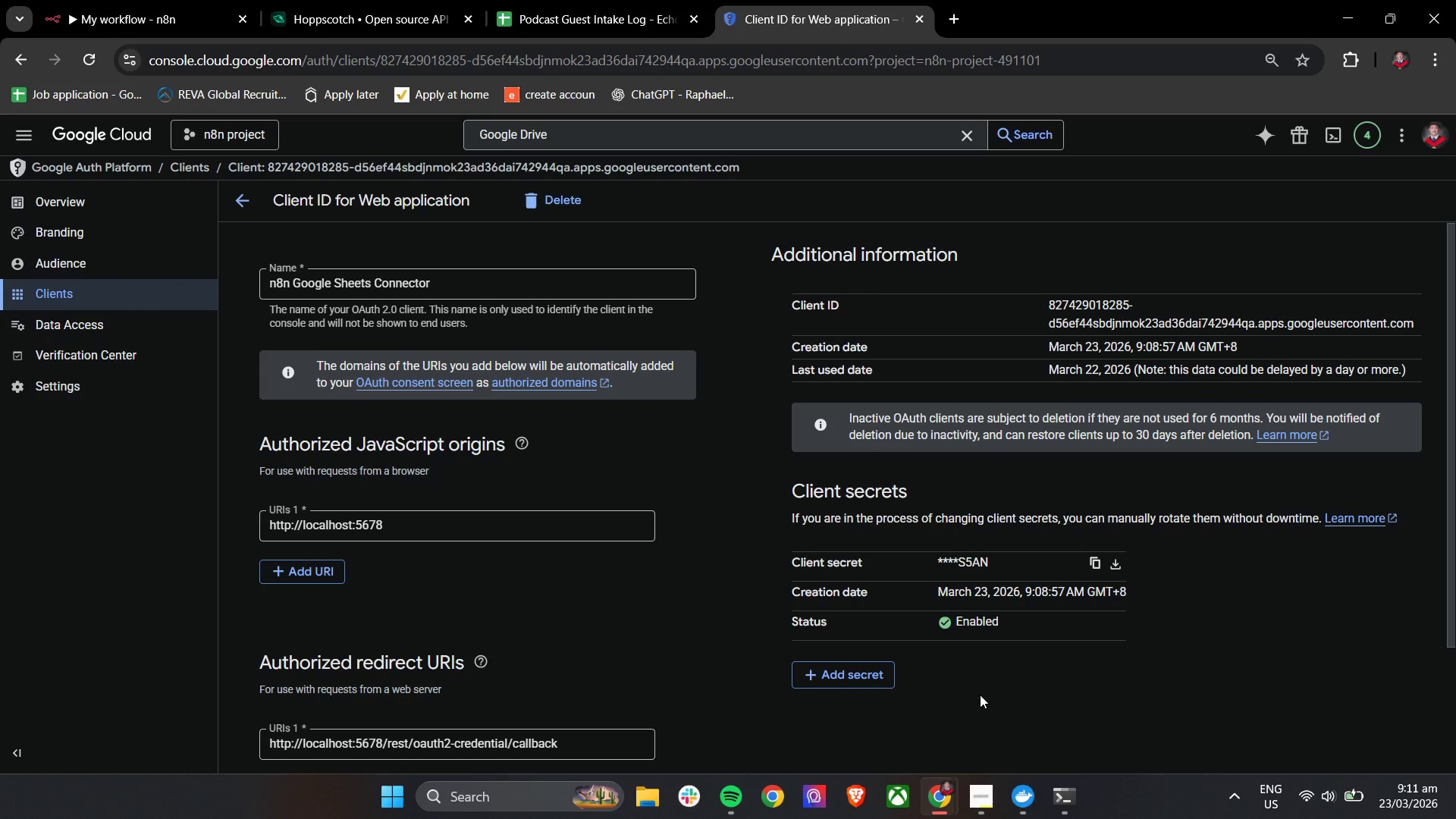 
scroll: coordinate [980, 695], scroll_direction: down, amount: 4.0
 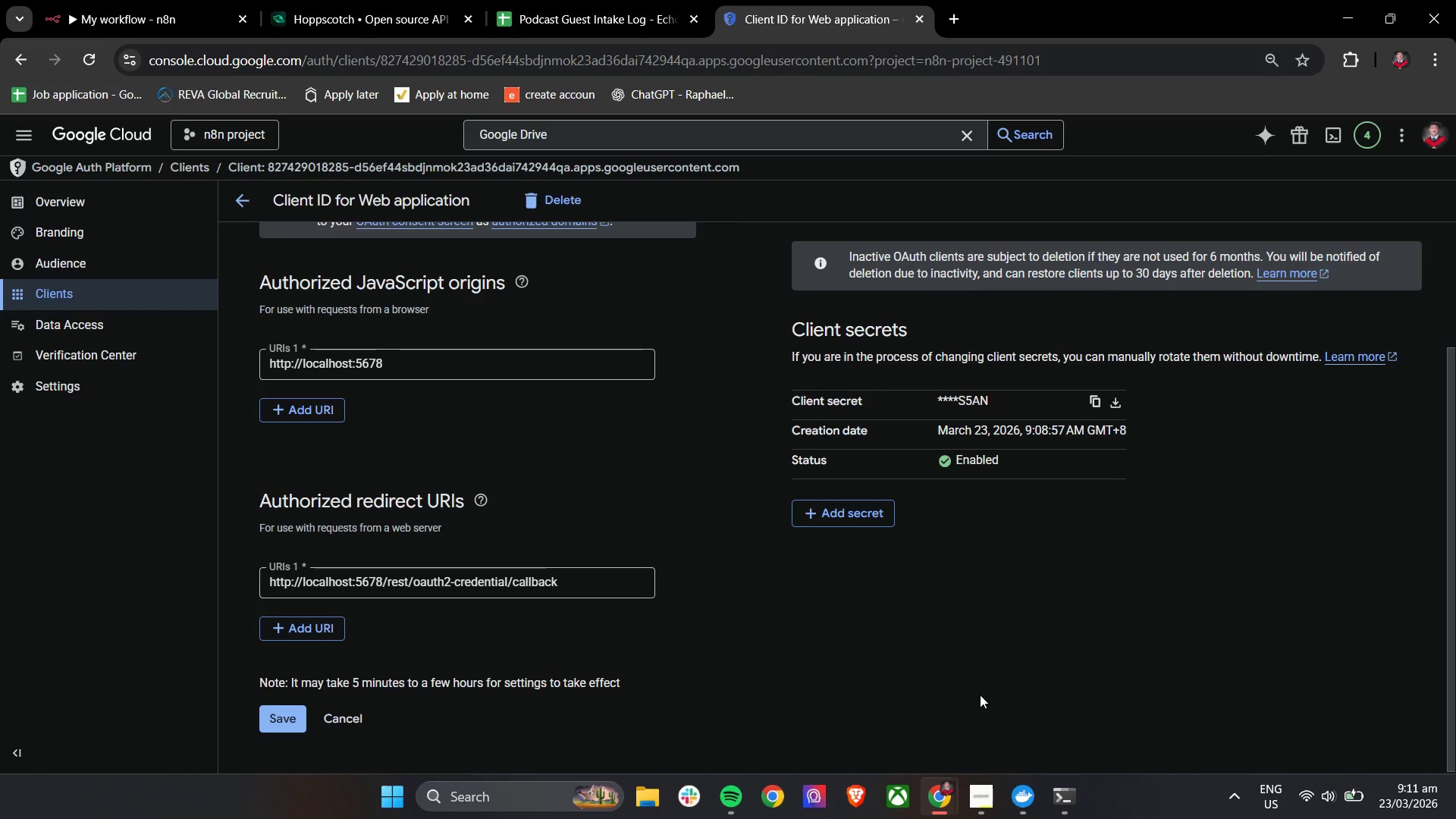 
wait(6.2)
 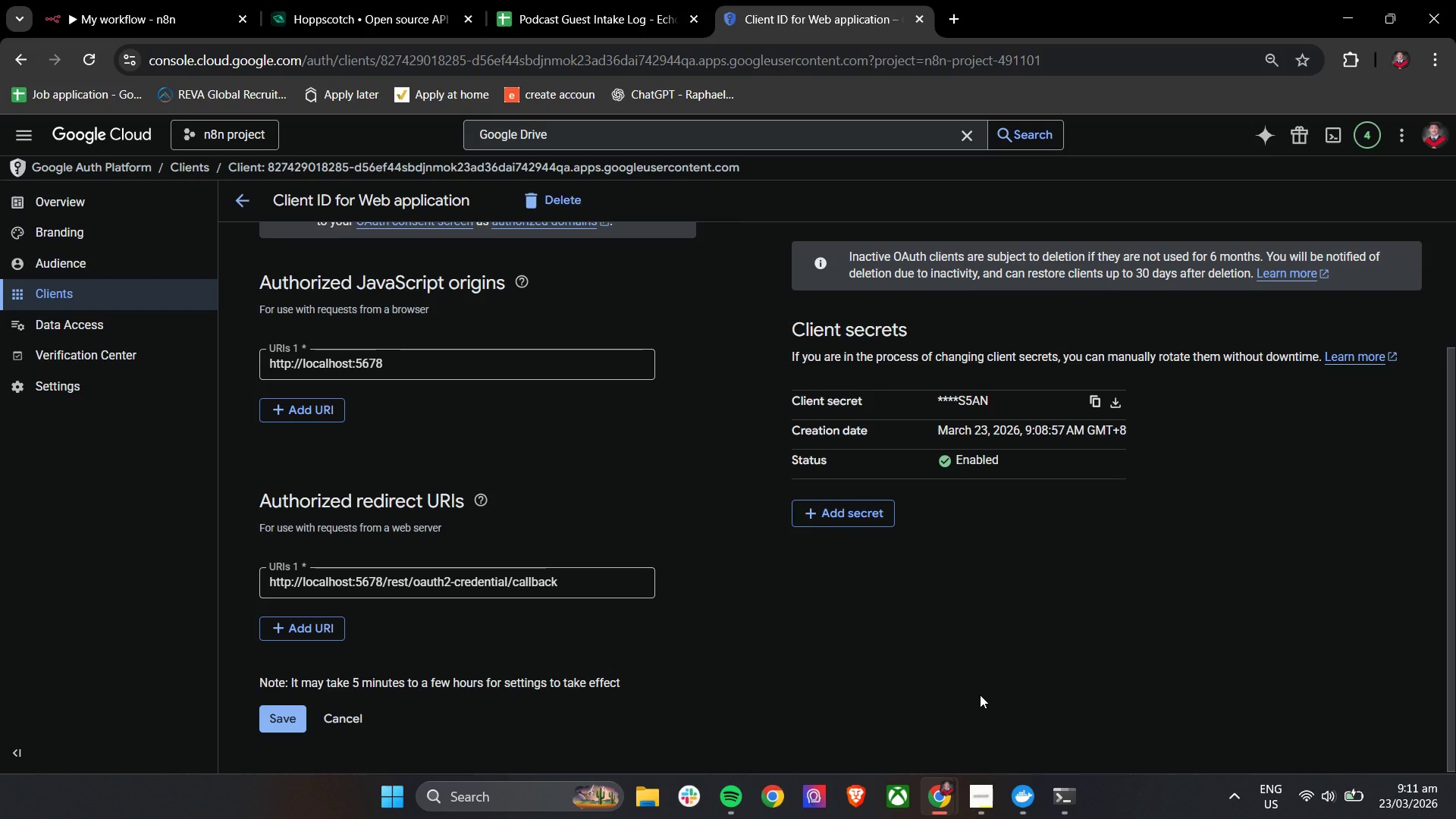 
scroll: coordinate [980, 695], scroll_direction: up, amount: 4.0
 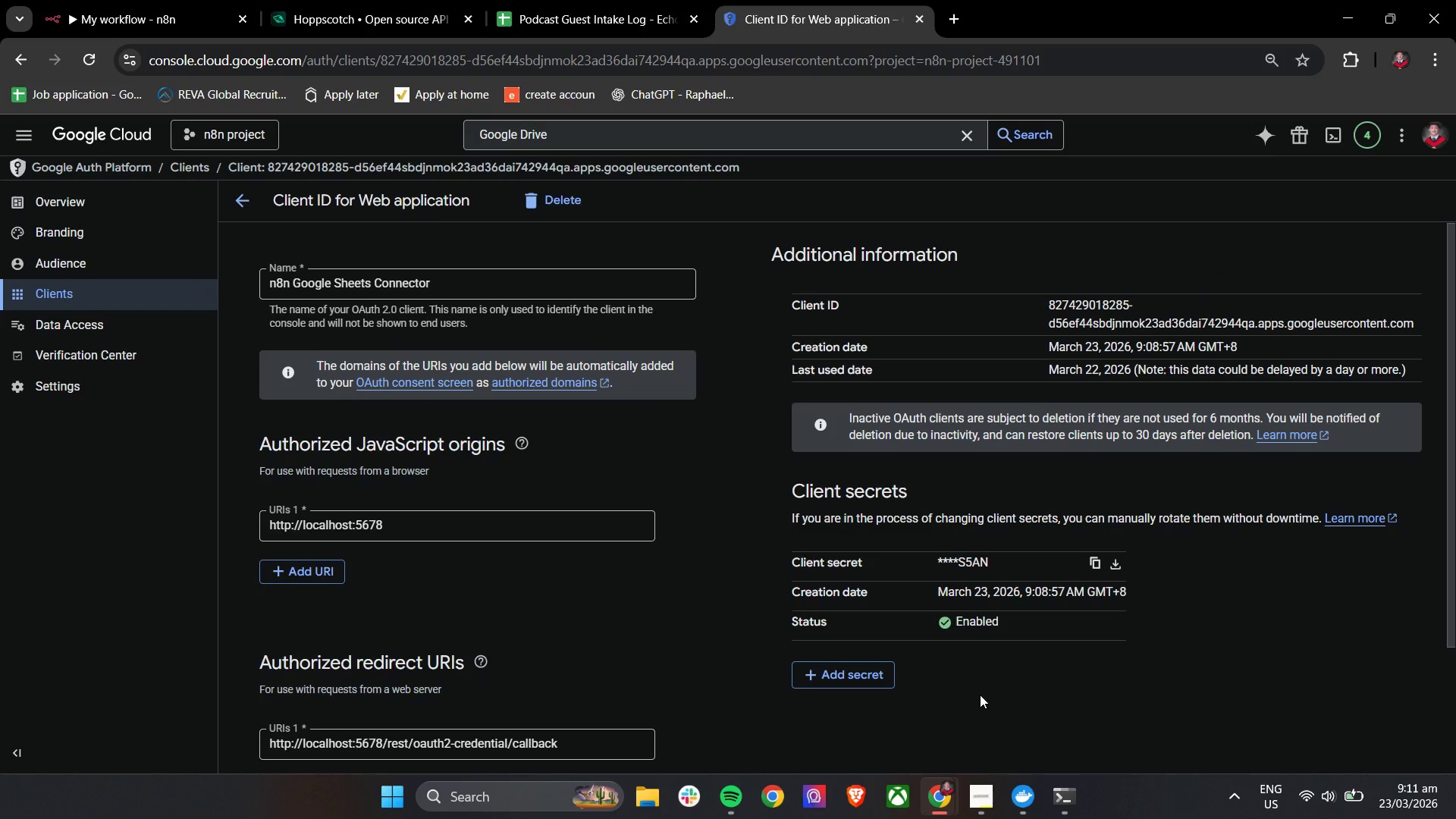 
wait(10.02)
 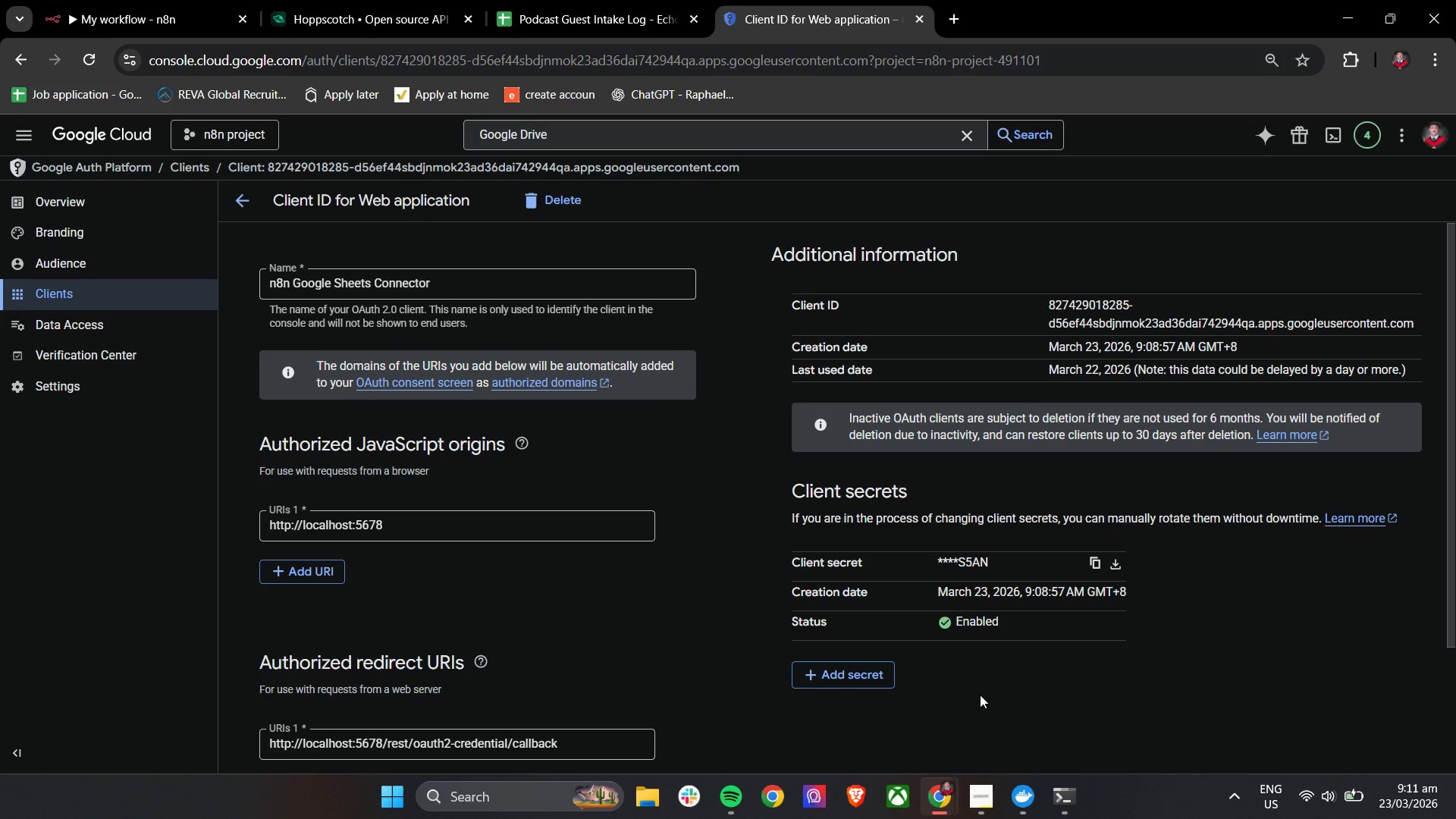 
scroll: coordinate [980, 695], scroll_direction: down, amount: 5.0
 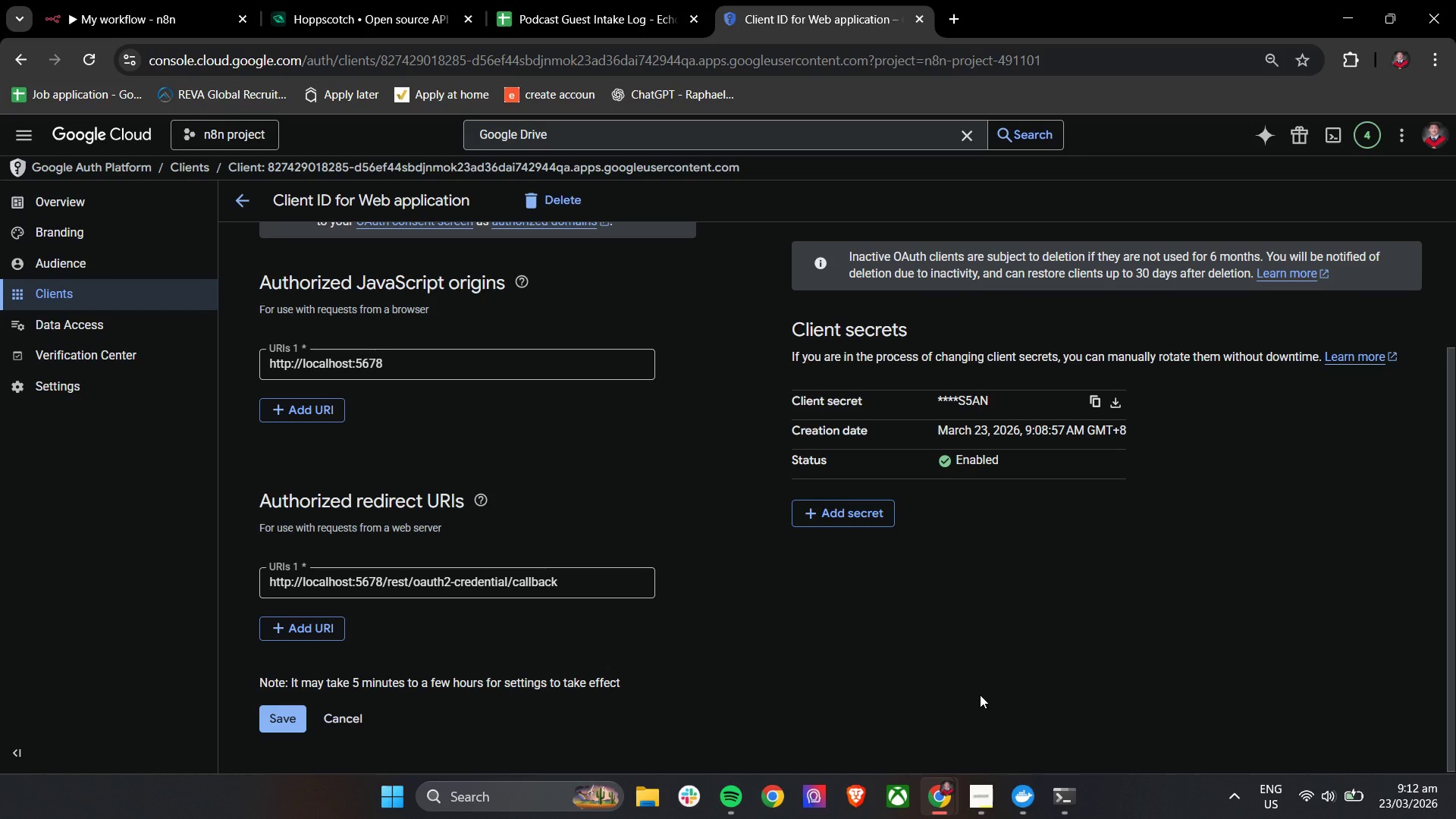 
wait(6.33)
 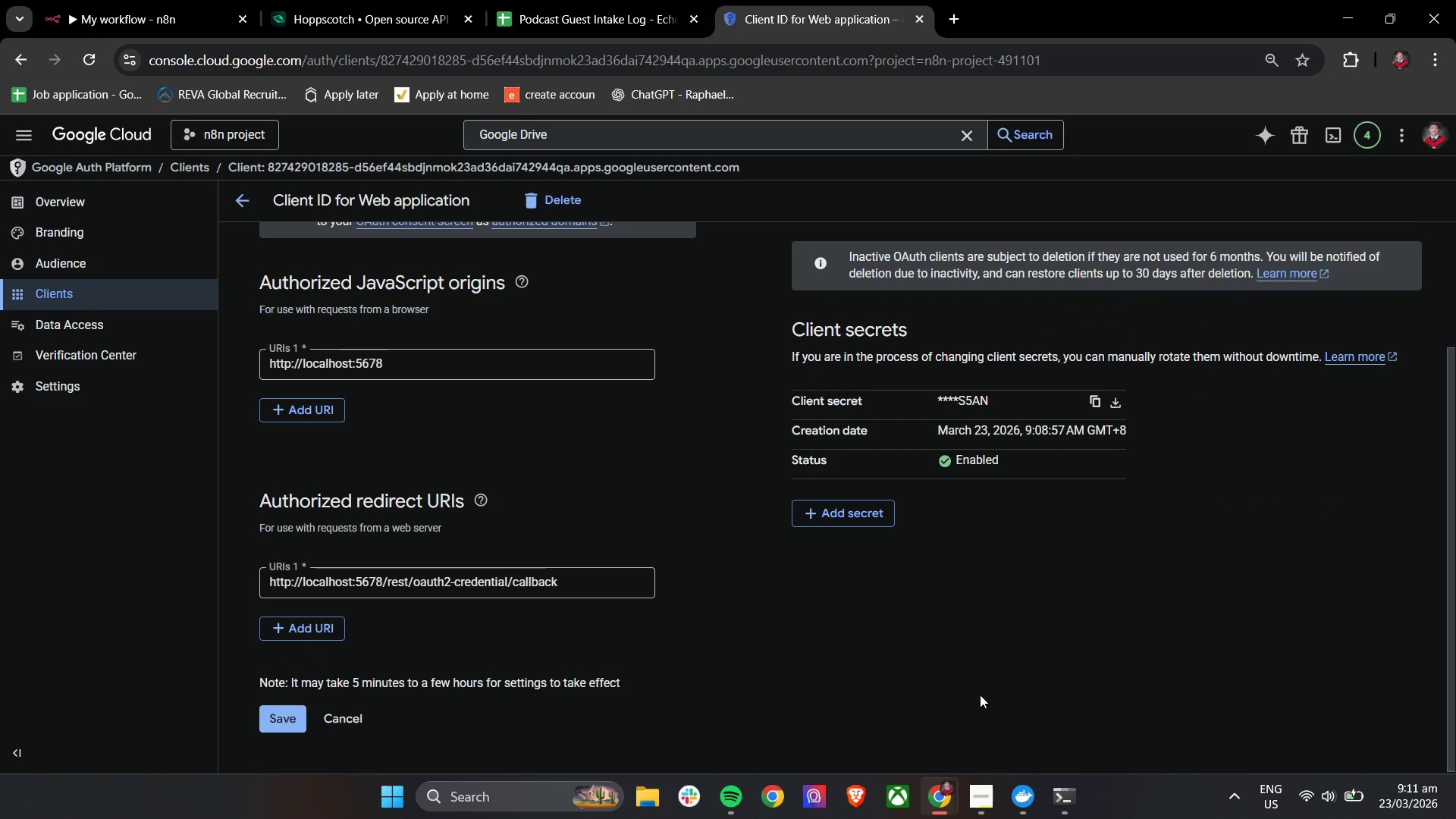 
left_click([124, 0])
 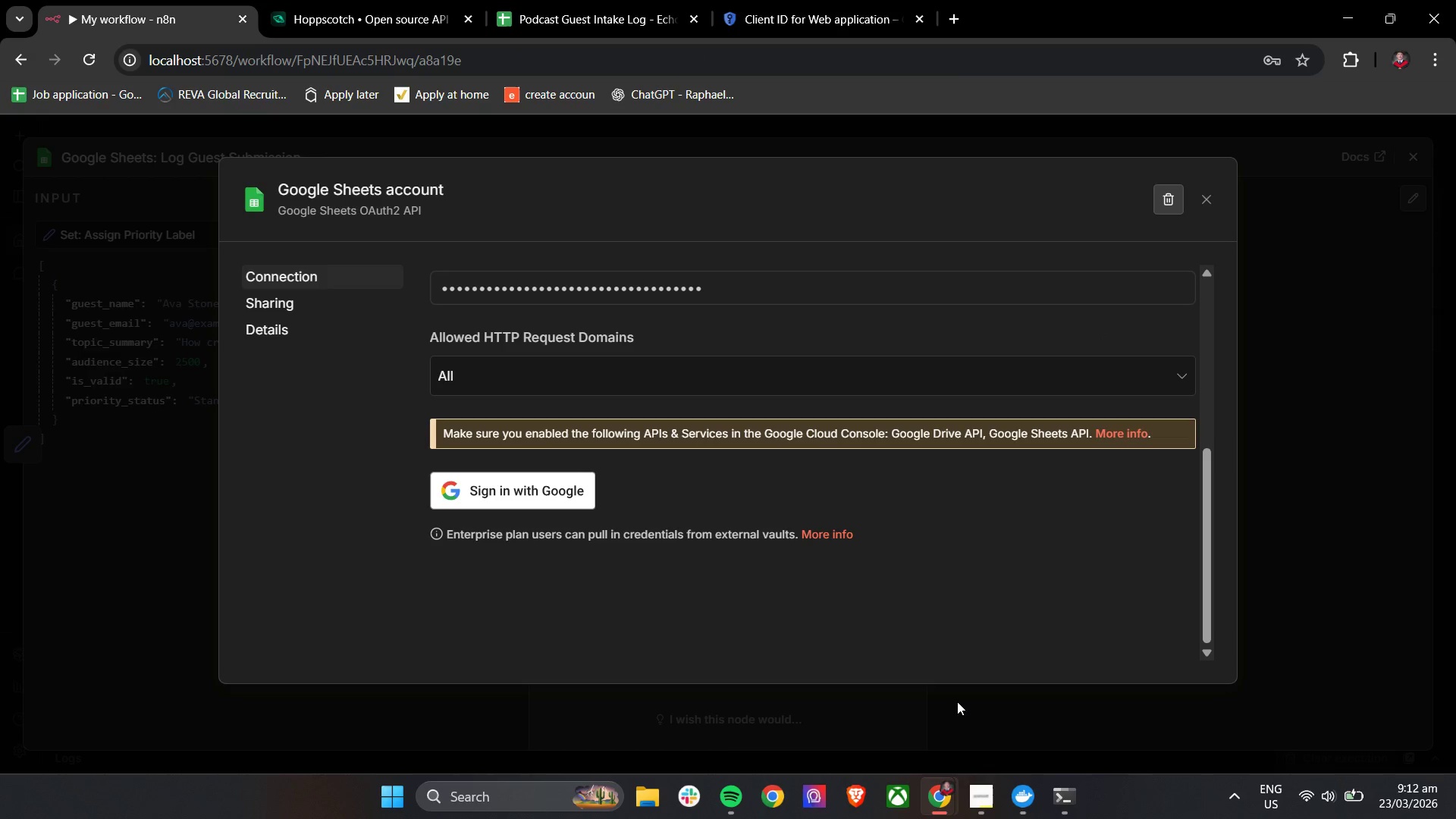 
left_click([940, 792])
 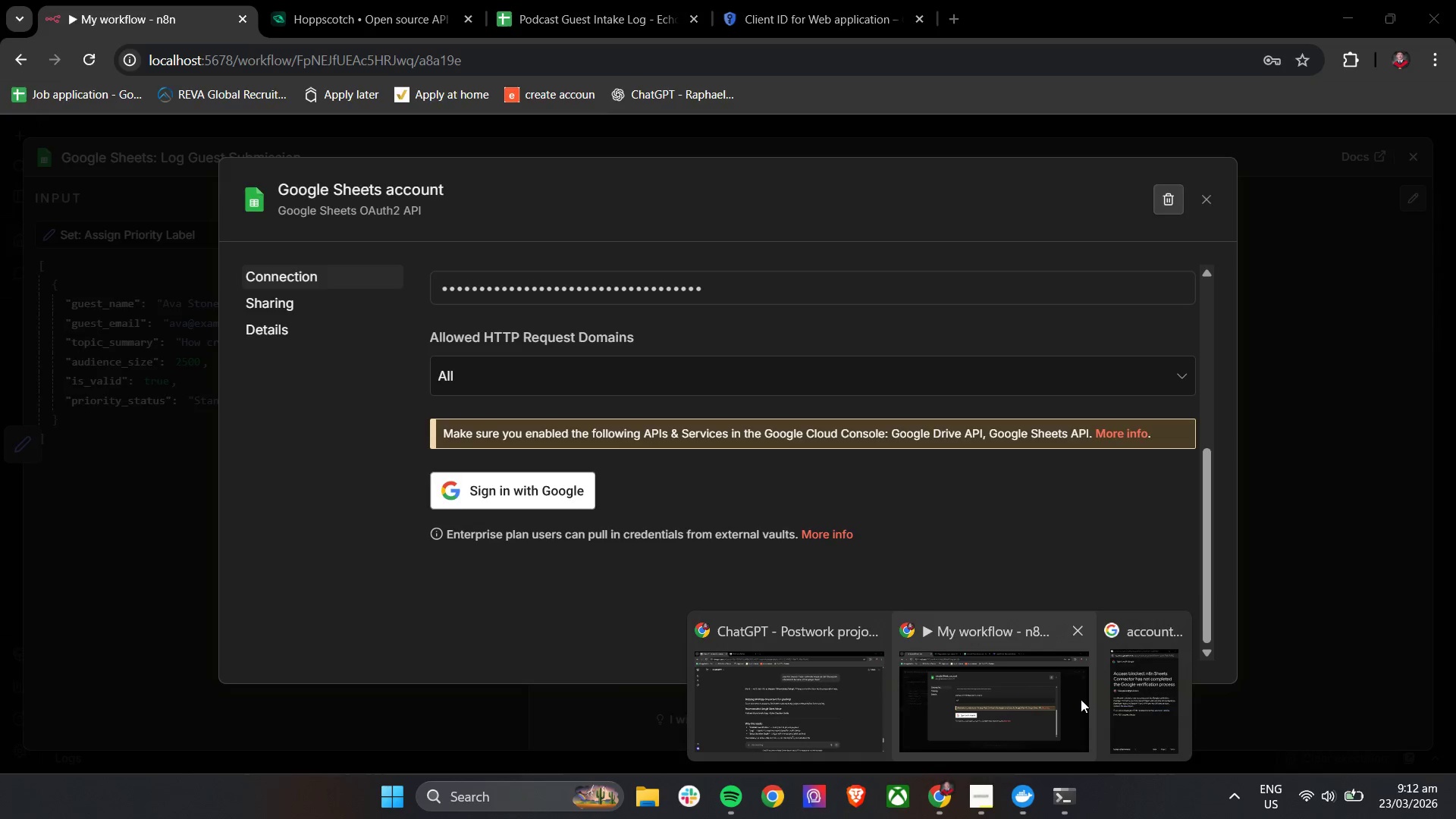 
left_click([1123, 695])
 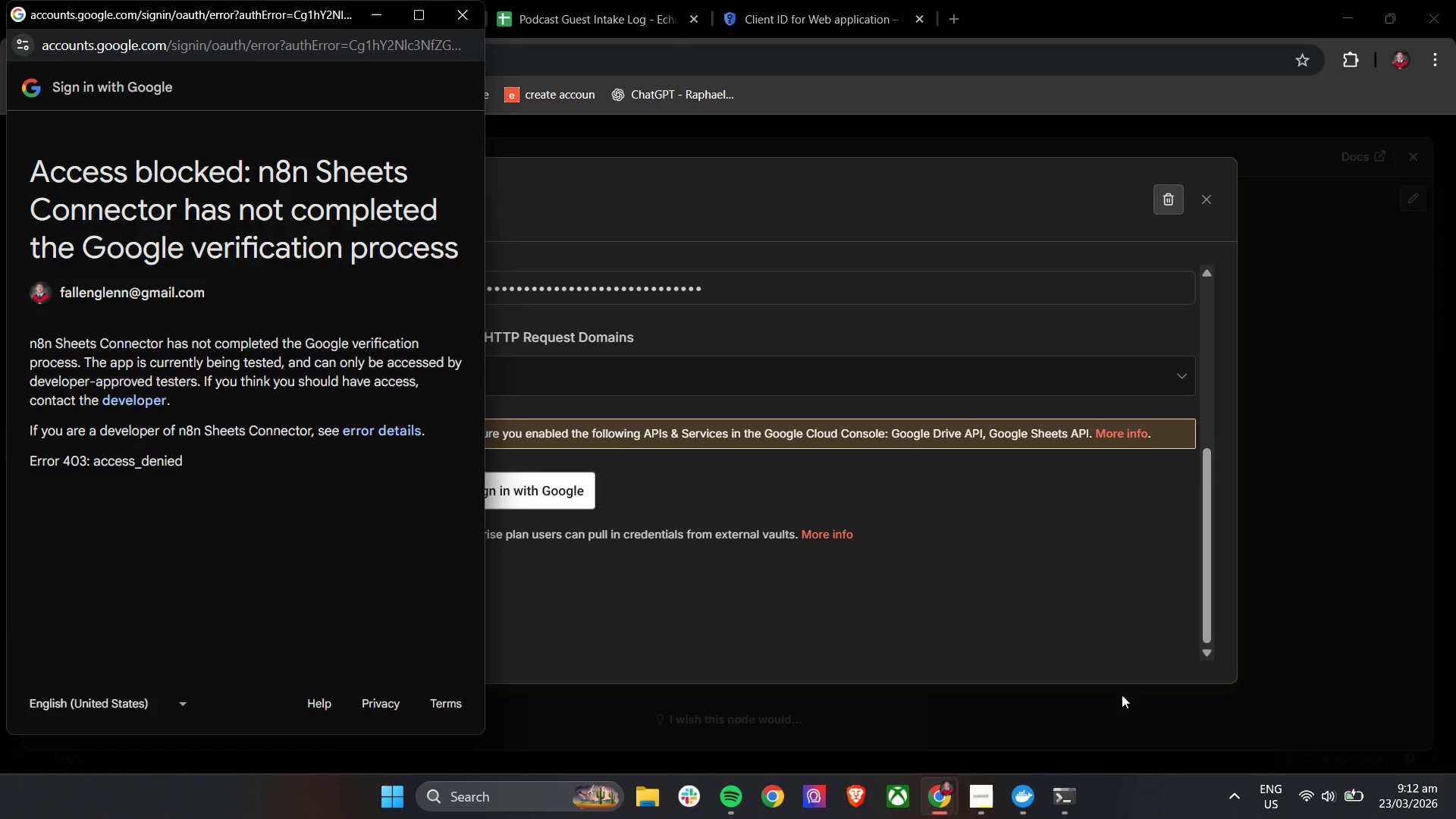 
wait(21.19)
 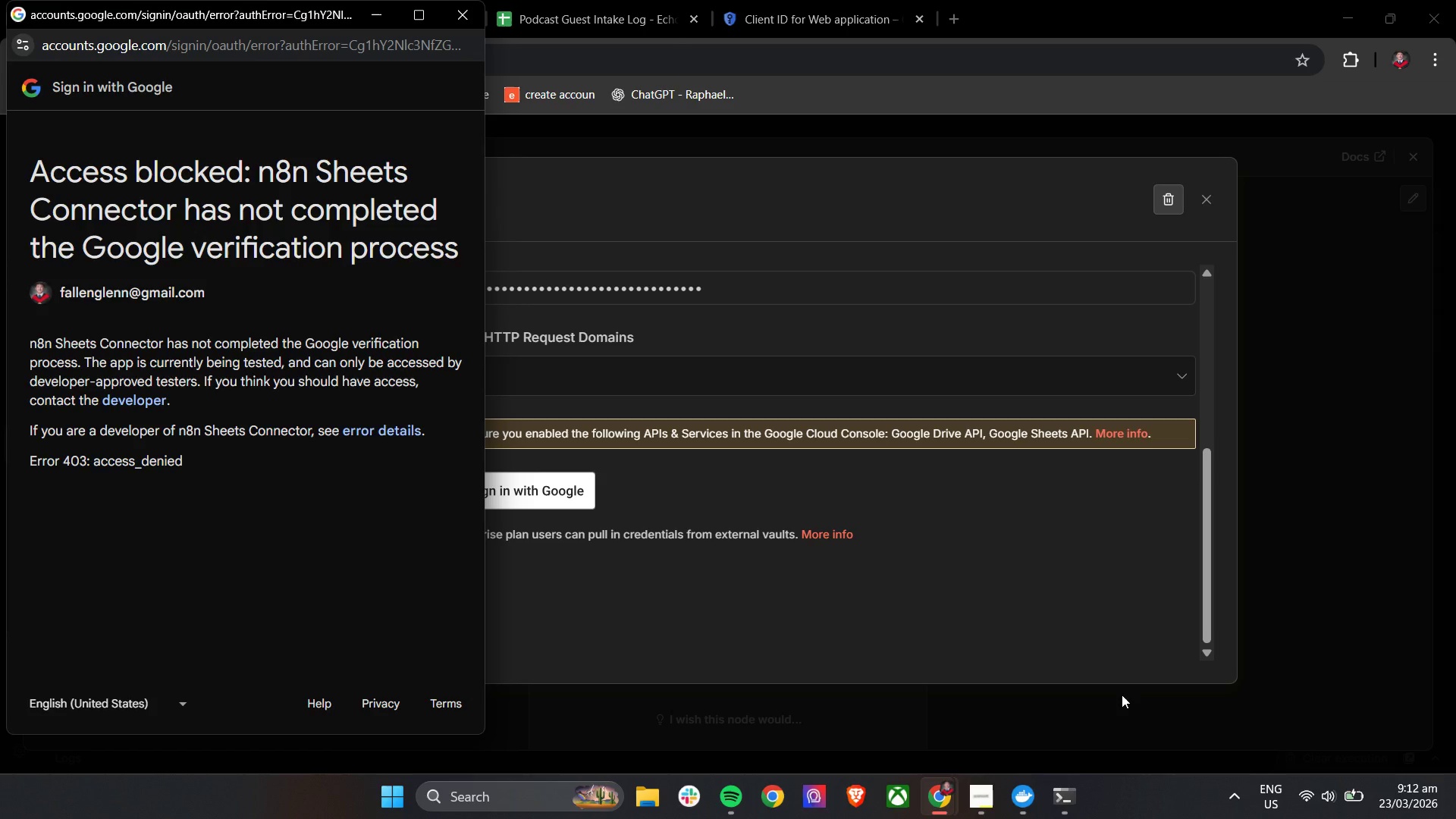 
left_click([812, 0])
 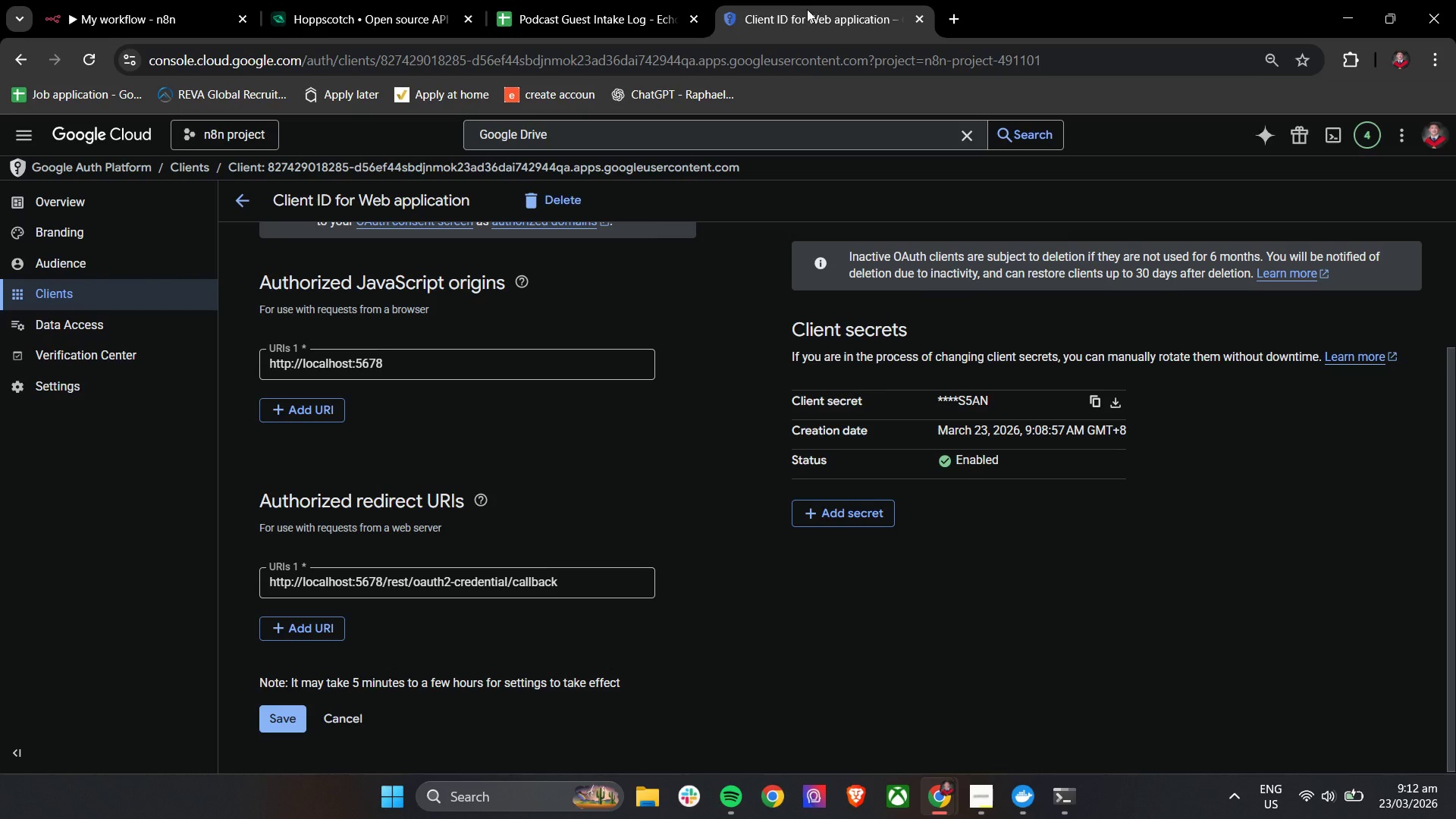 
scroll: coordinate [683, 441], scroll_direction: up, amount: 9.0
 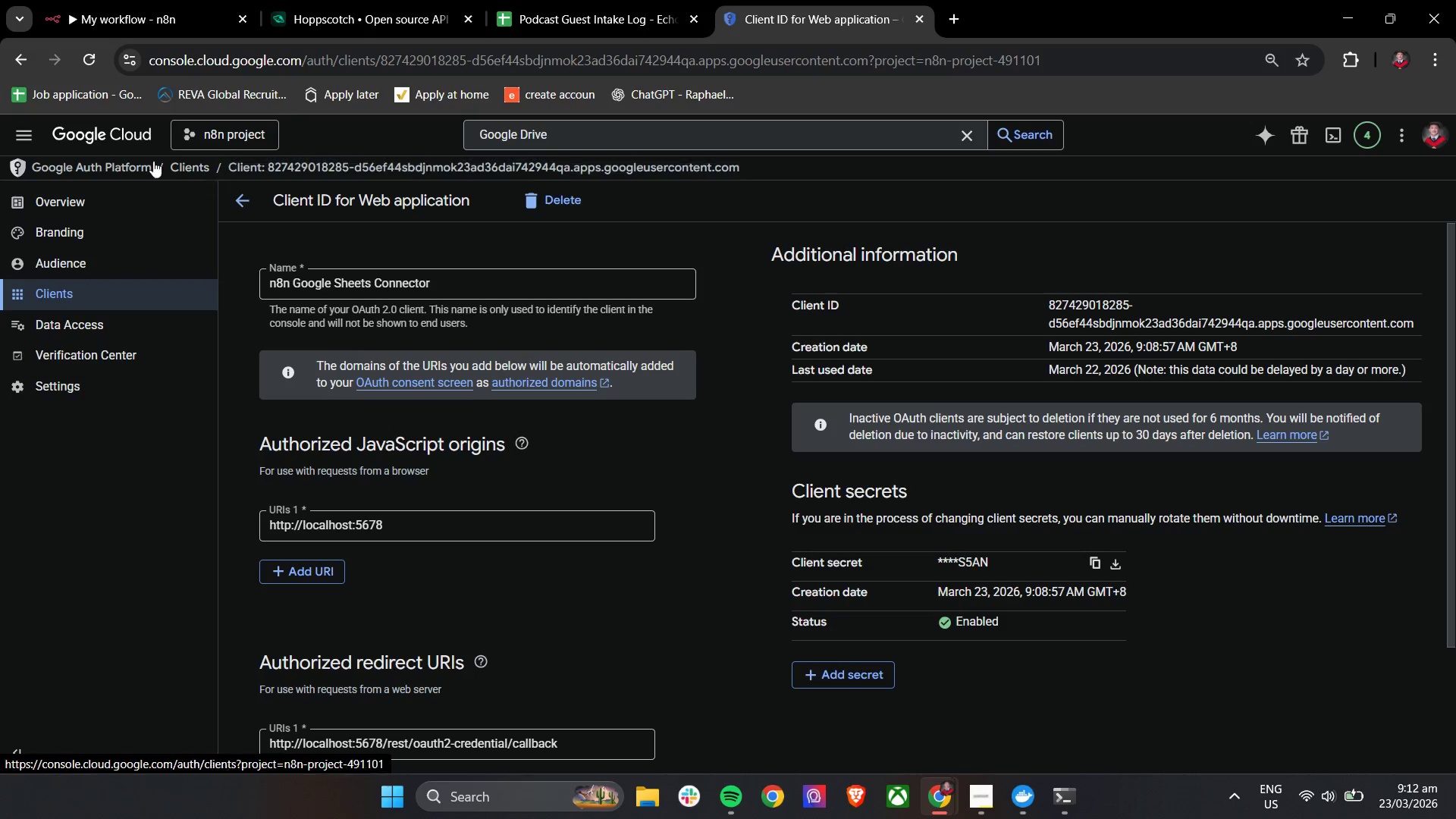 
wait(16.0)
 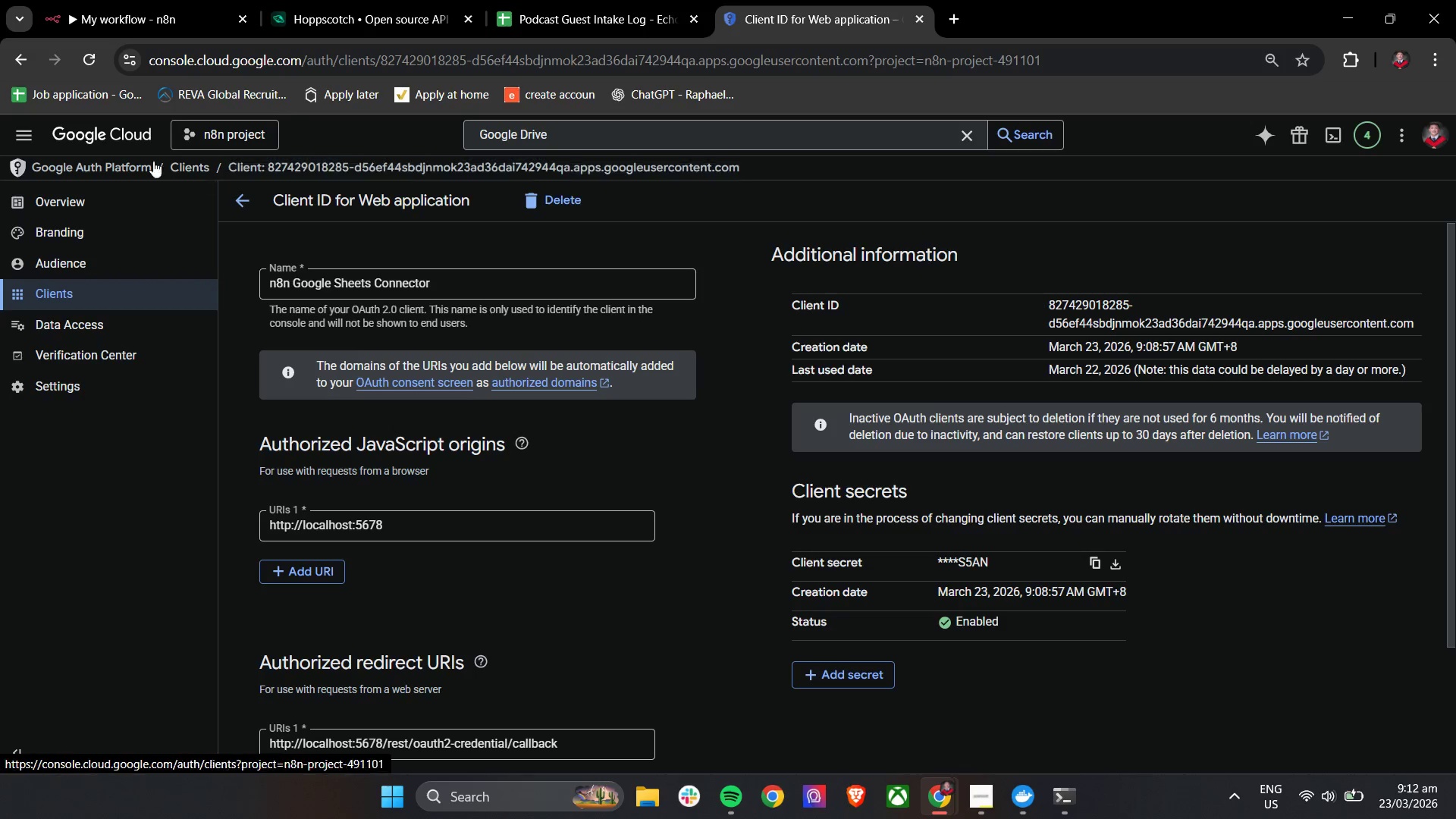 
left_click([125, 171])
 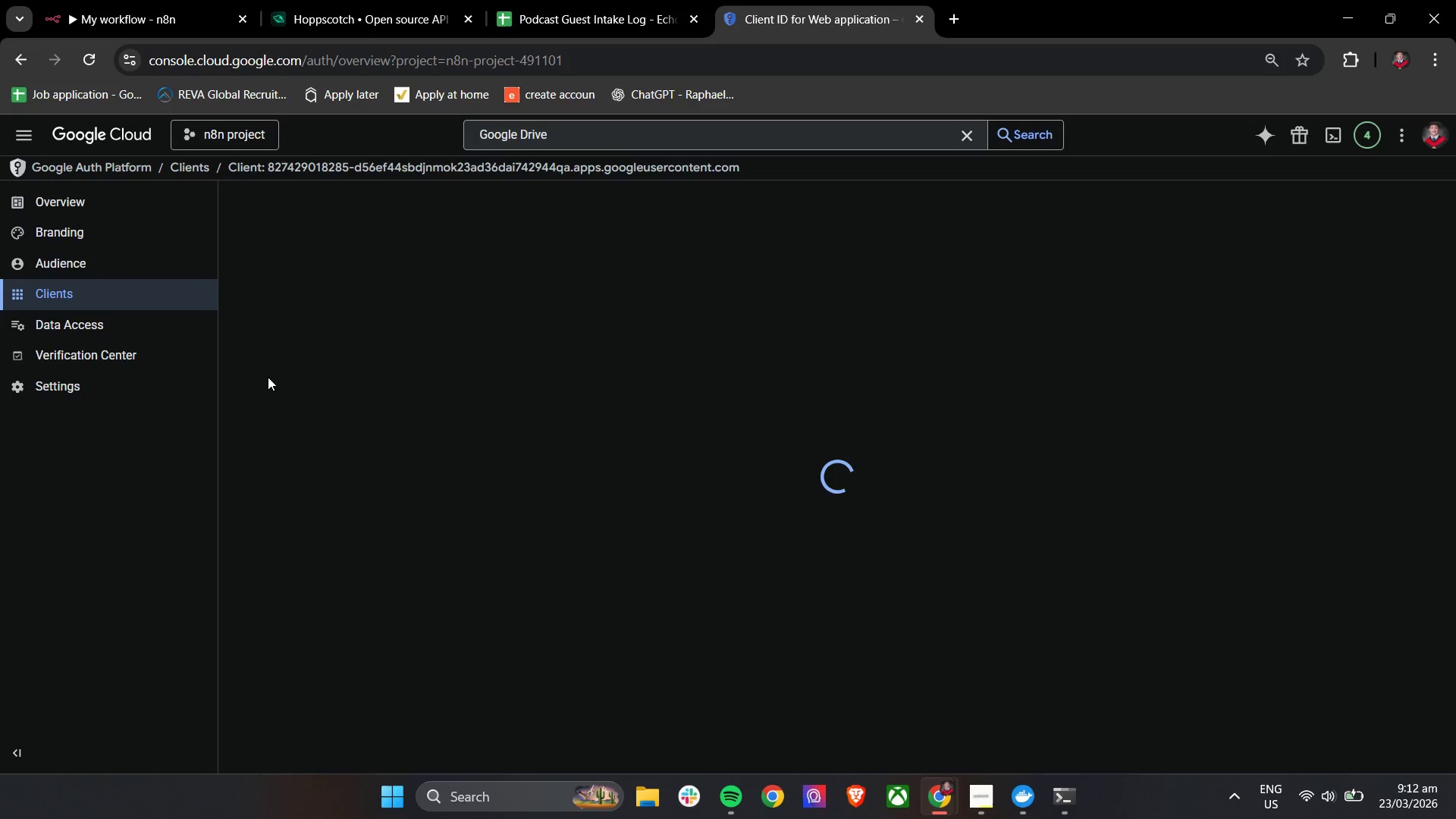 
wait(5.14)
 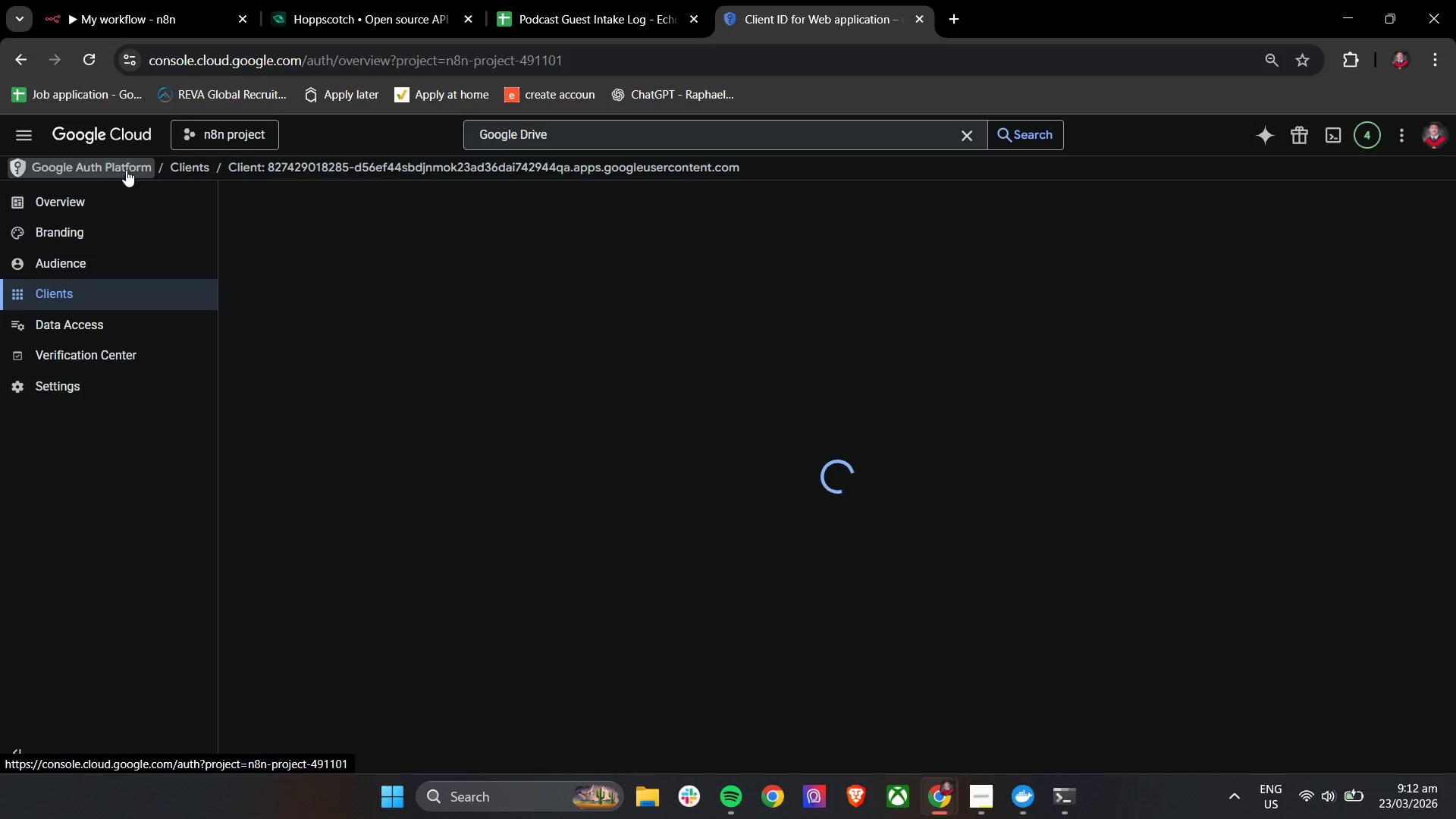 
scroll: coordinate [142, 512], scroll_direction: down, amount: 5.0
 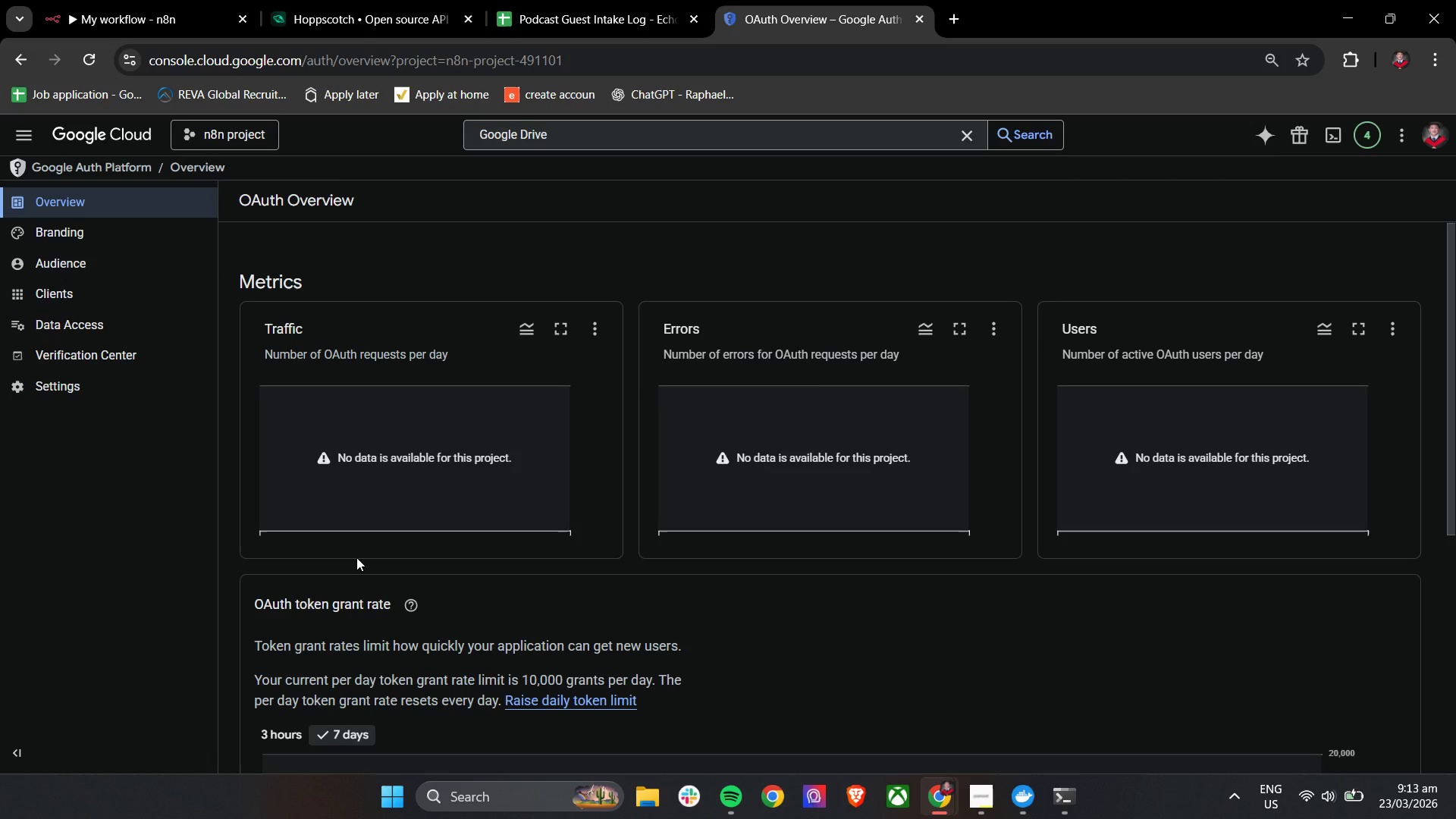 
wait(5.25)
 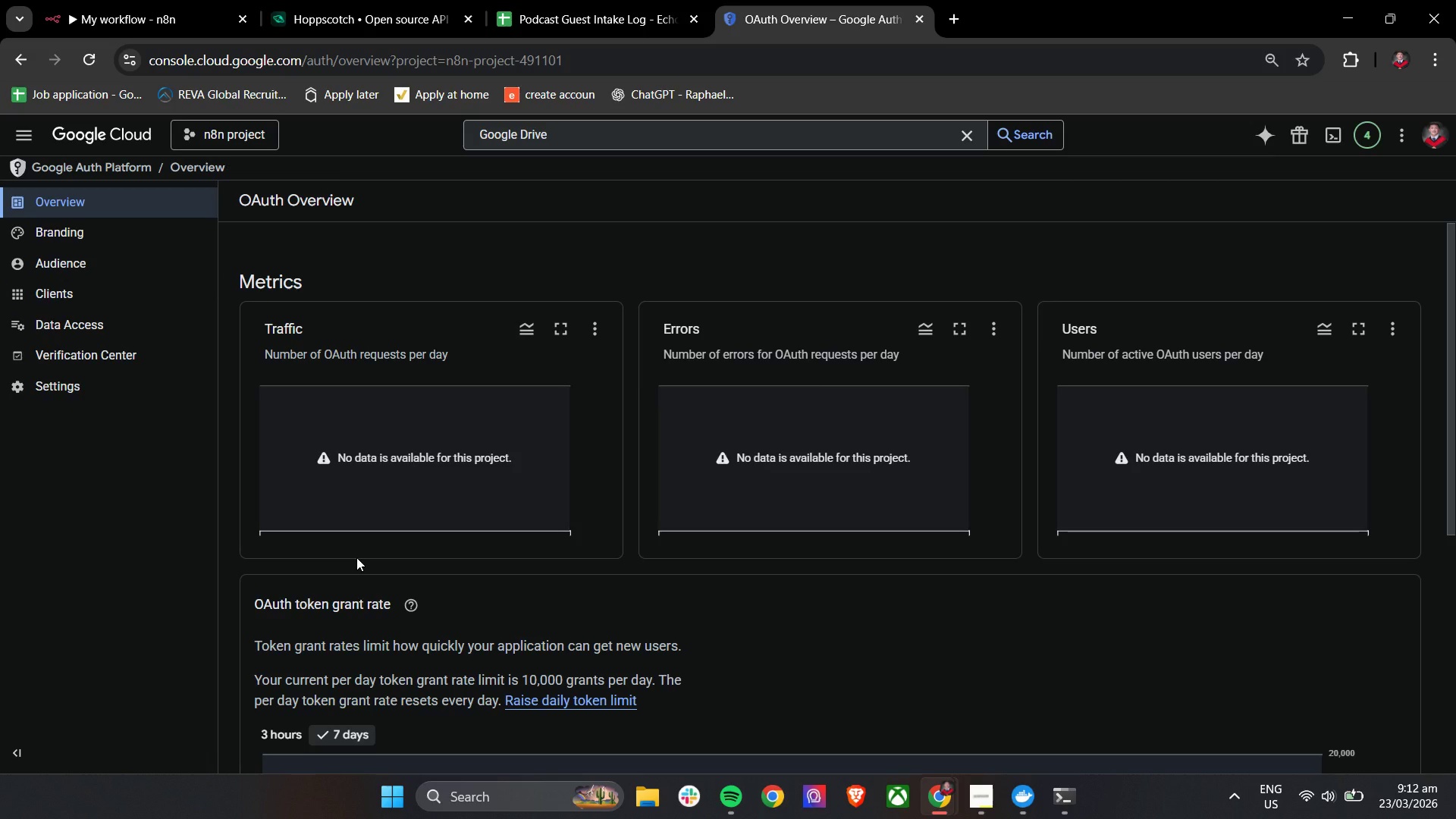 
scroll: coordinate [1053, 482], scroll_direction: down, amount: 6.0
 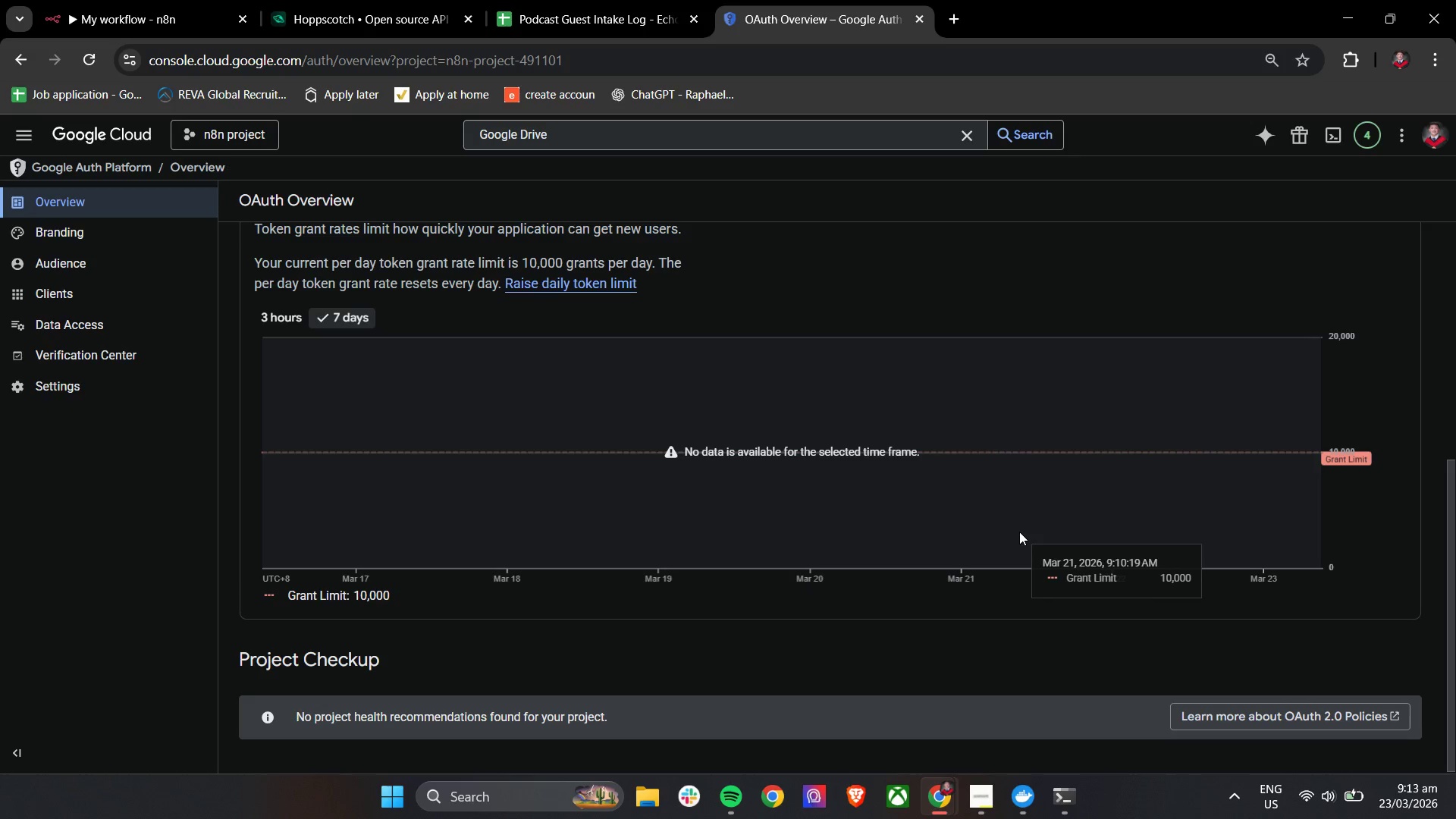 
scroll: coordinate [1019, 532], scroll_direction: up, amount: 5.0
 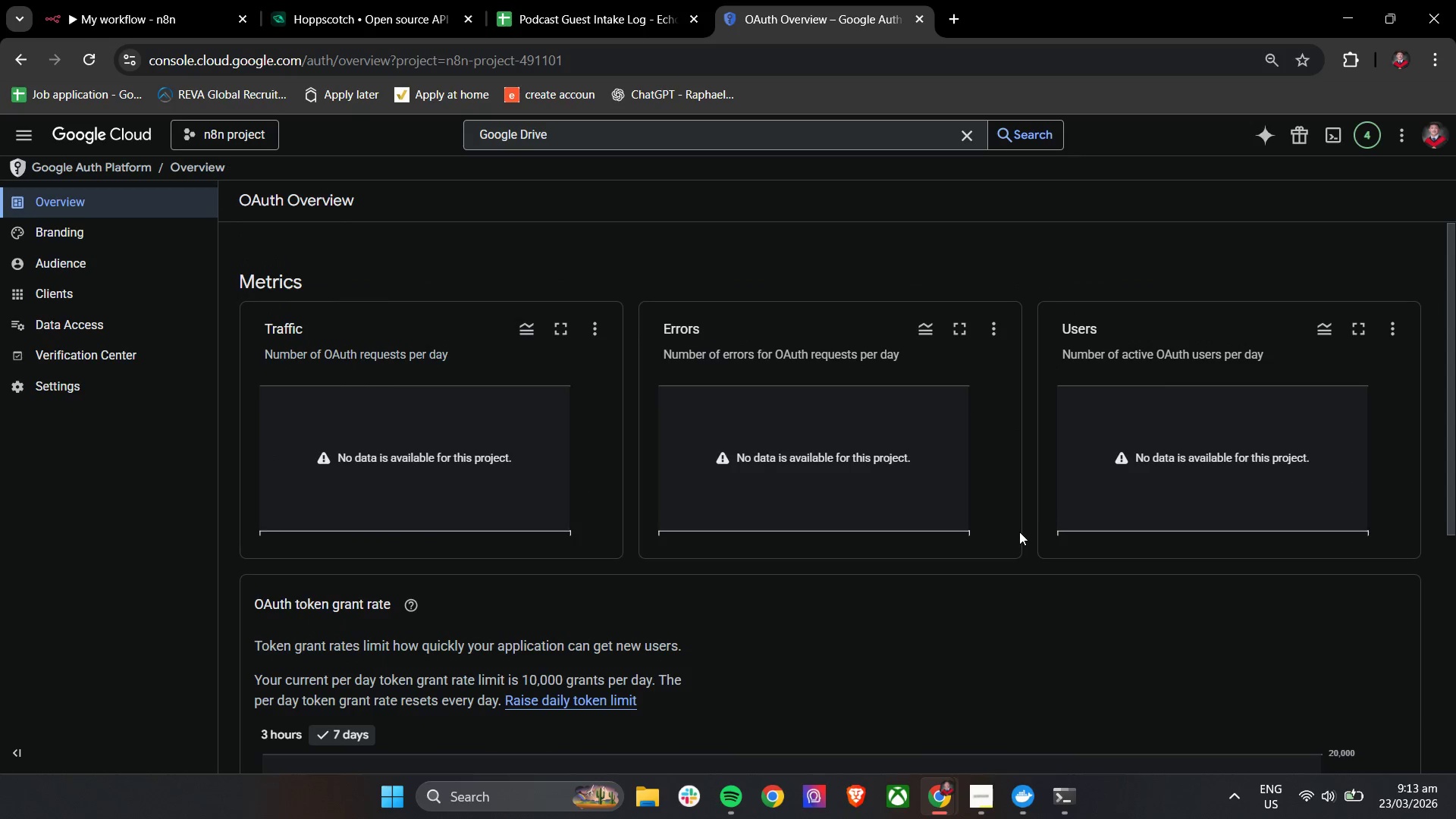 
left_click([1163, 441])
 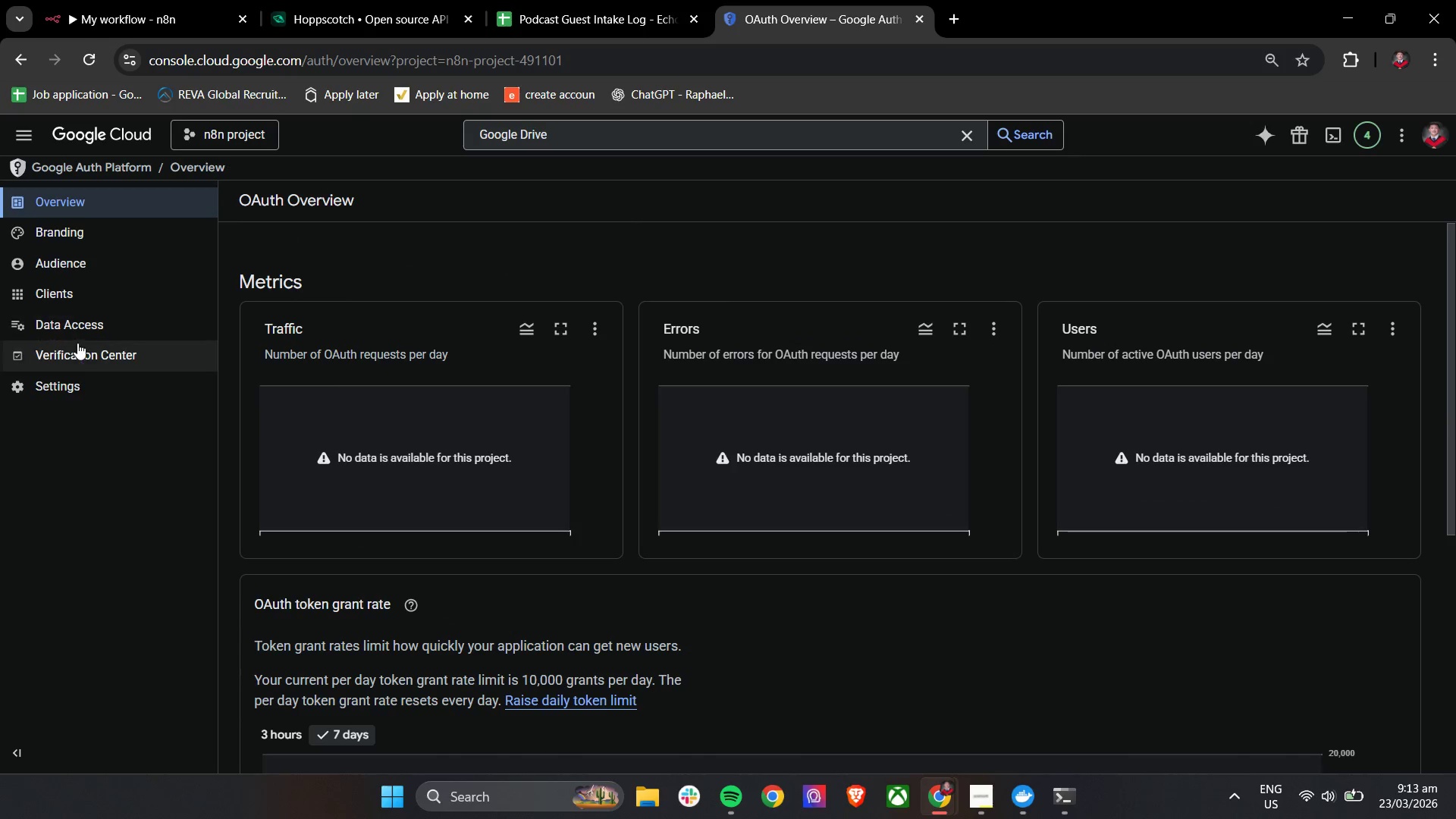 
scroll: coordinate [1019, 532], scroll_direction: down, amount: 2.0
 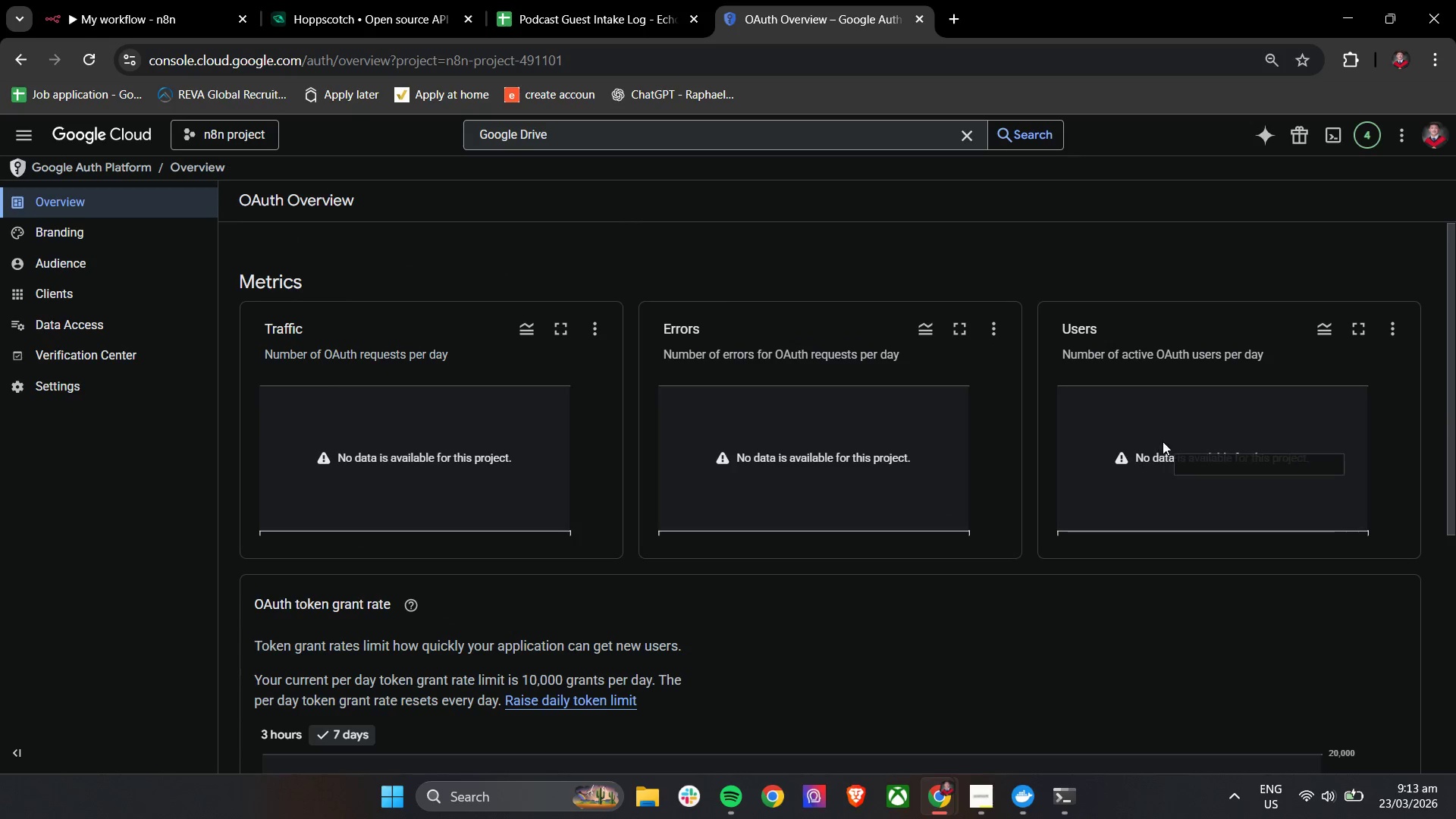 
left_click([64, 294])
 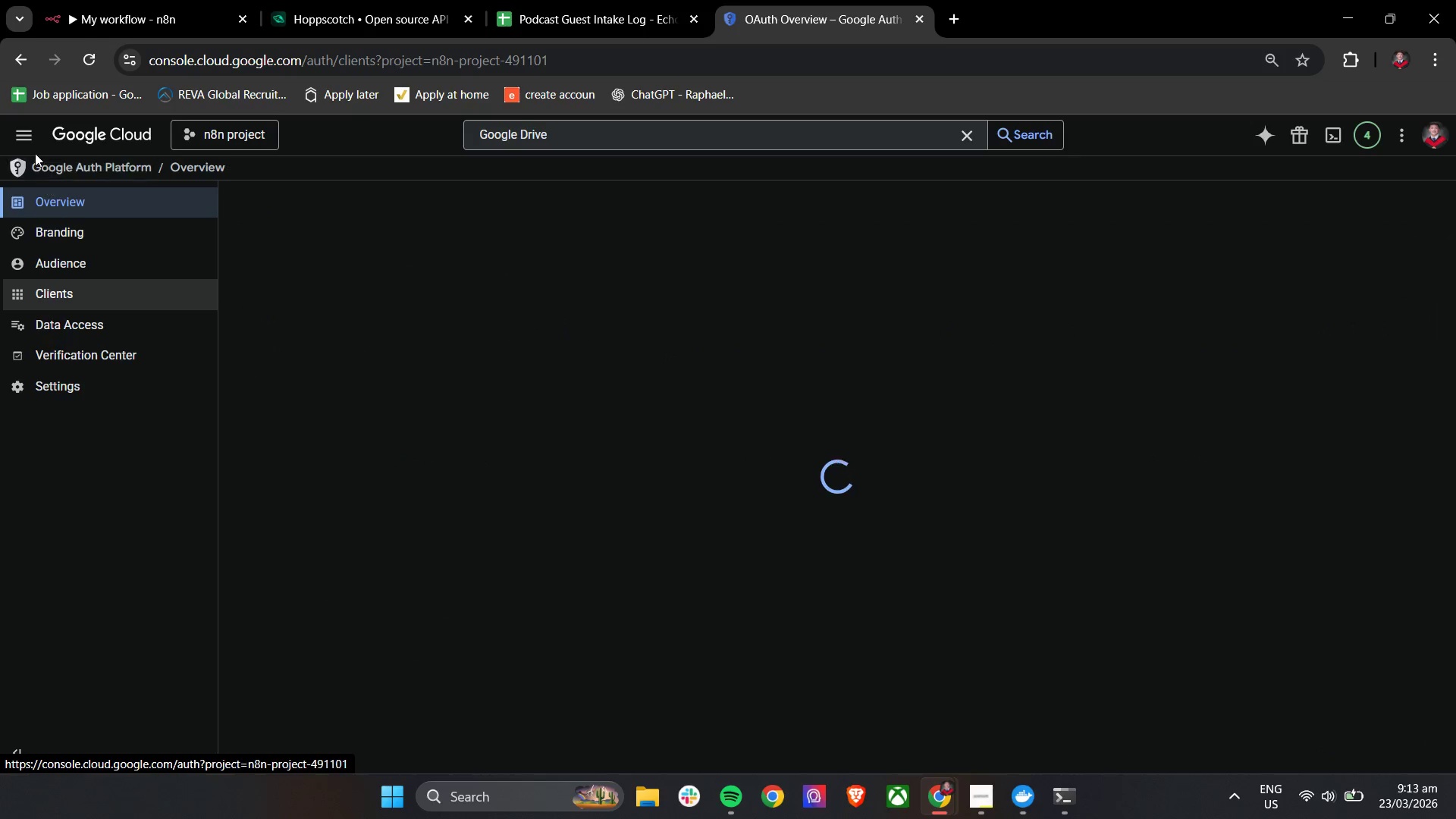 
left_click([30, 142])
 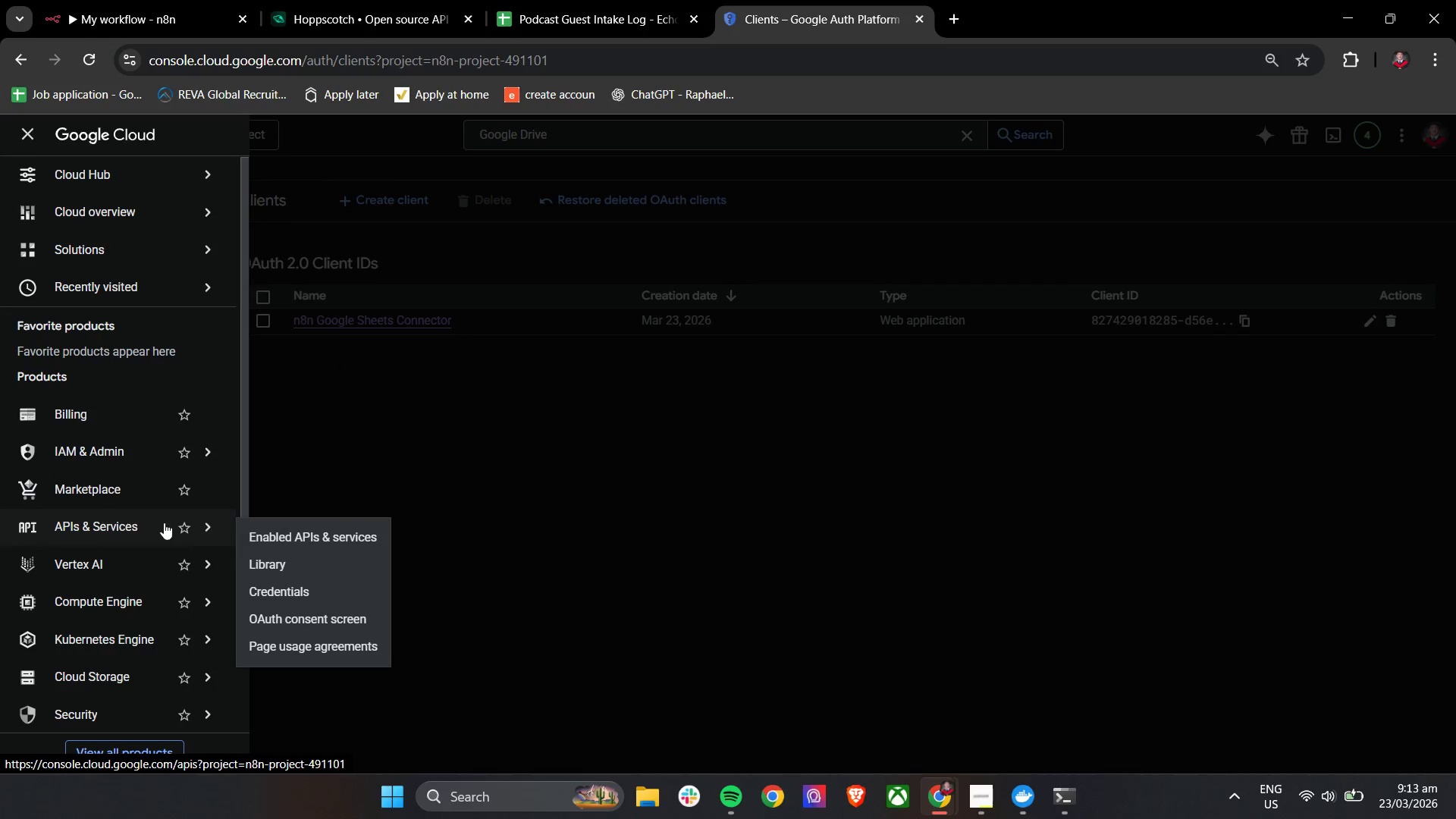 
left_click([303, 615])
 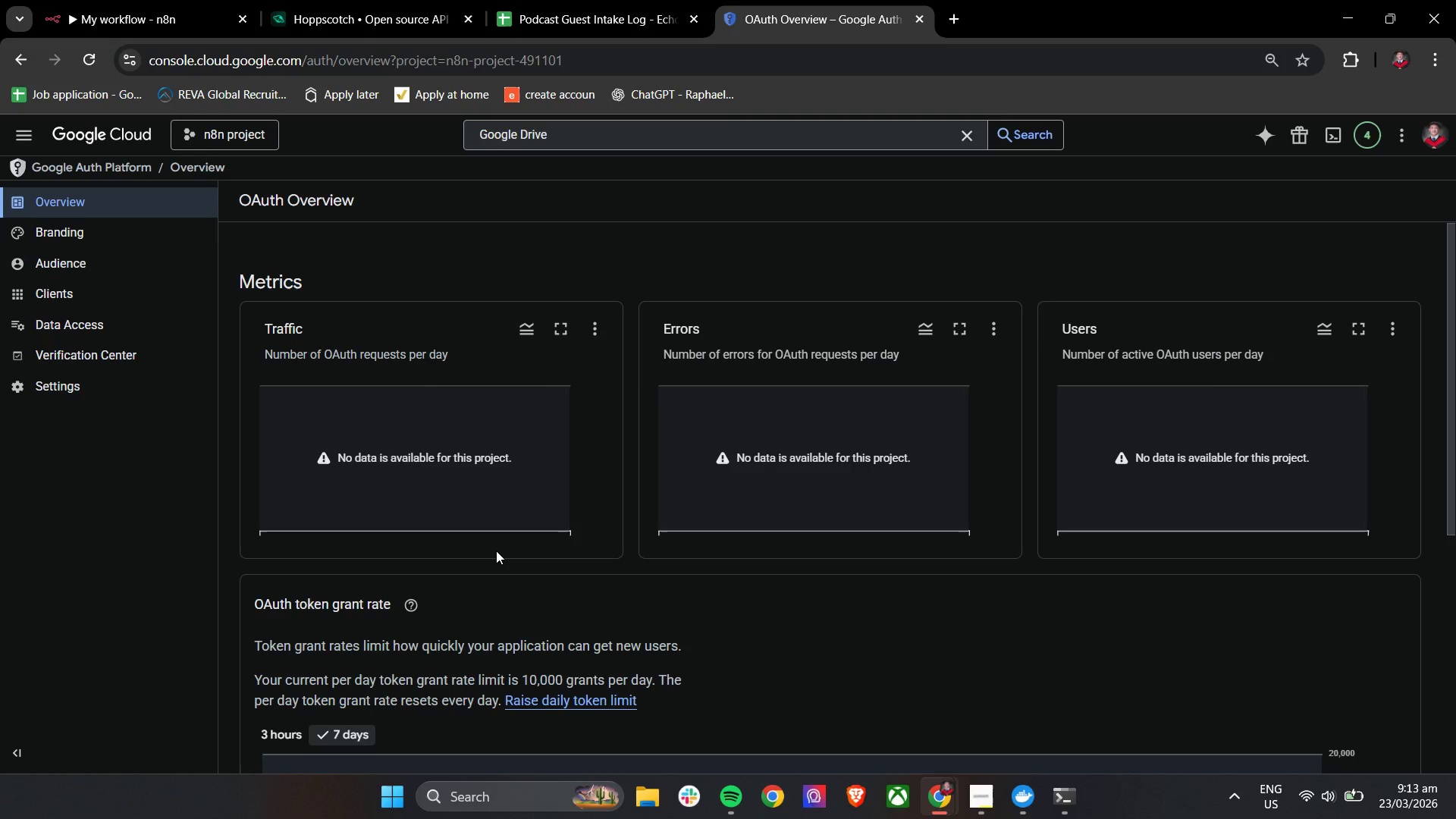 
scroll: coordinate [1010, 520], scroll_direction: up, amount: 8.0
 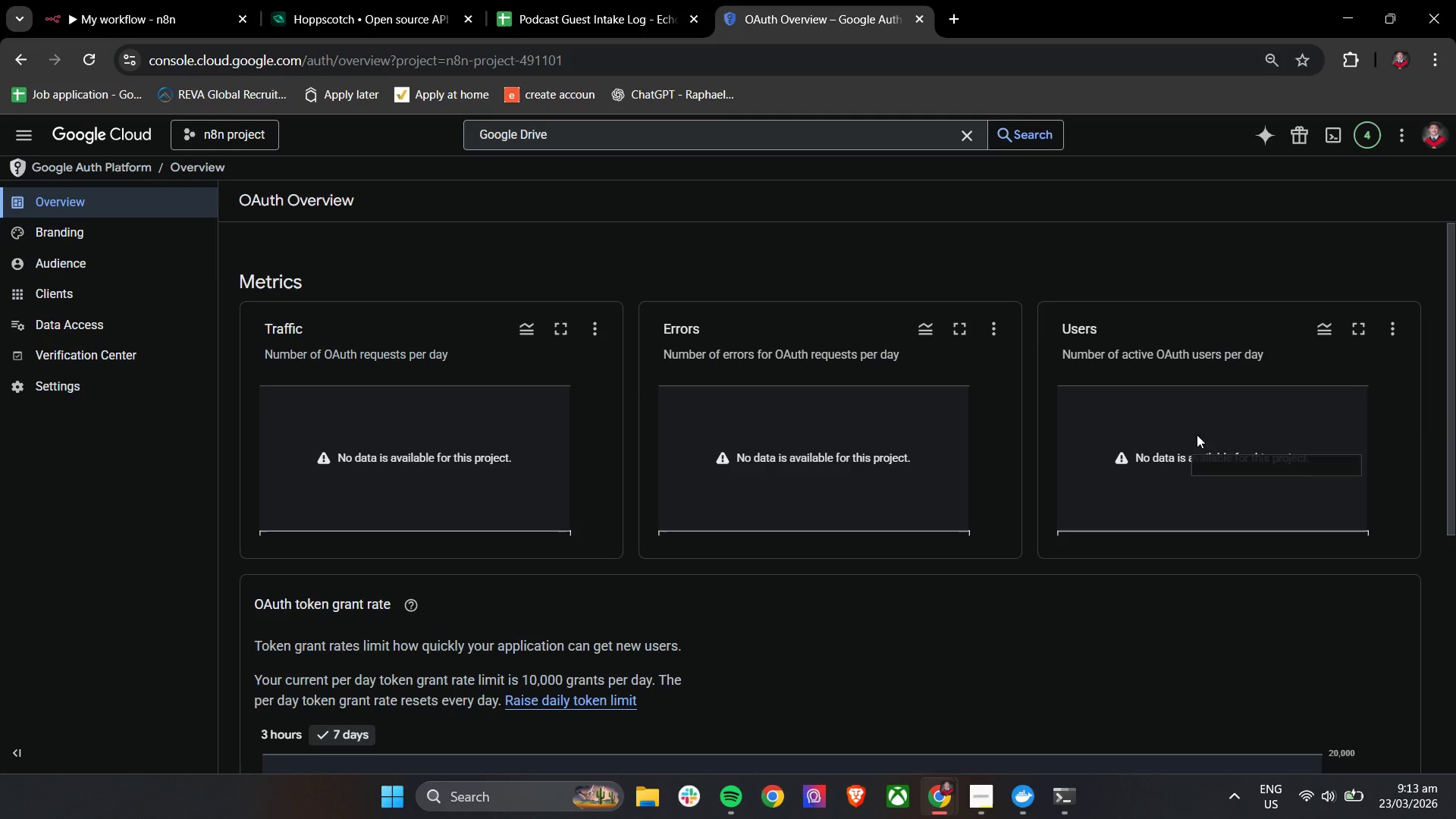 
left_click([1388, 319])
 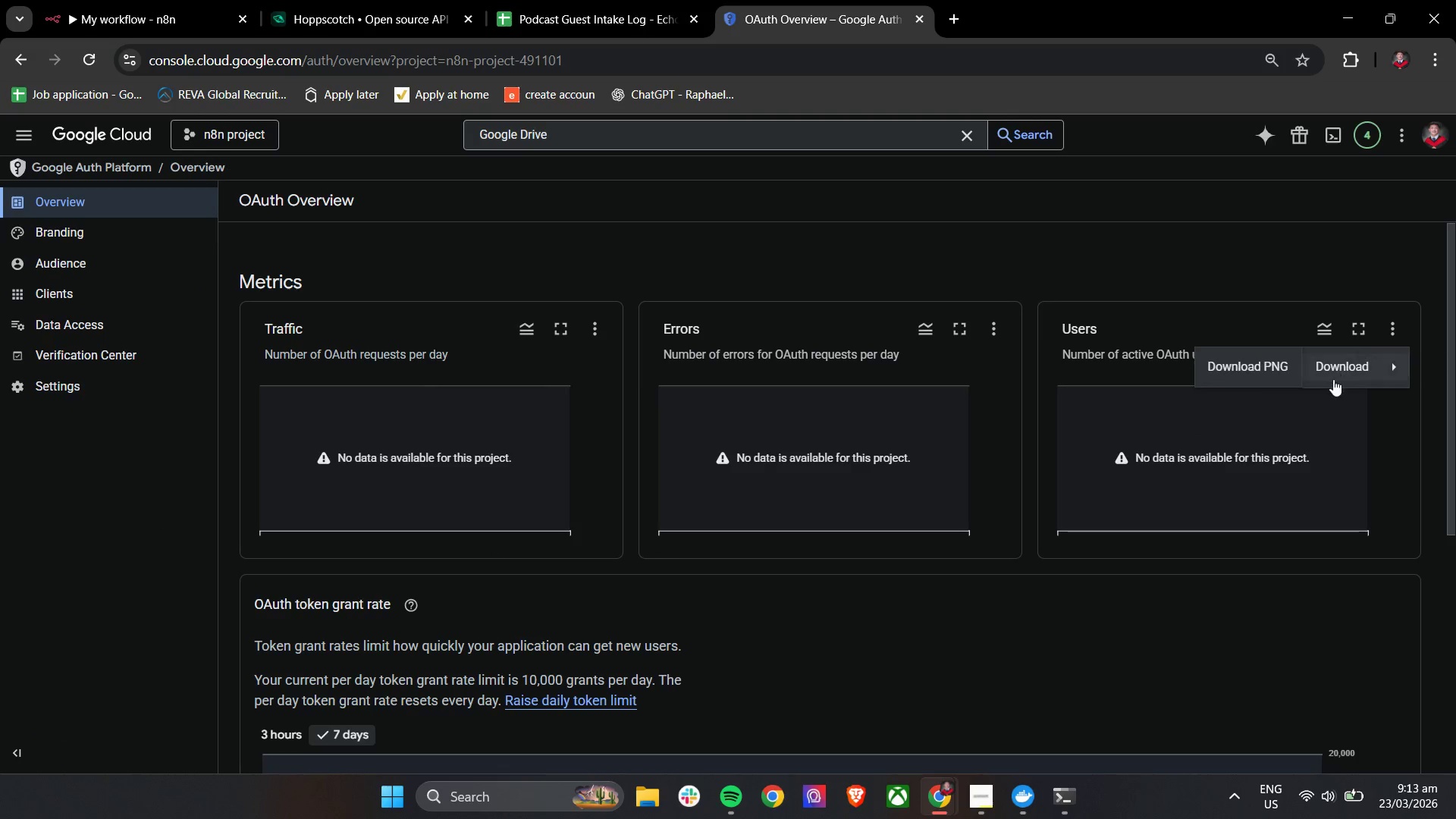 
left_click([1236, 452])
 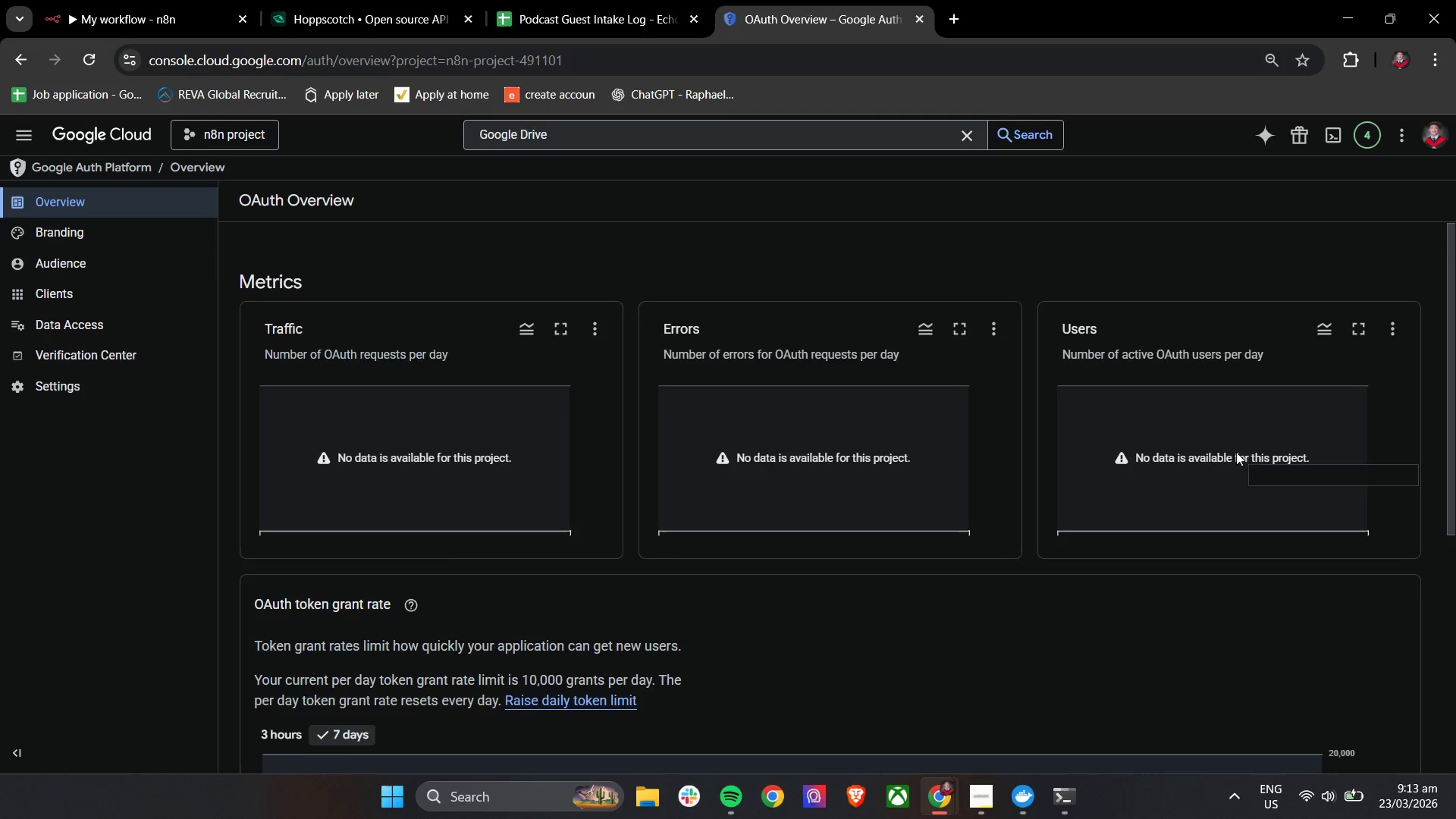 
scroll: coordinate [363, 598], scroll_direction: down, amount: 12.0
 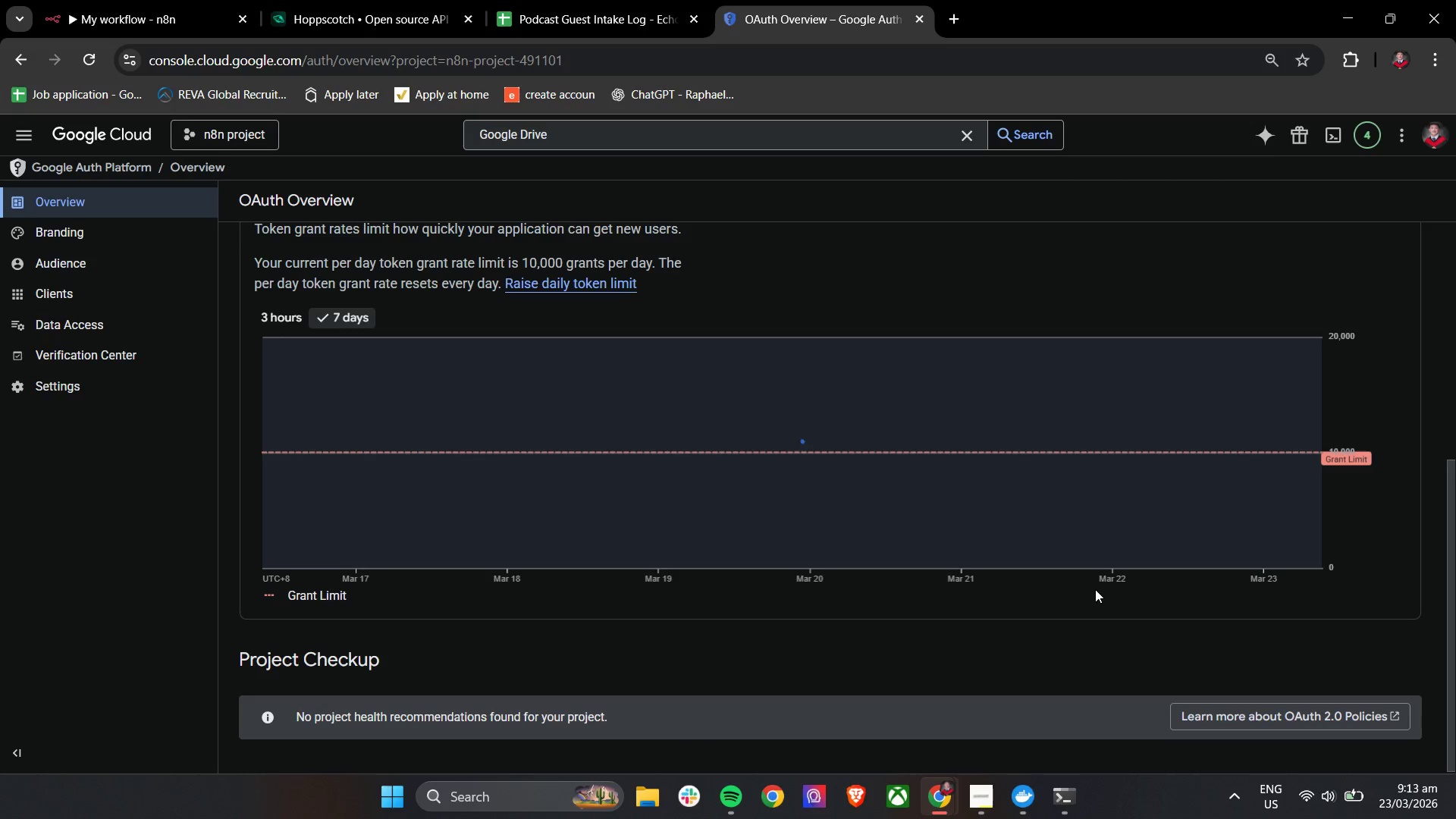 
left_click([114, 284])
 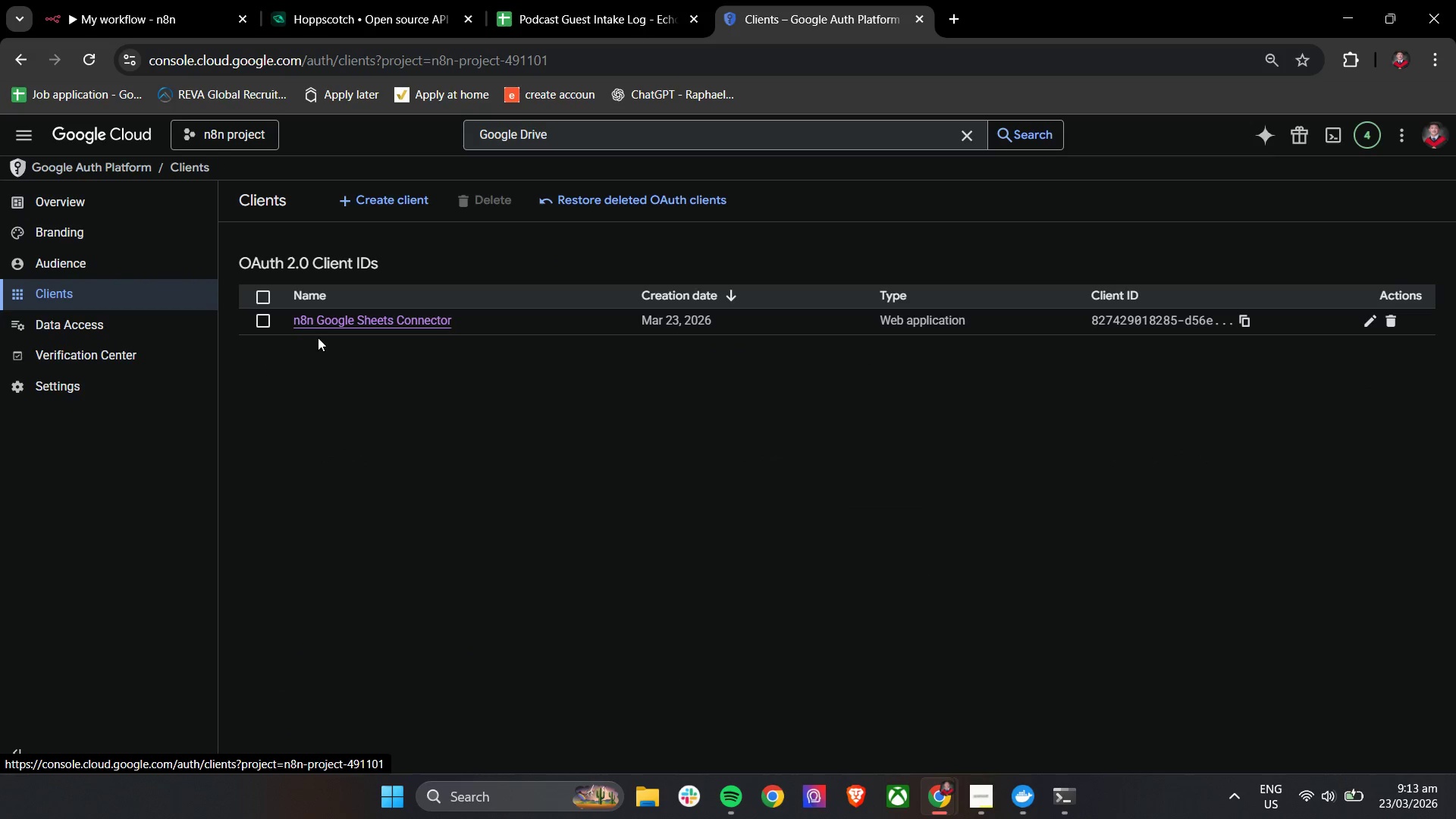 
scroll: coordinate [915, 583], scroll_direction: up, amount: 5.0
 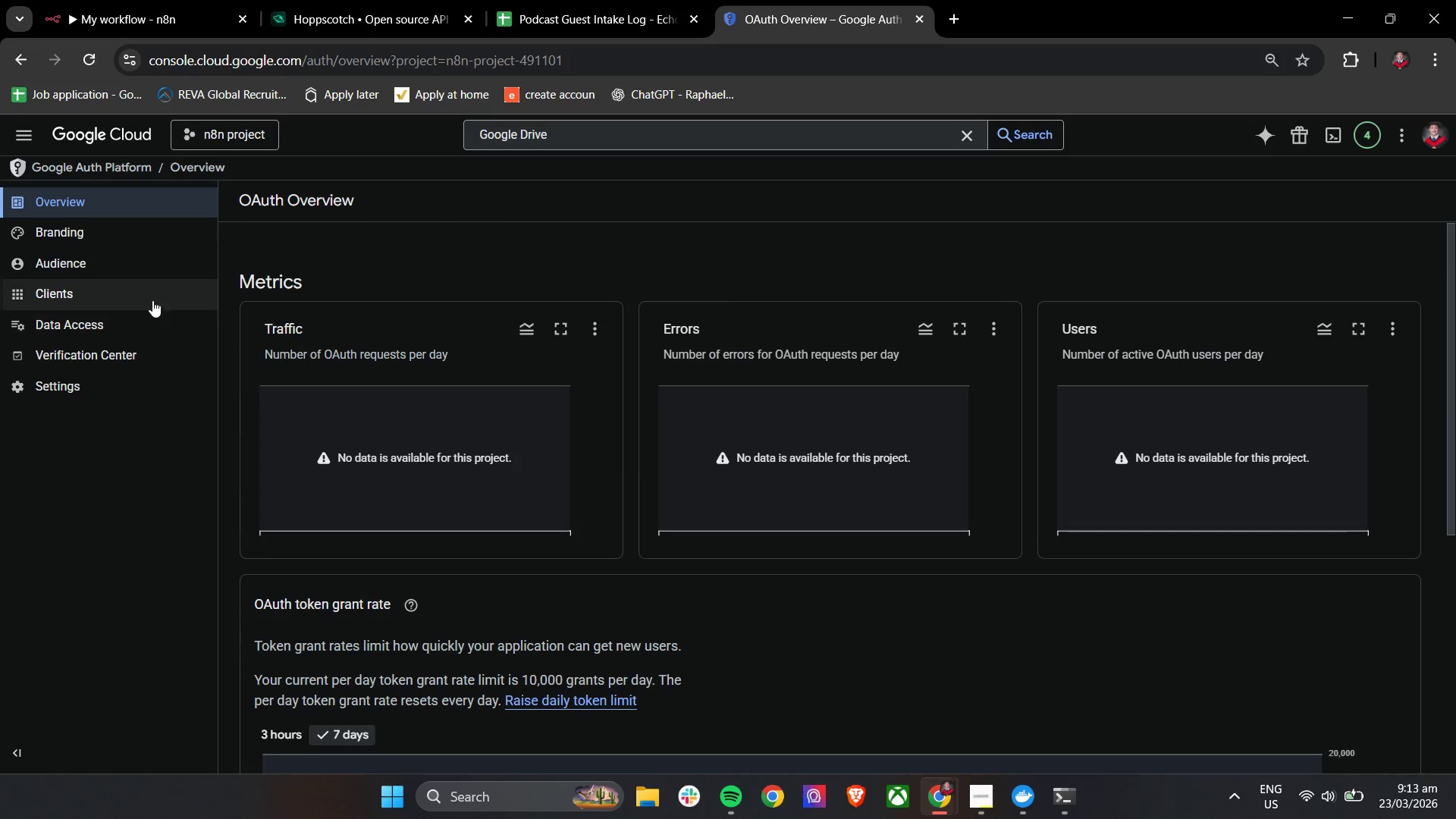 
left_click([353, 322])
 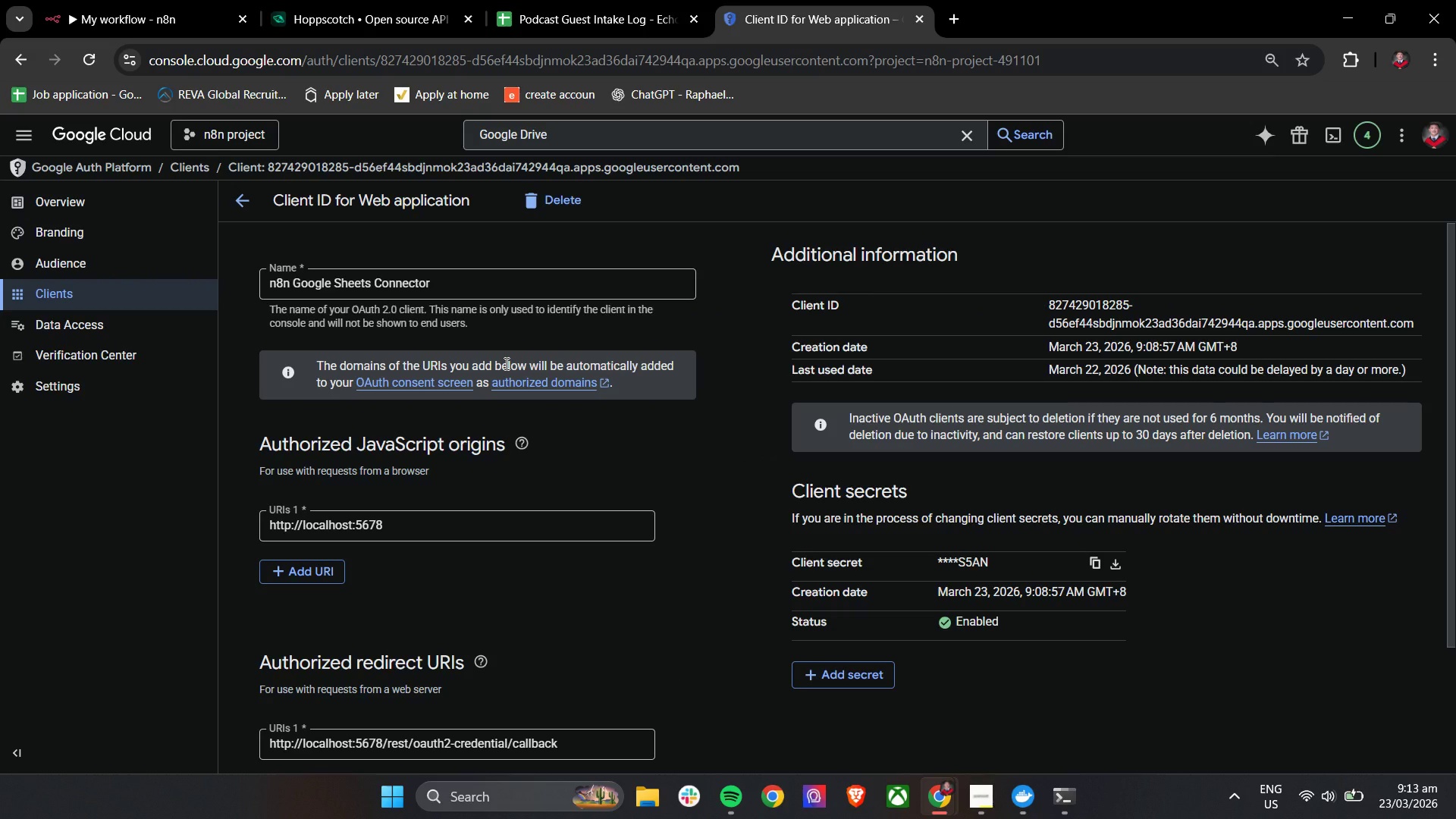 
scroll: coordinate [505, 363], scroll_direction: down, amount: 4.0
 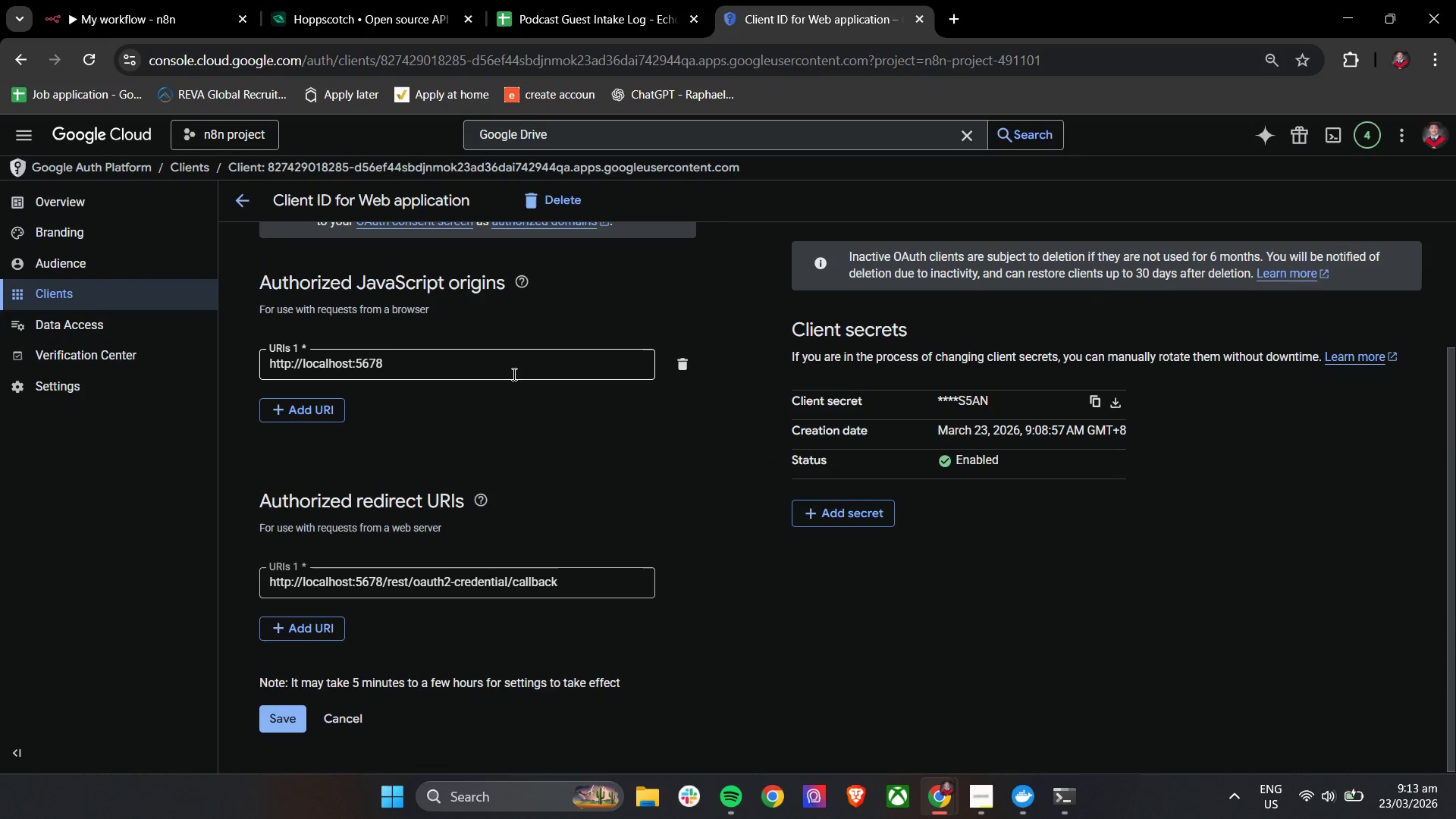 
scroll: coordinate [560, 475], scroll_direction: up, amount: 2.0
 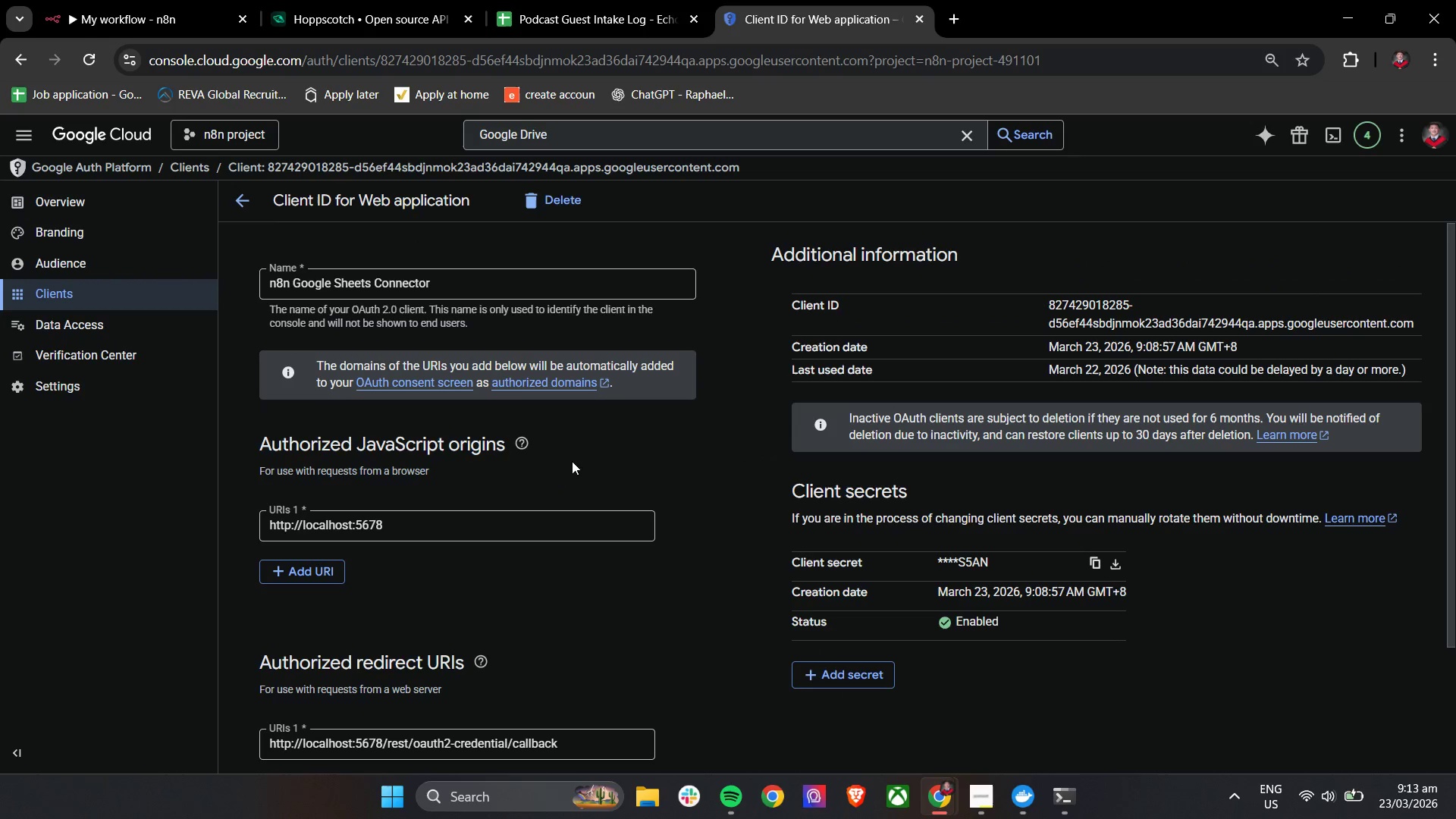 
left_click([578, 455])
 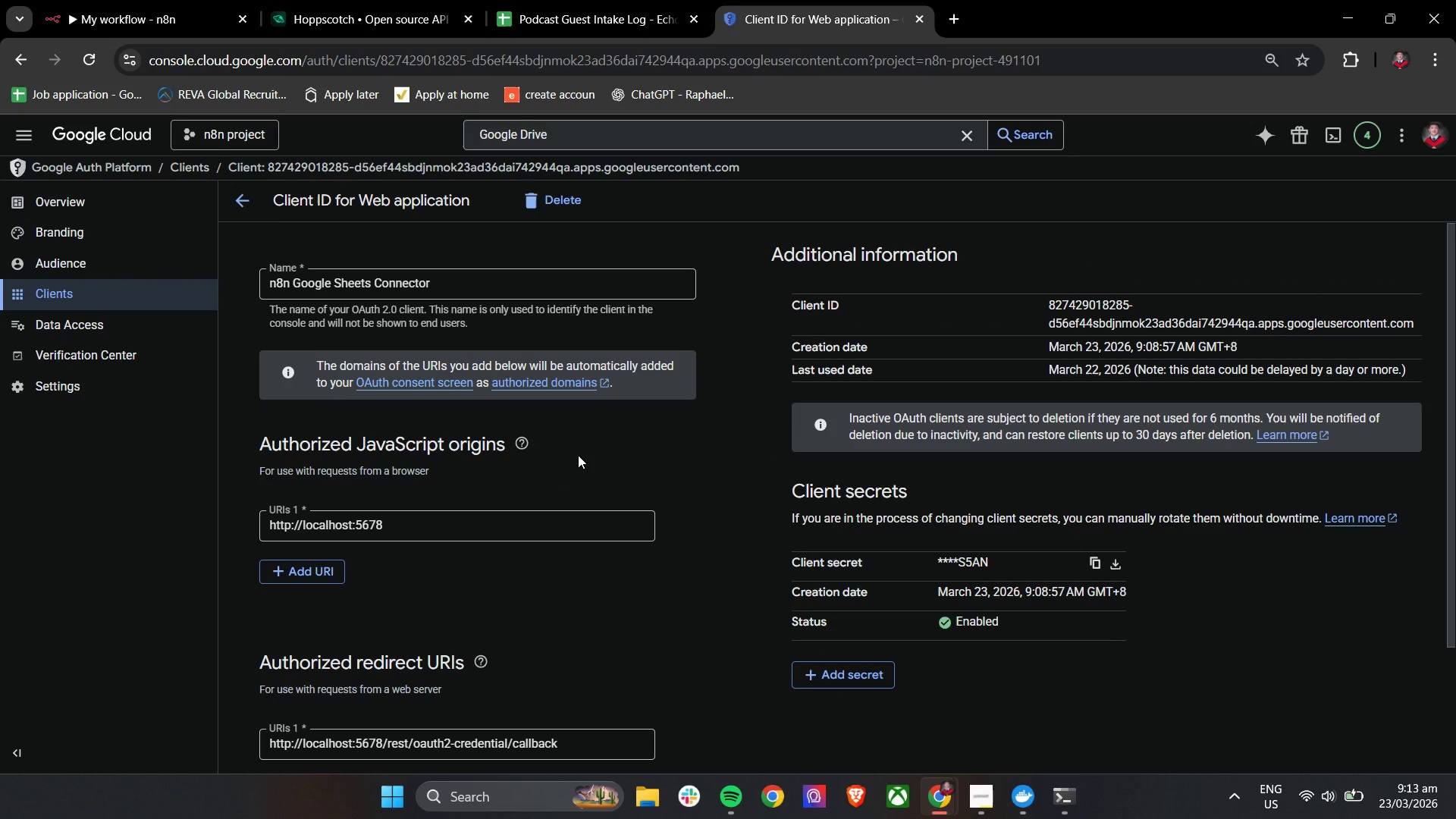 
scroll: coordinate [578, 455], scroll_direction: up, amount: 3.0
 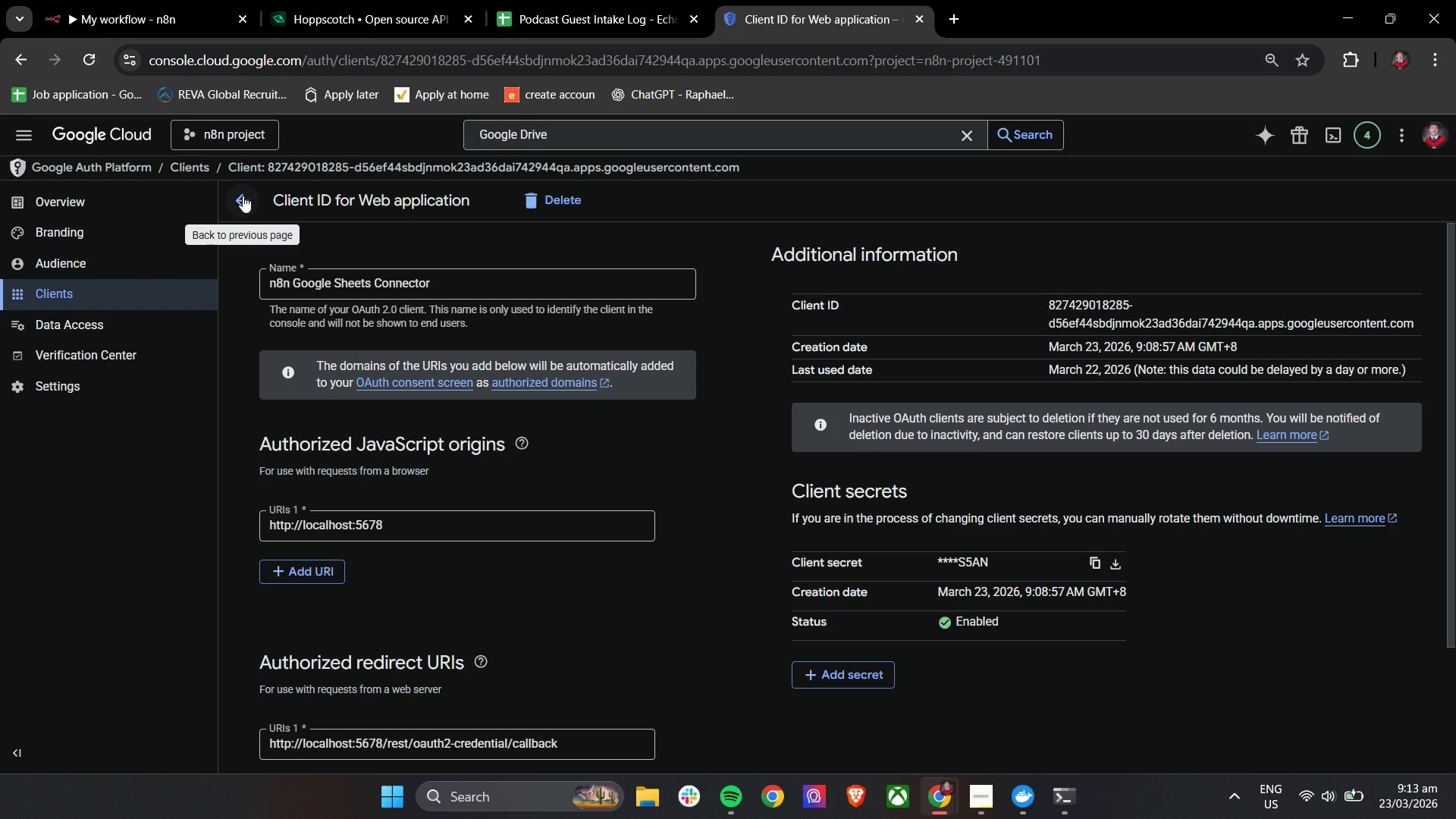 
left_click([243, 196])
 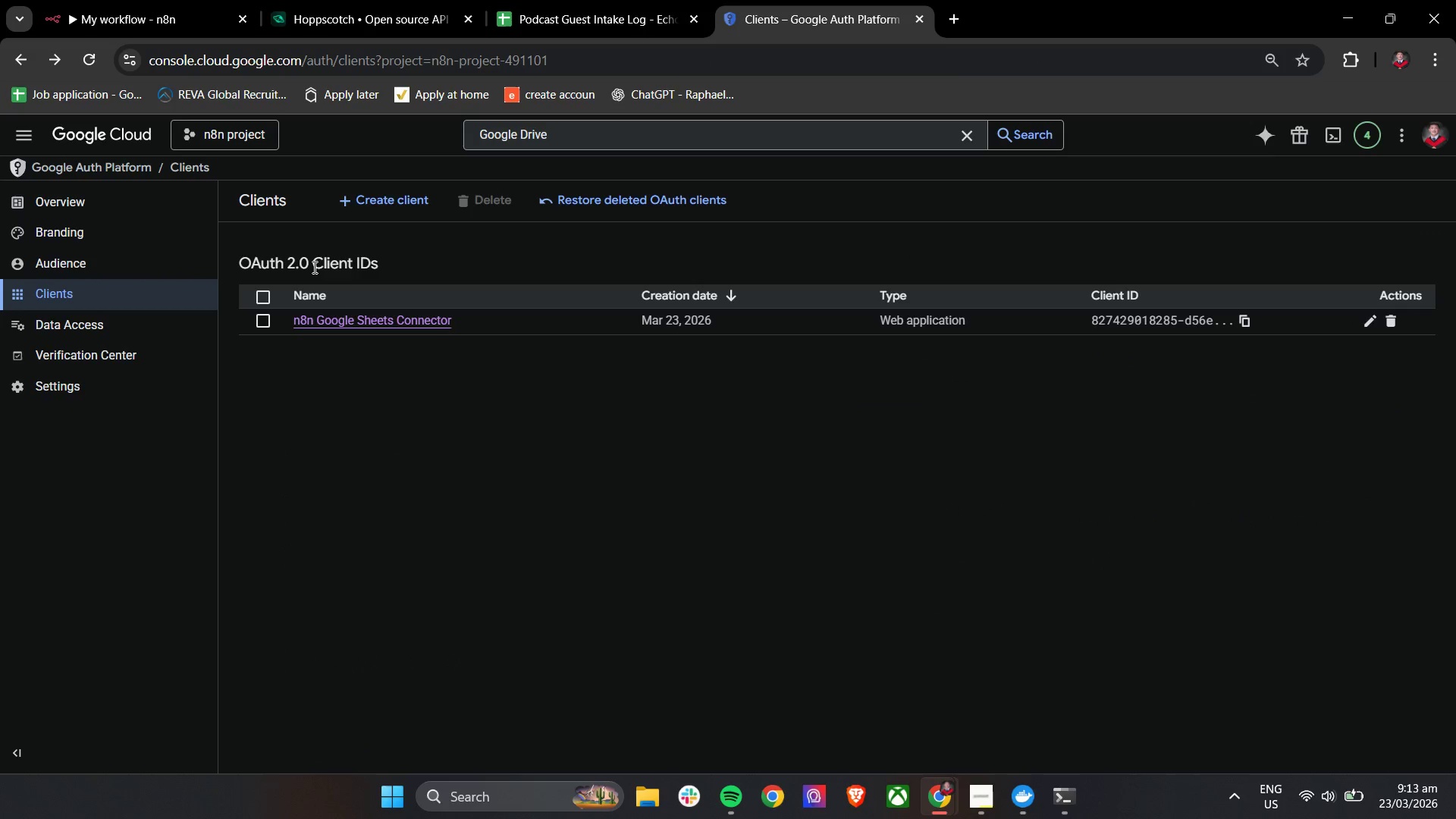 
left_click([359, 330])
 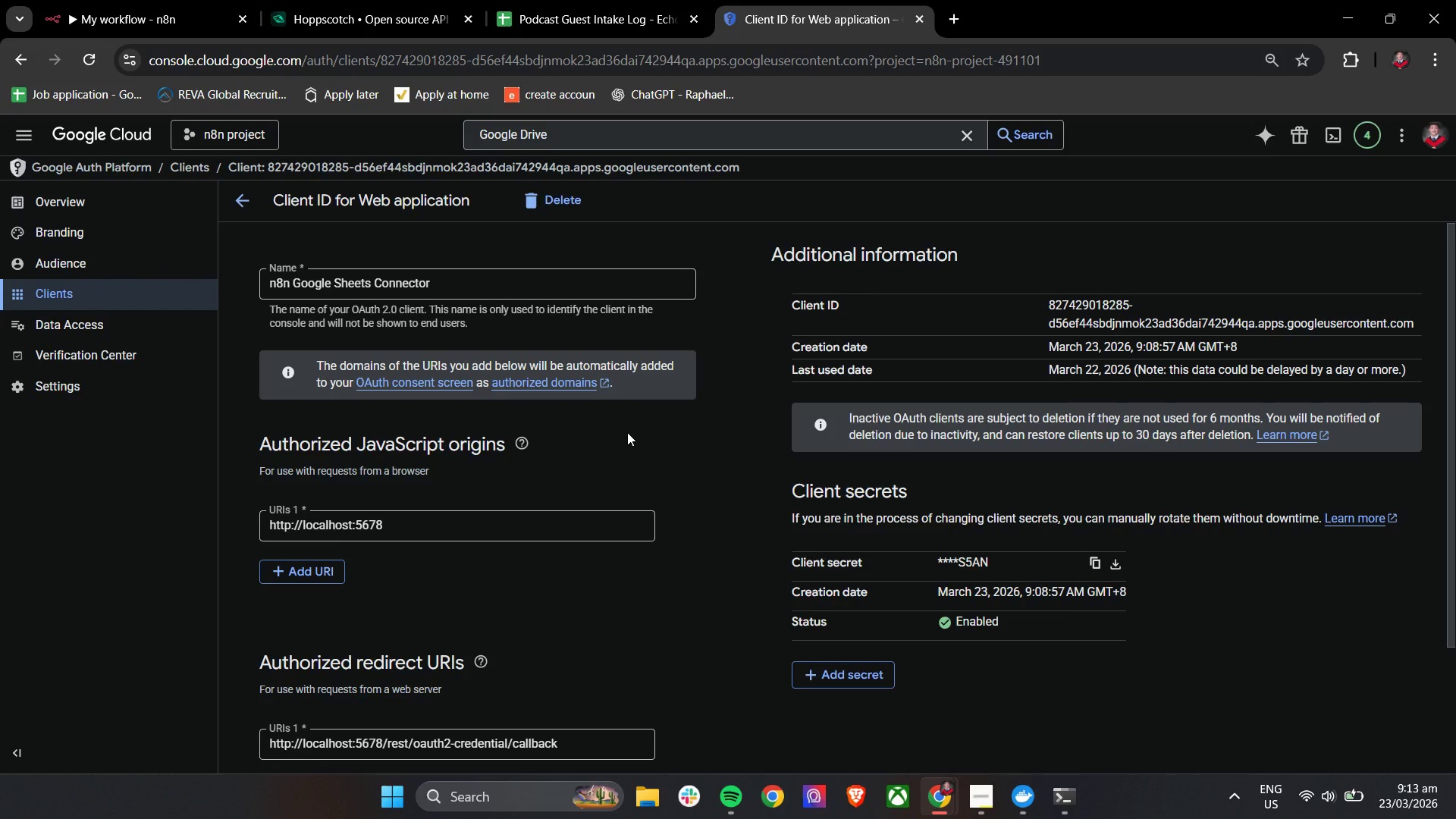 
wait(9.36)
 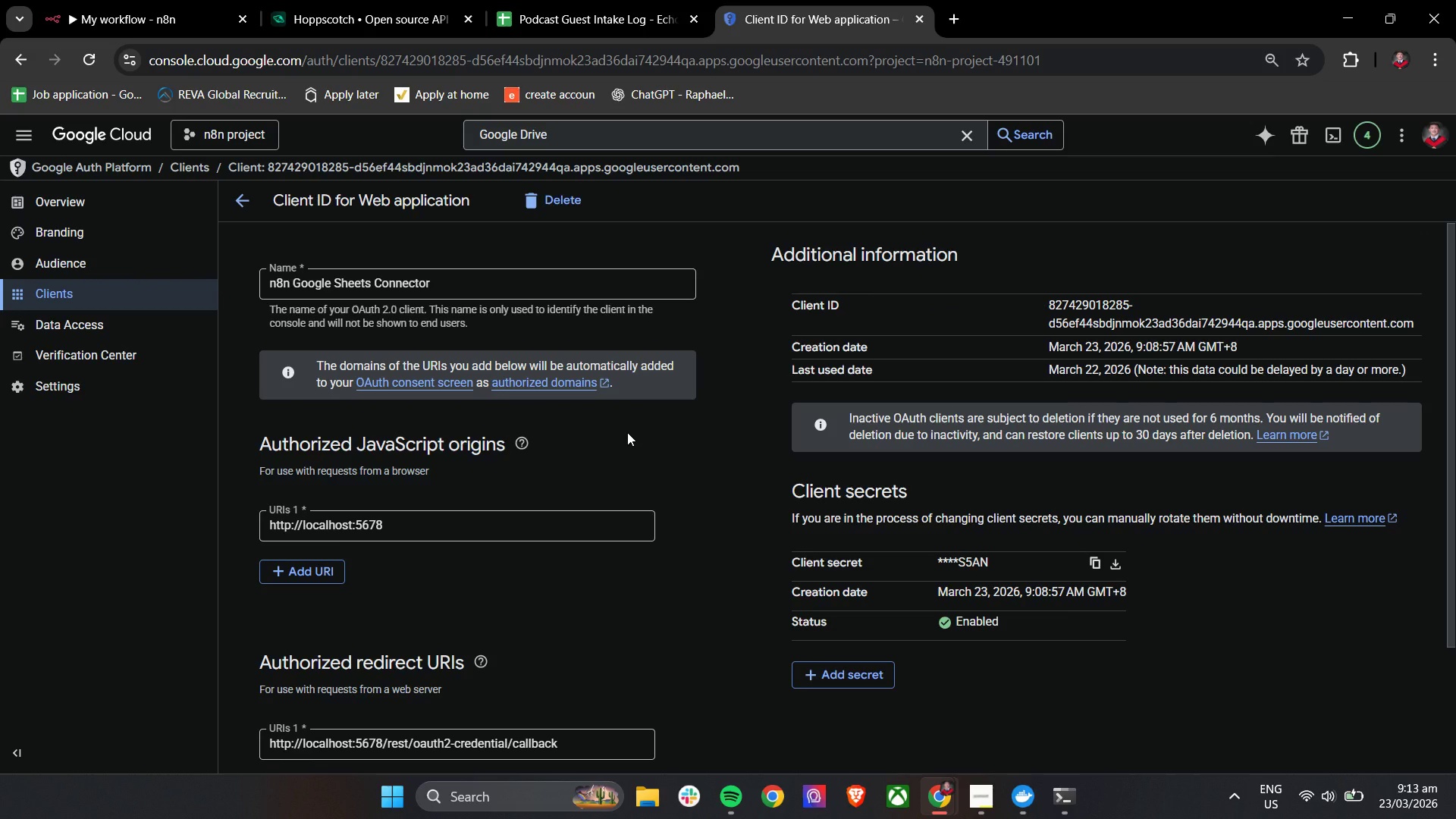 
left_click([240, 199])
 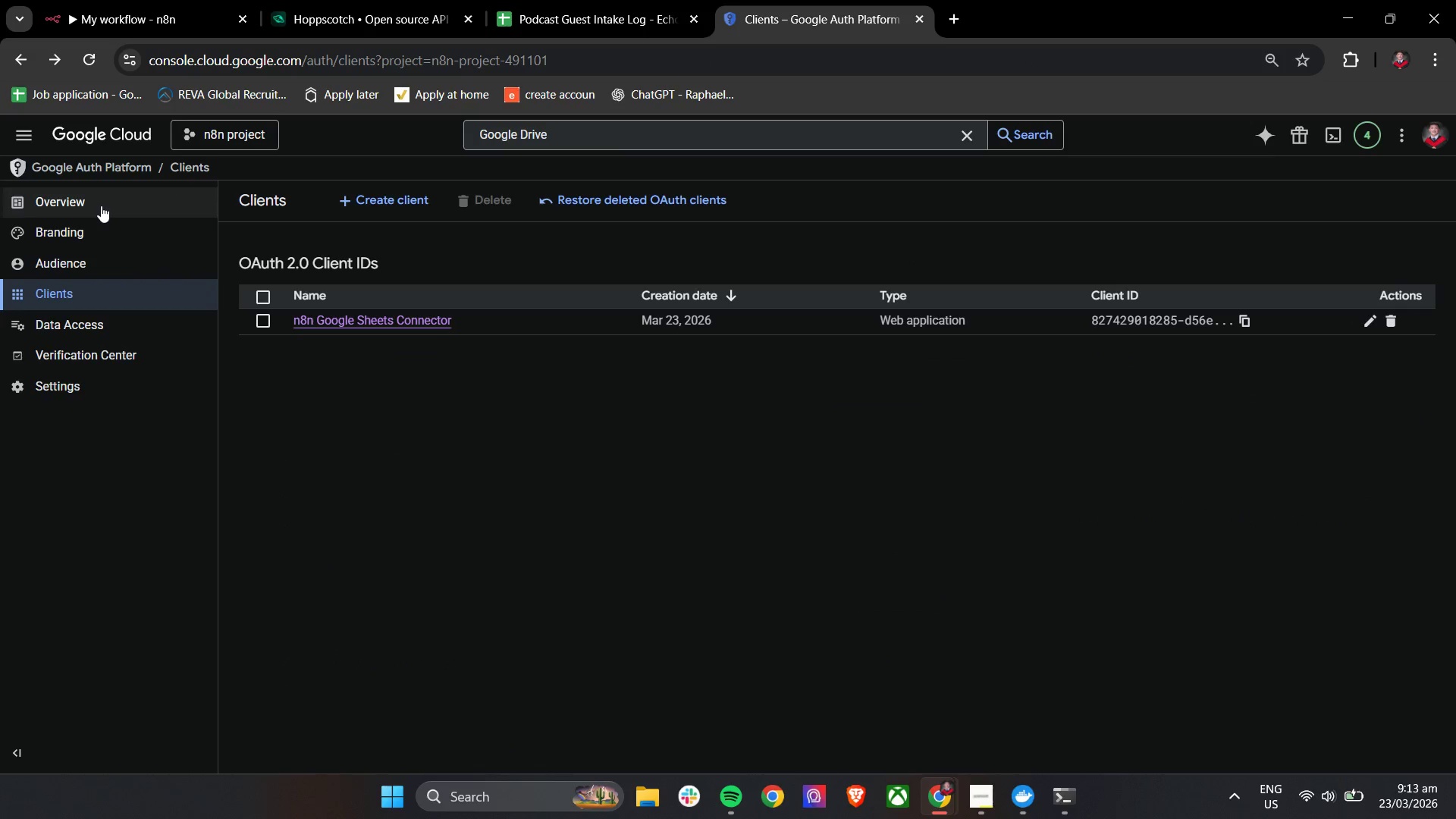 
wait(5.19)
 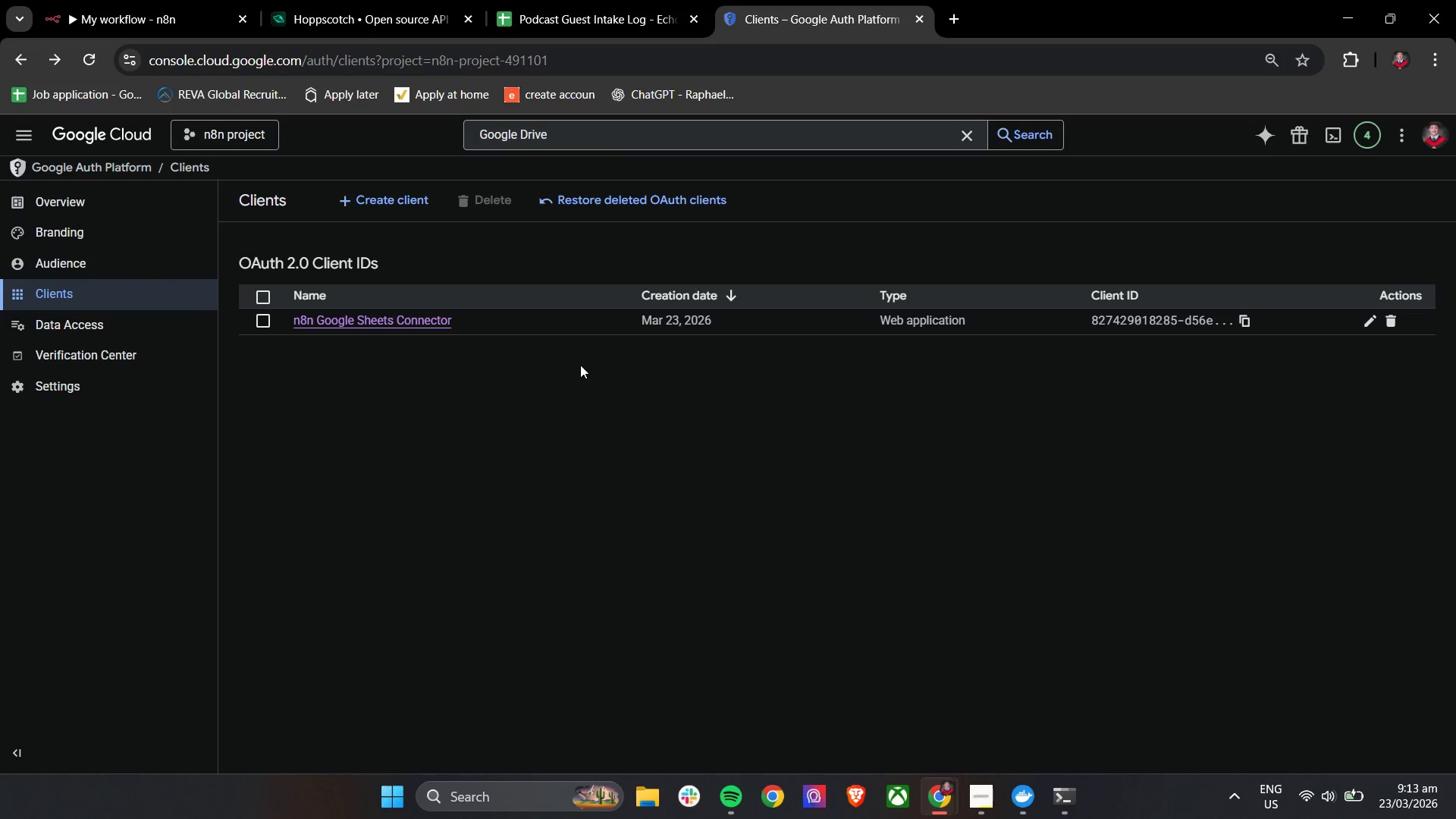 
left_click([80, 270])
 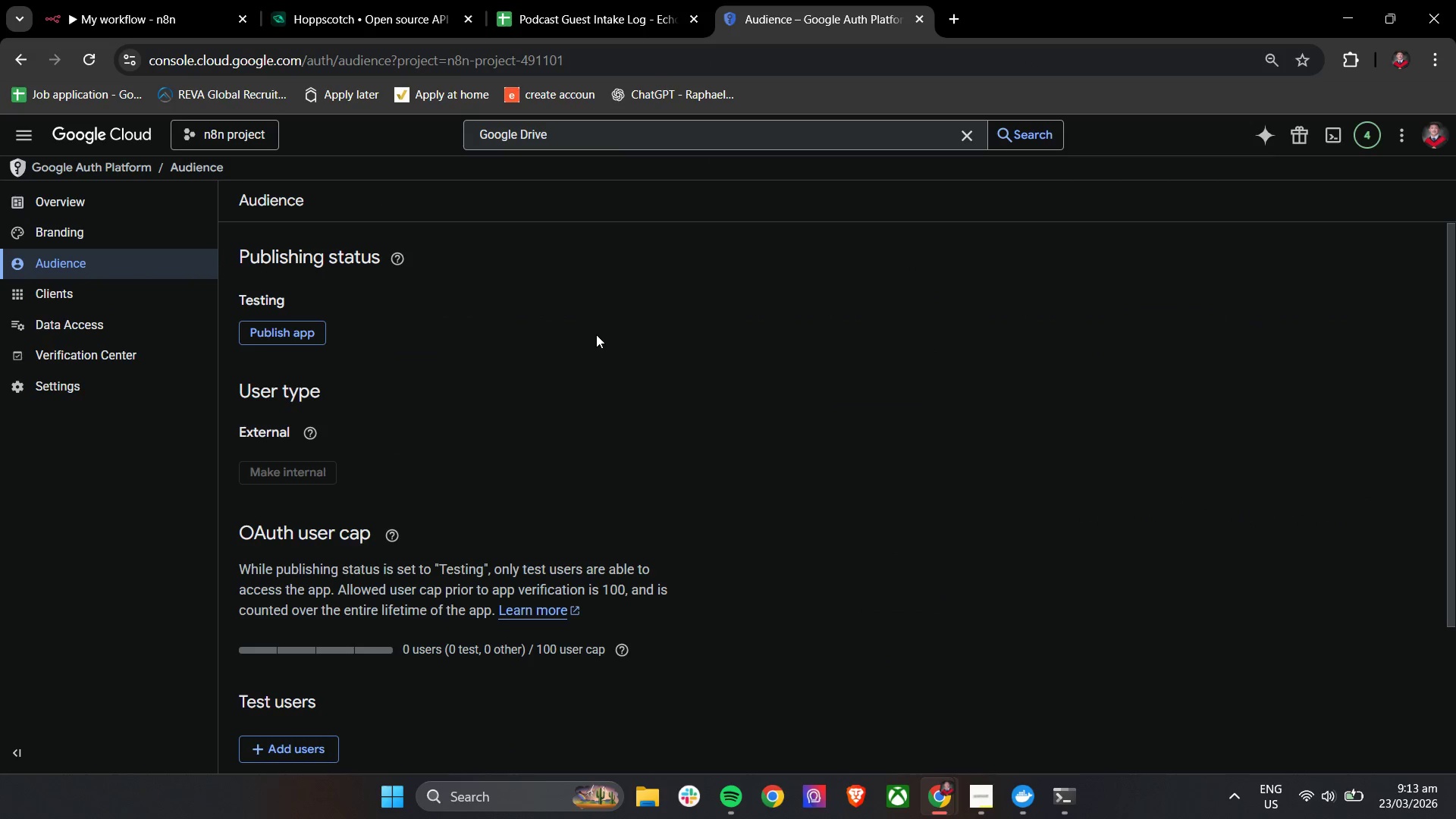 
scroll: coordinate [414, 342], scroll_direction: down, amount: 2.0
 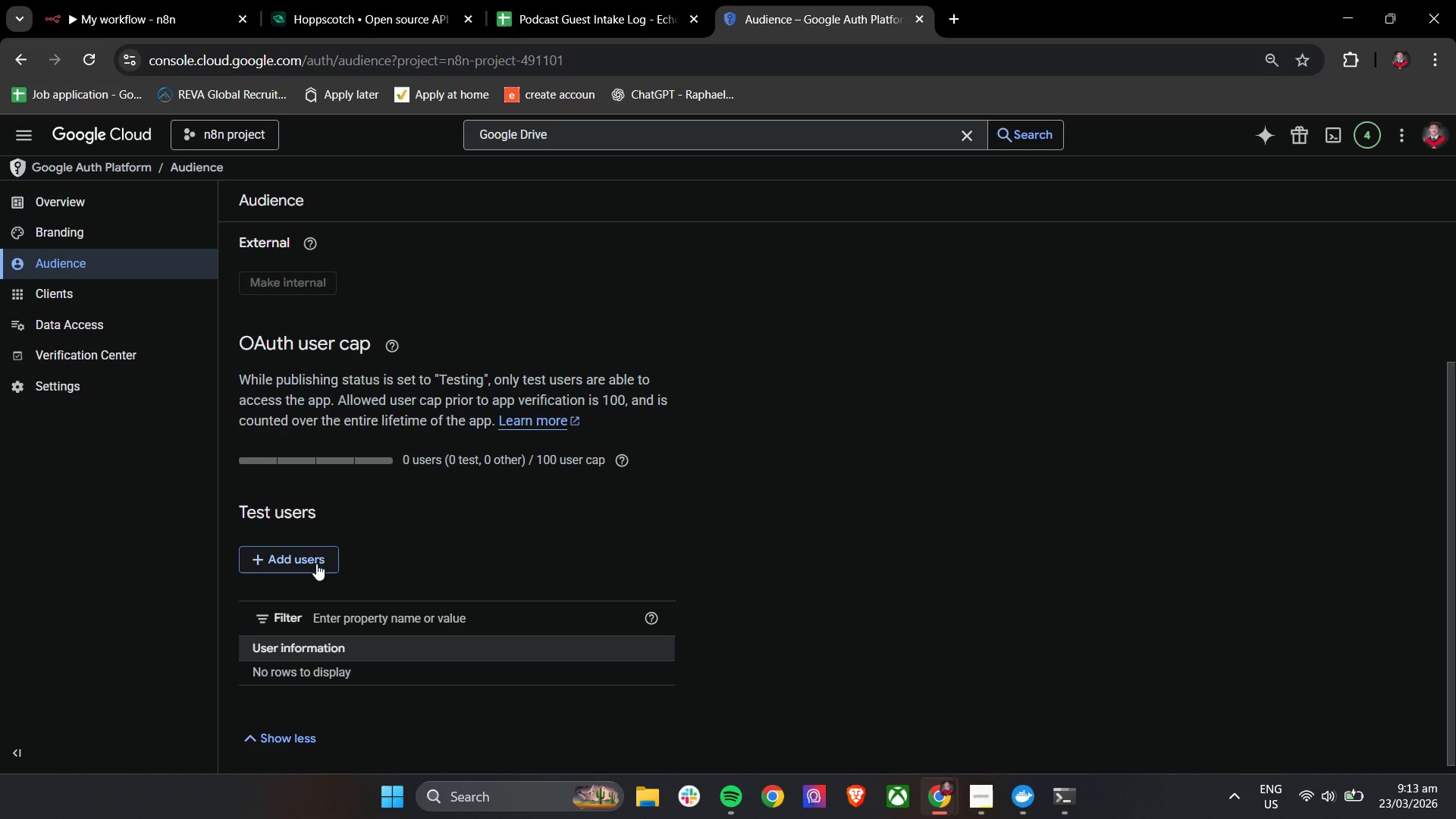 
left_click([281, 570])
 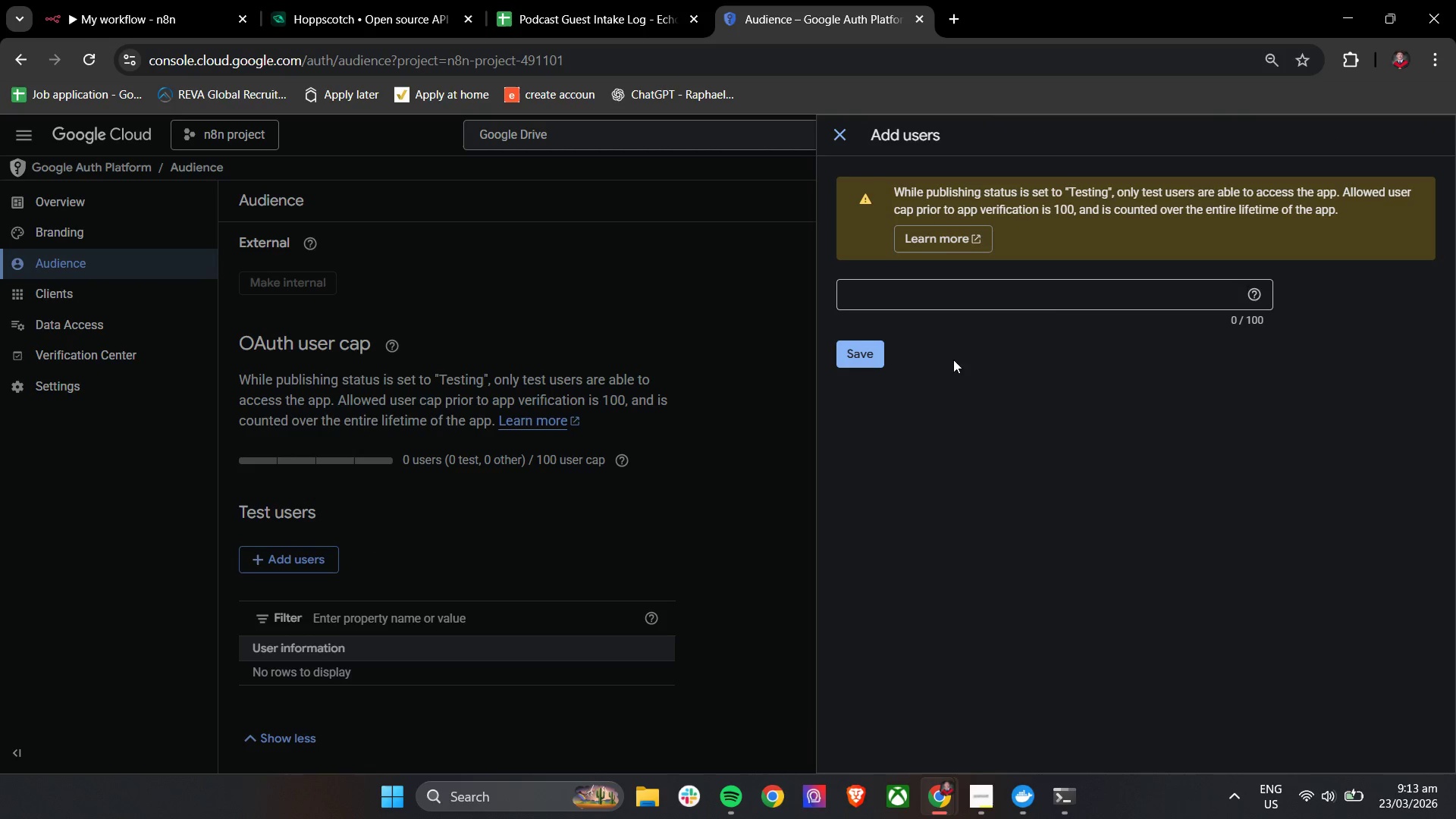 
left_click([1050, 300])
 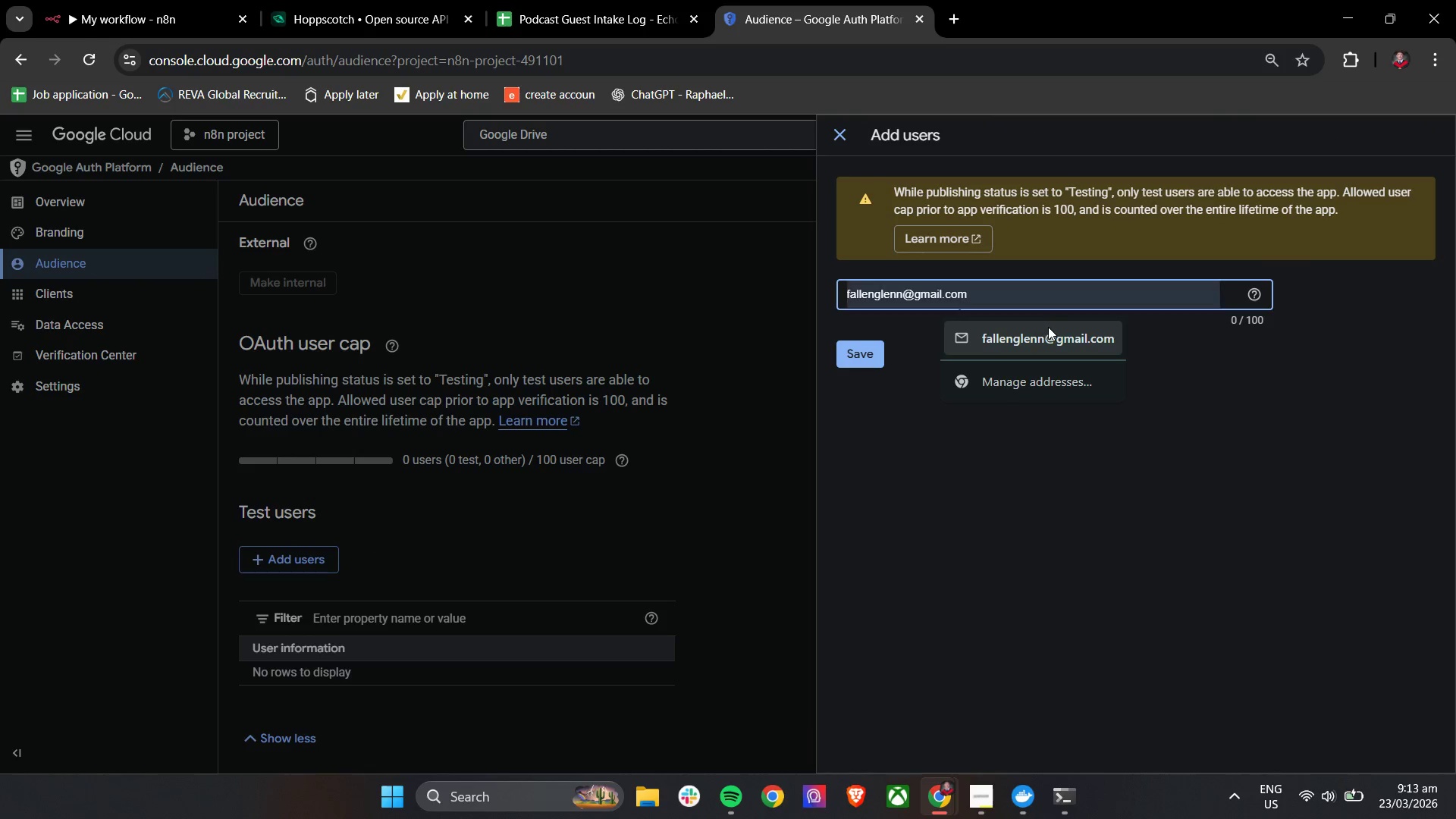 
left_click([1047, 328])
 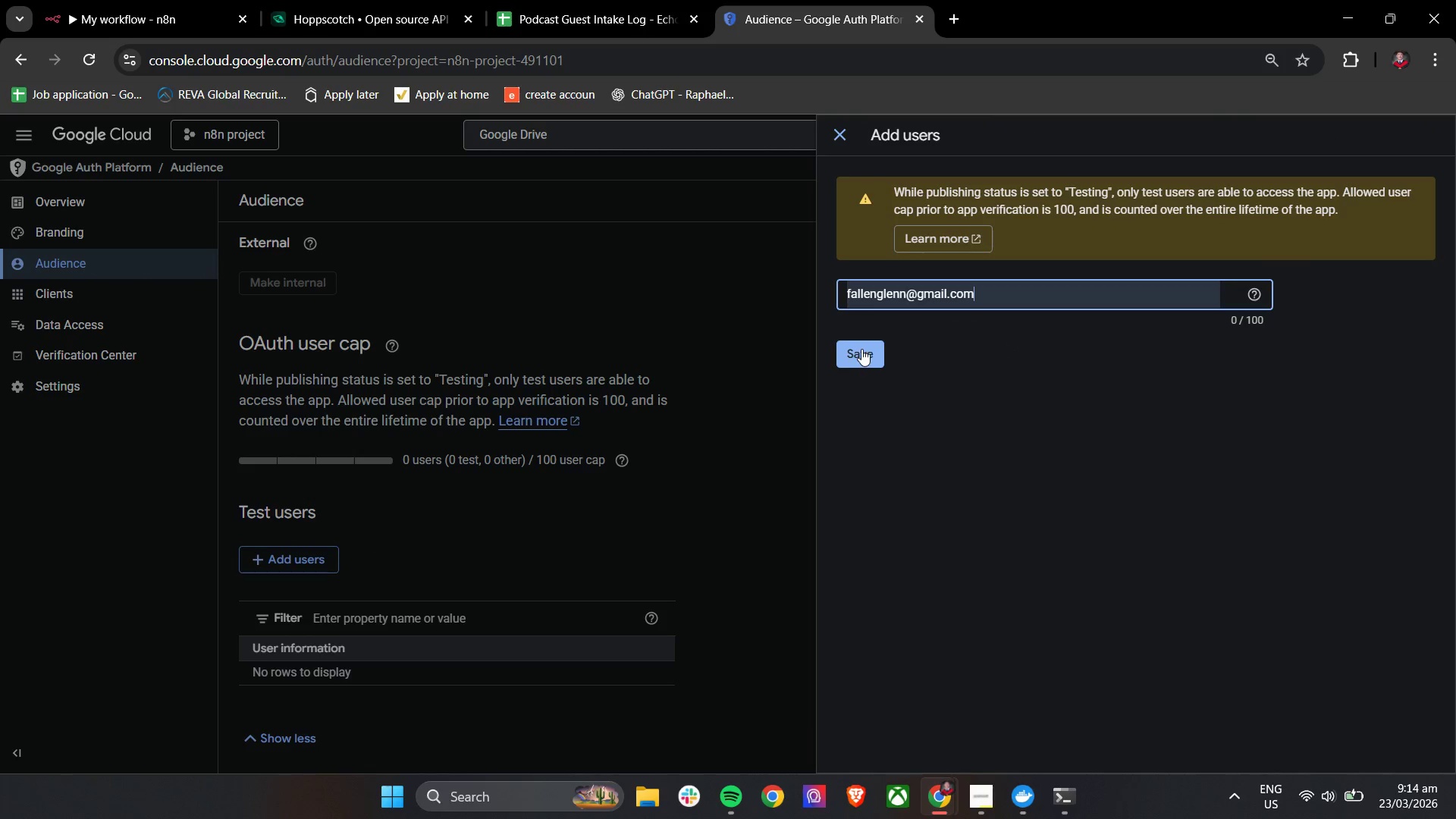 
left_click([854, 350])
 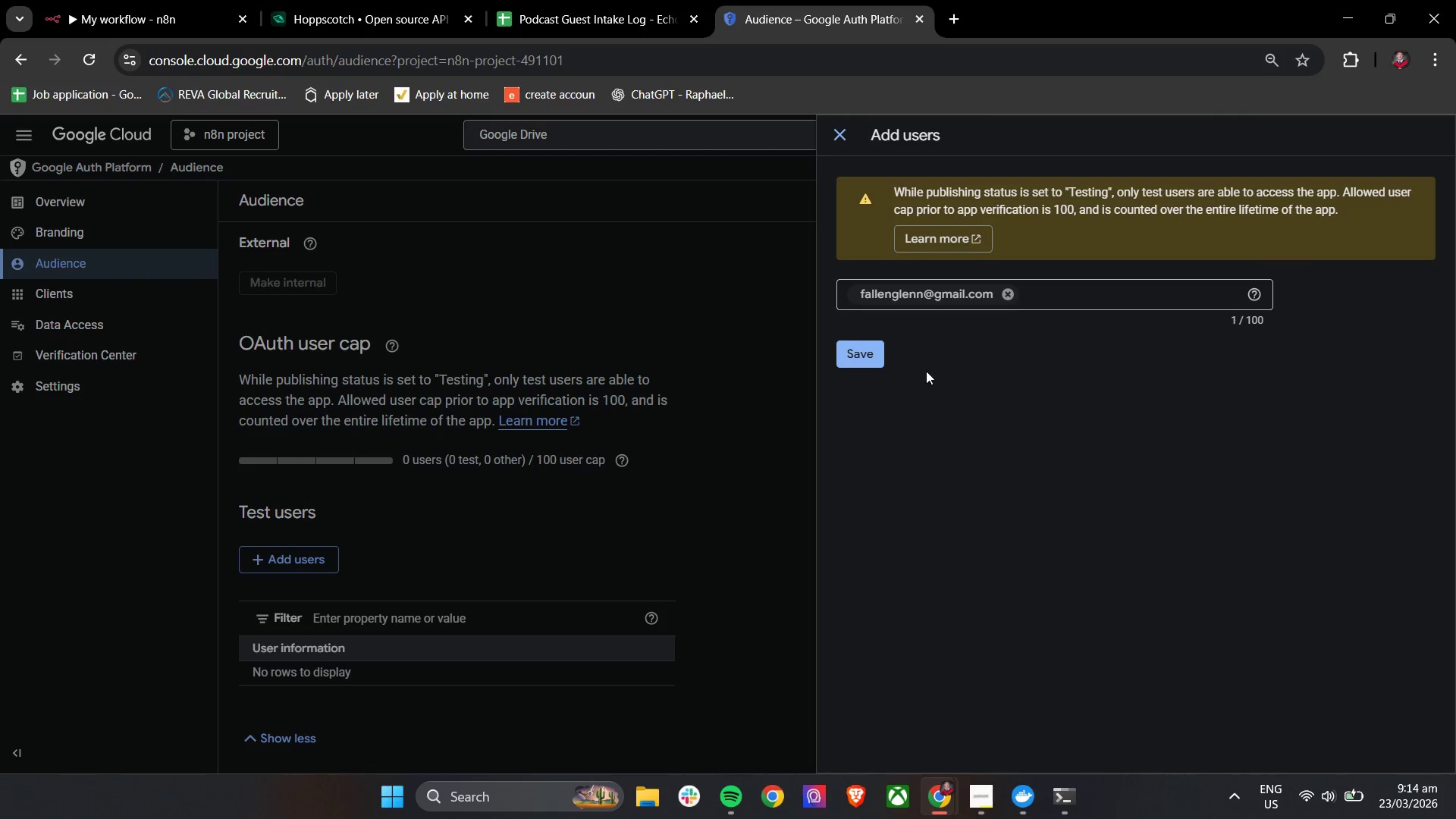 
left_click([846, 354])
 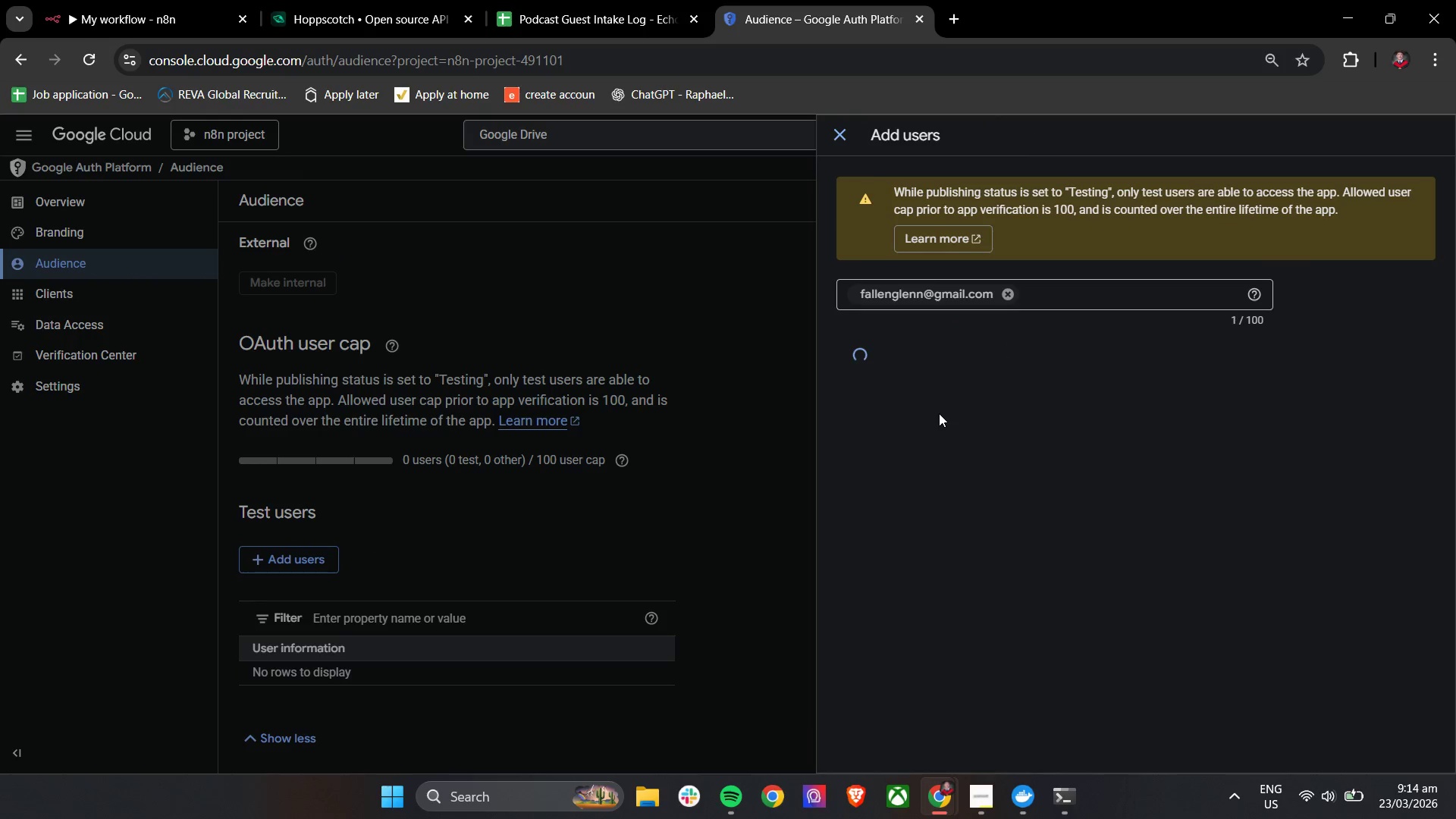 
scroll: coordinate [939, 413], scroll_direction: down, amount: 3.0
 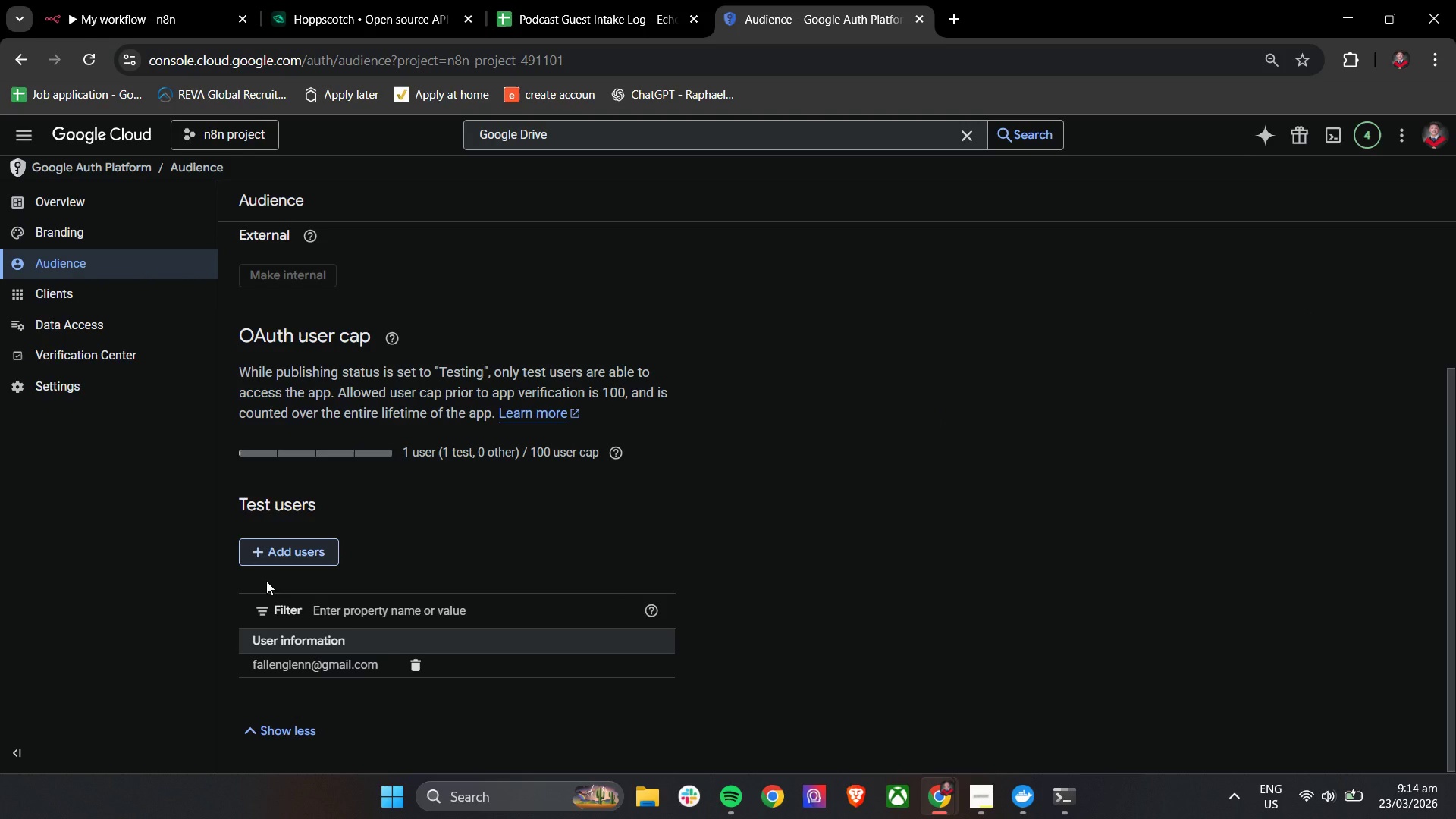 
wait(9.11)
 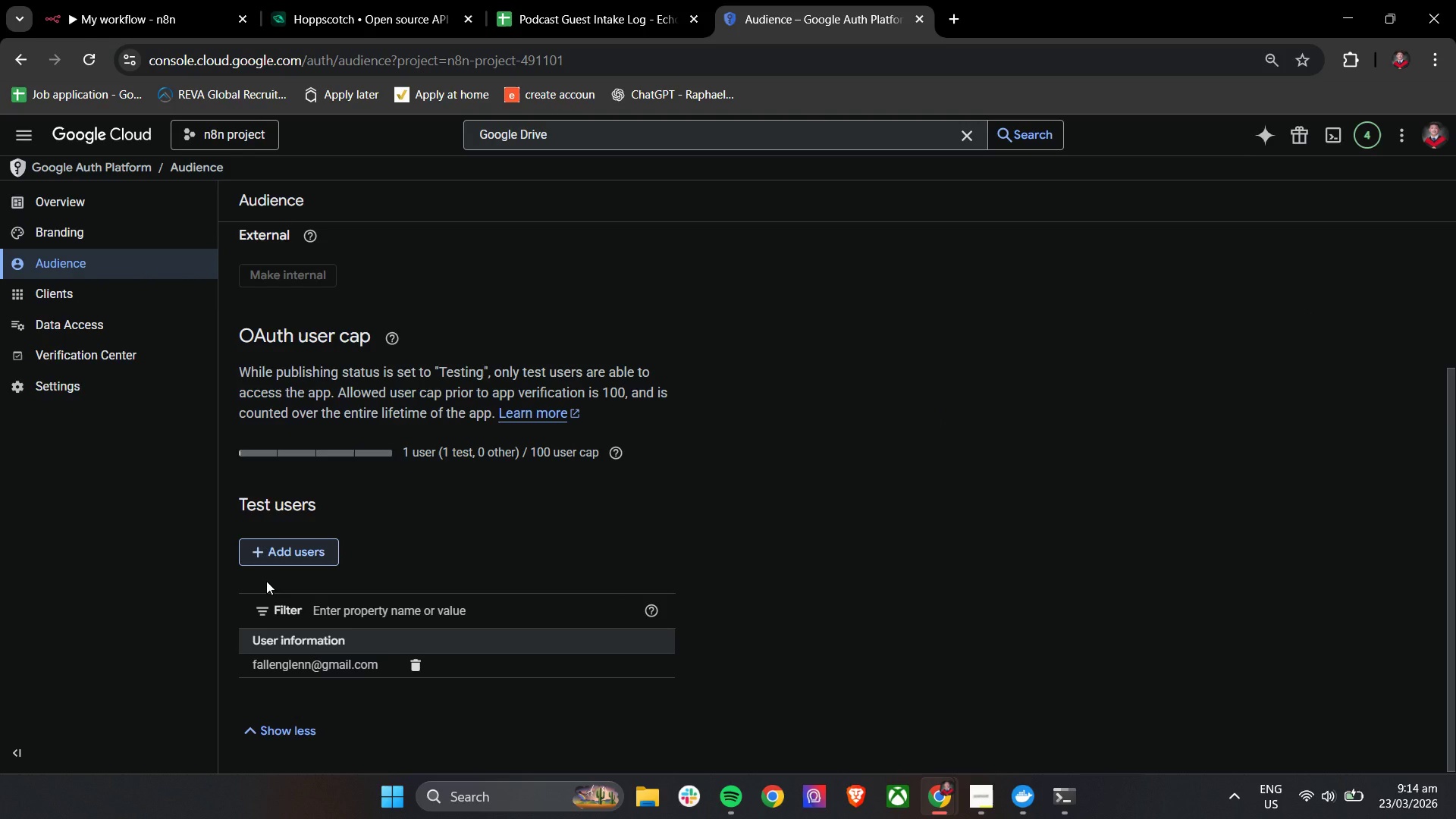 
left_click([103, 0])
 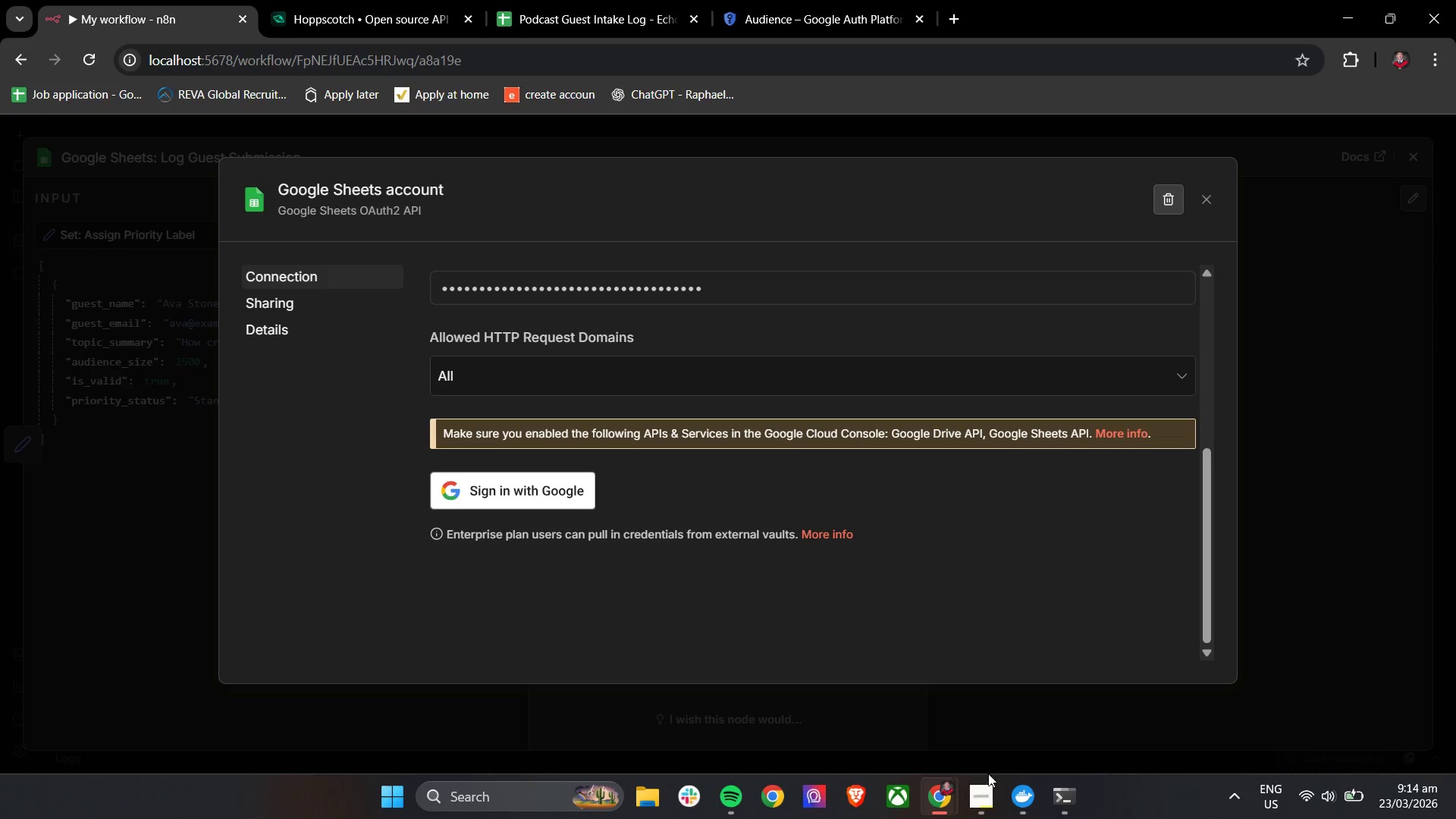 
left_click([953, 792])
 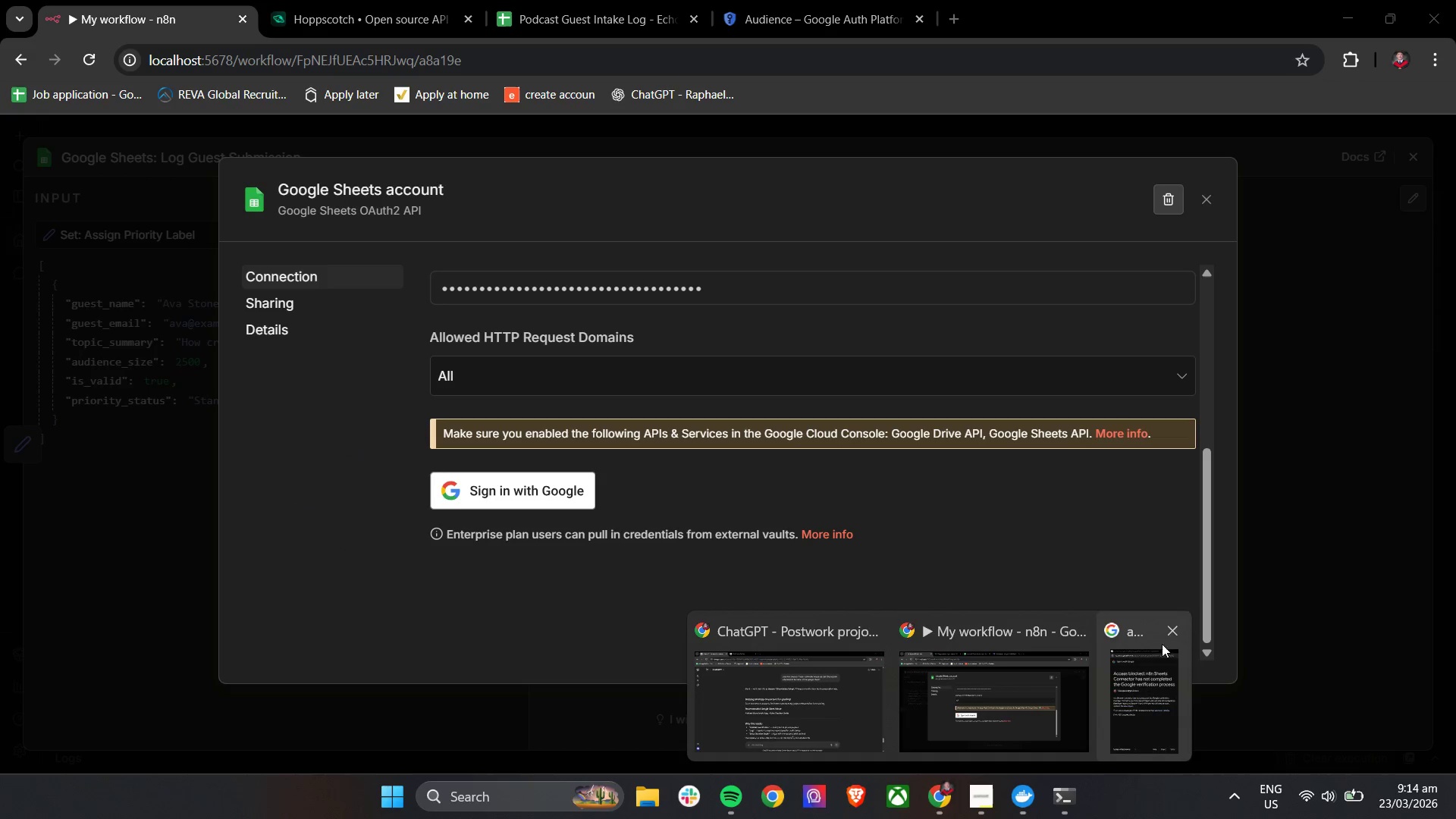 
left_click([1171, 628])
 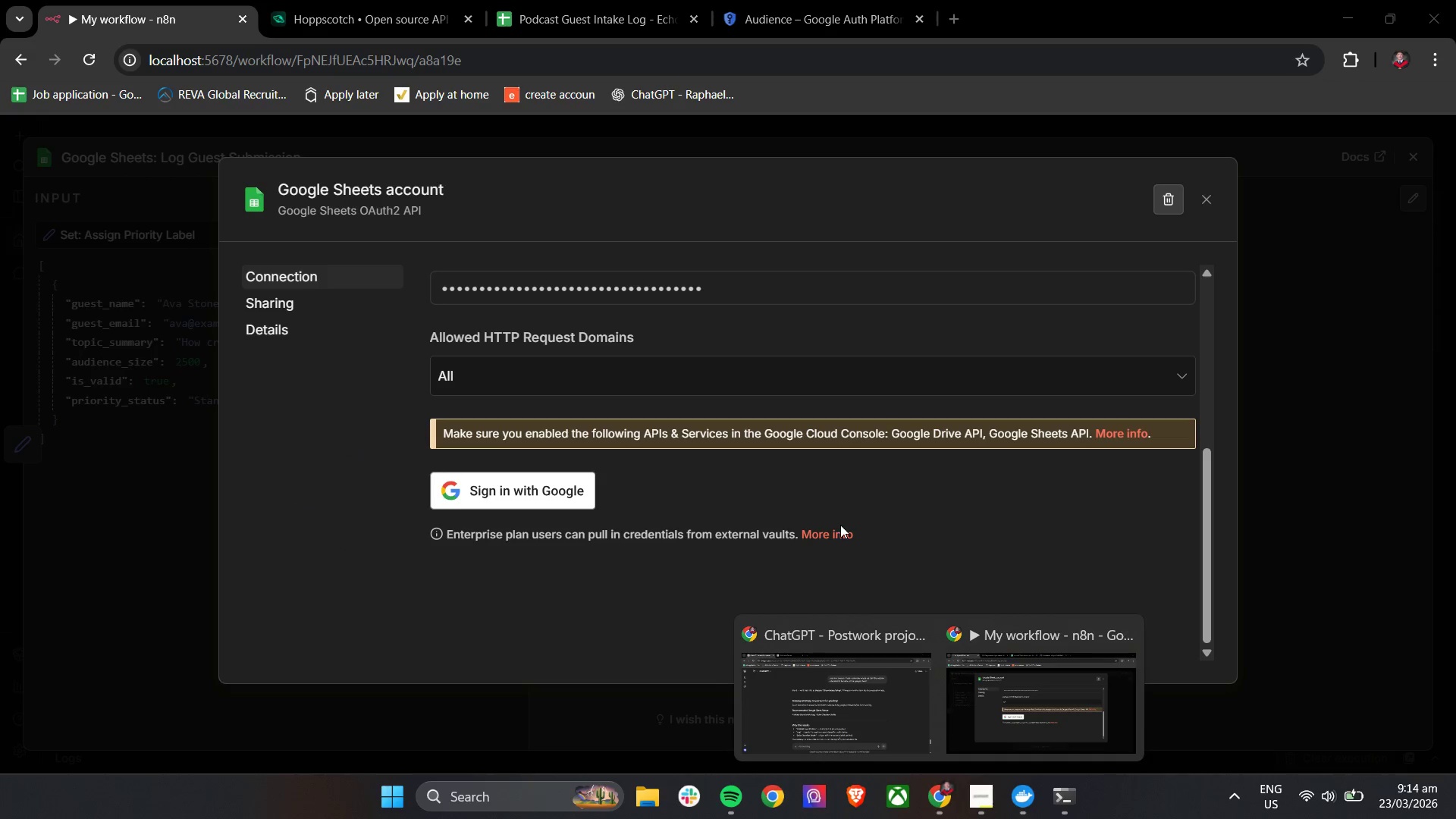 
left_click([853, 487])
 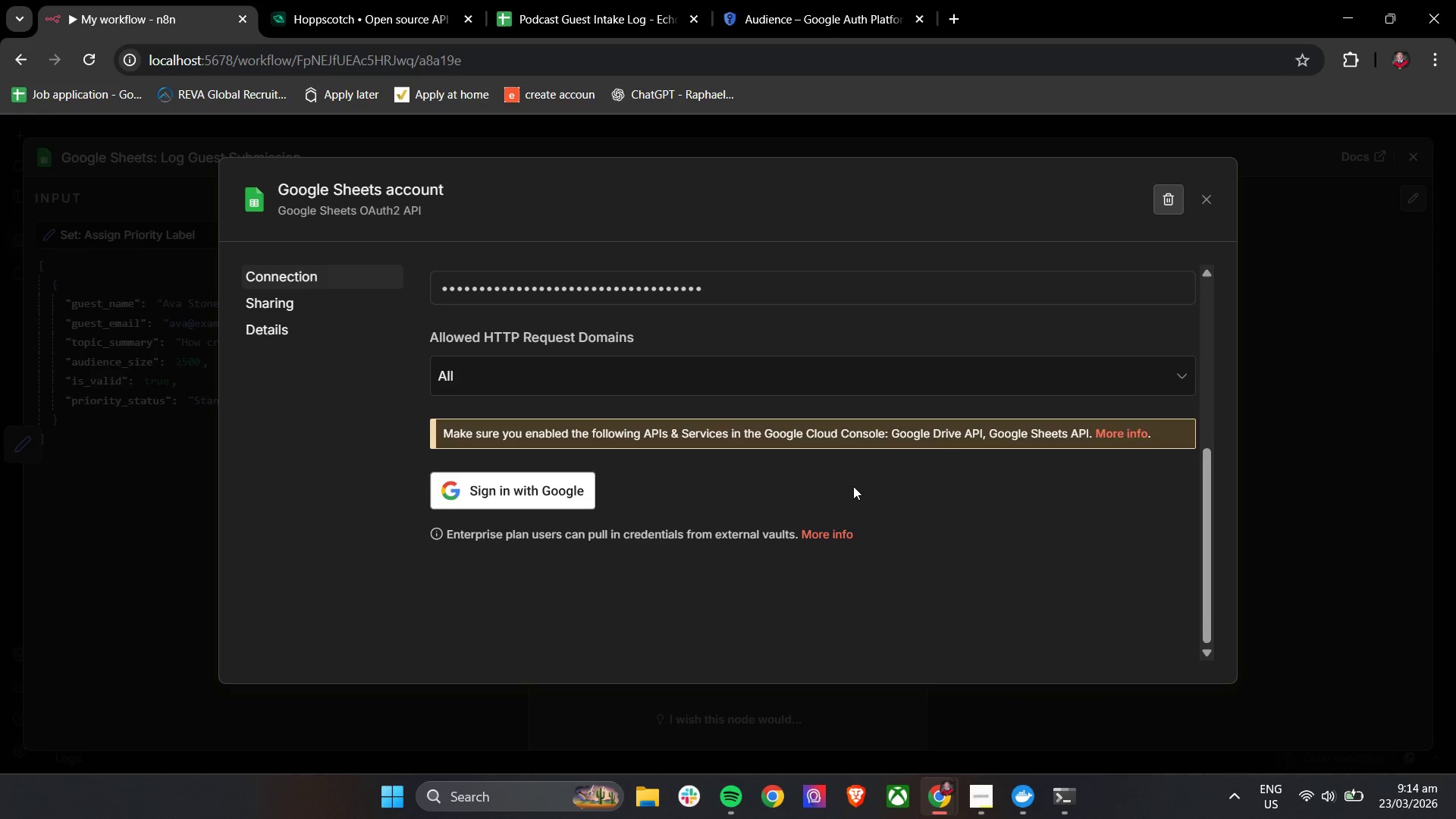 
left_click([552, 491])
 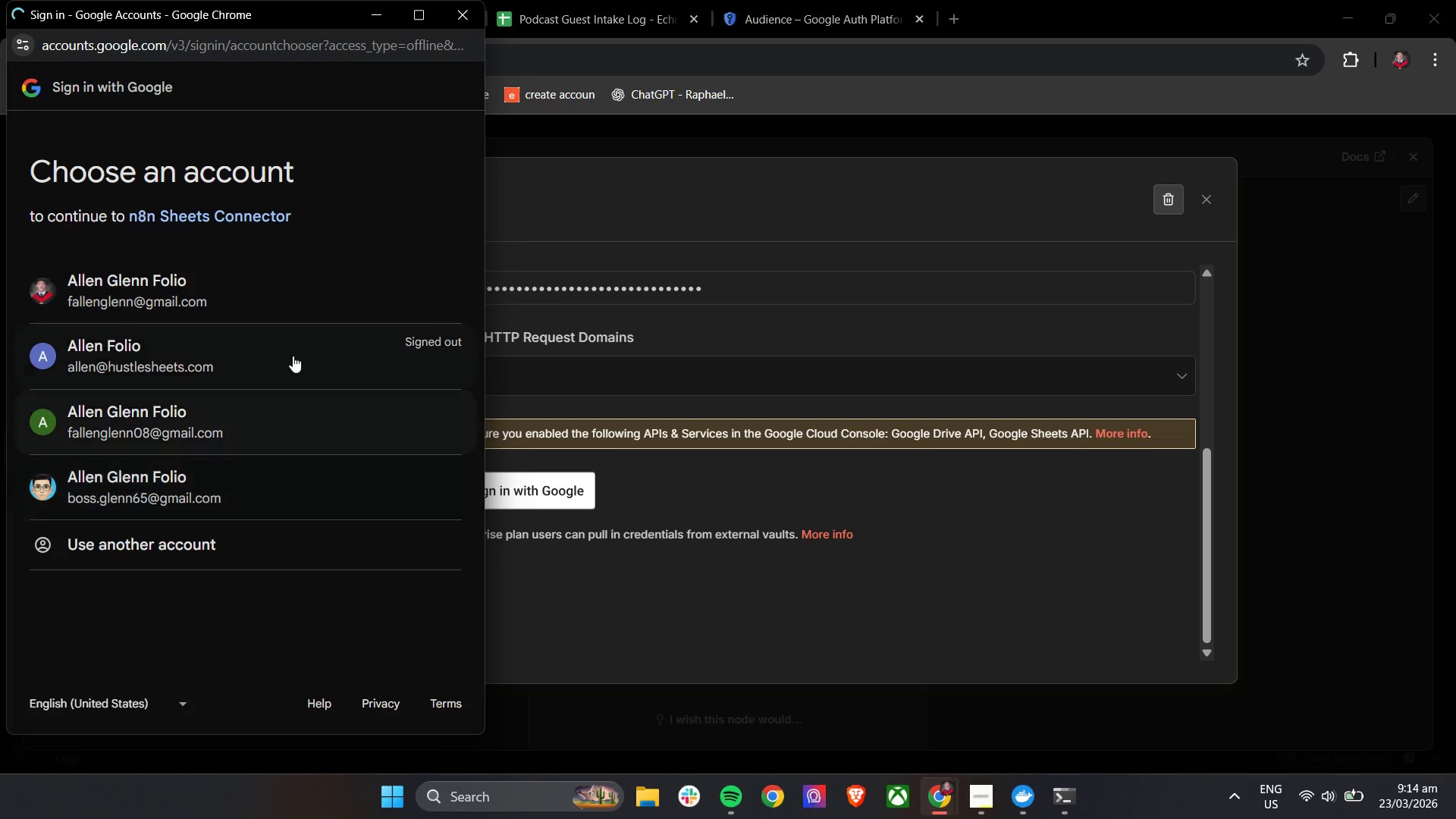 
scroll: coordinate [786, 497], scroll_direction: none, amount: 0.0
 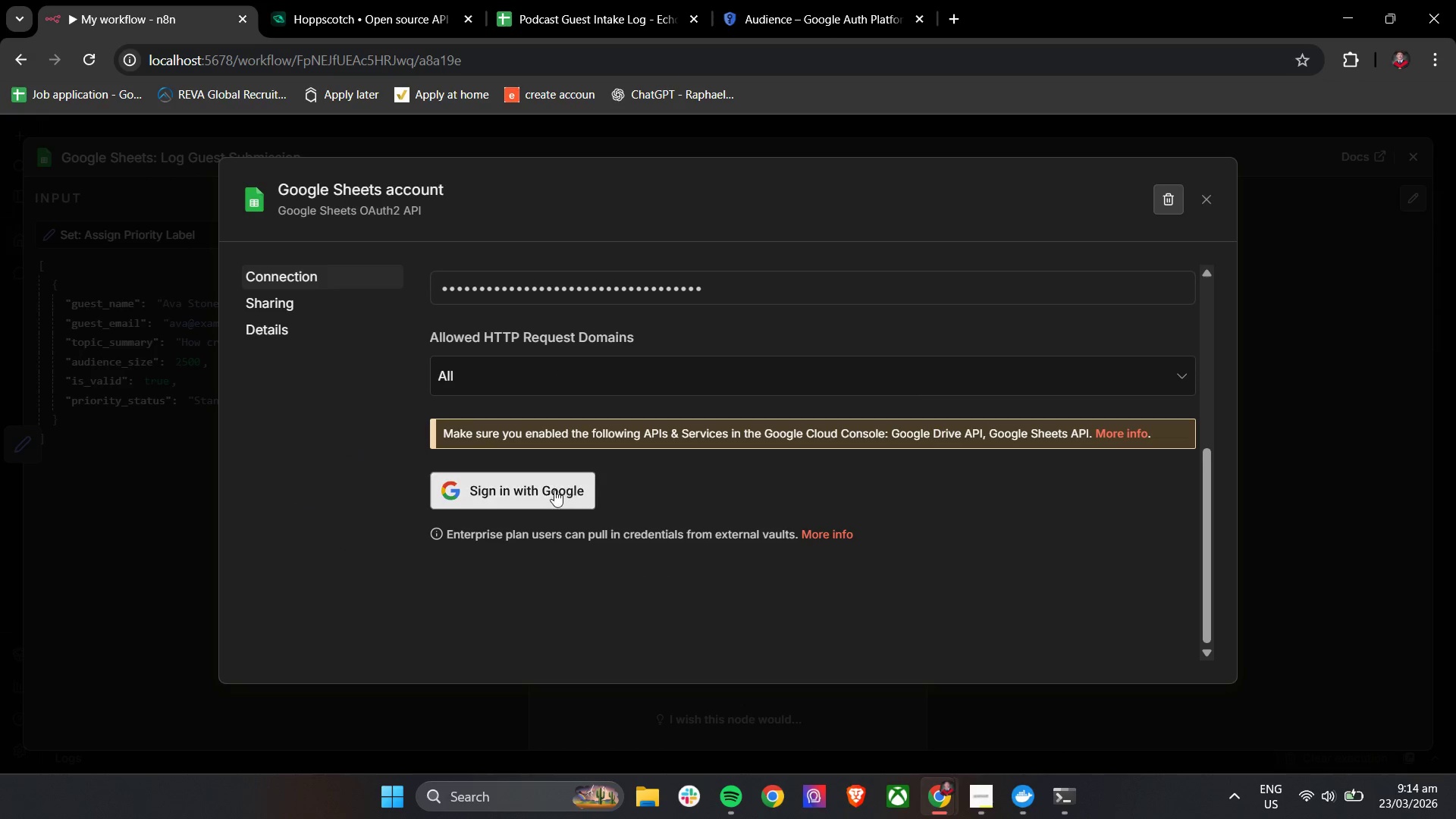 
left_click([289, 302])
 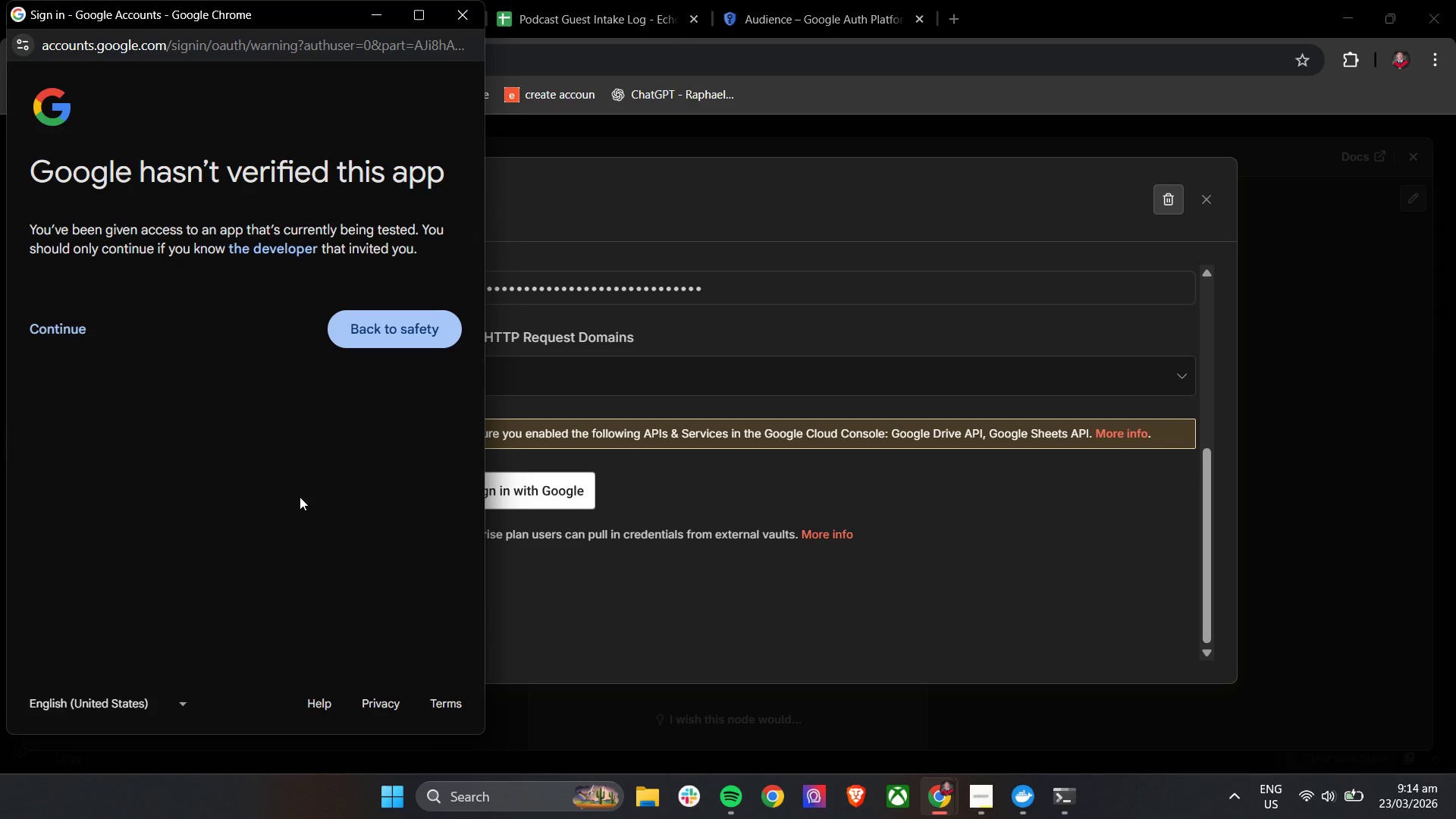 
wait(7.22)
 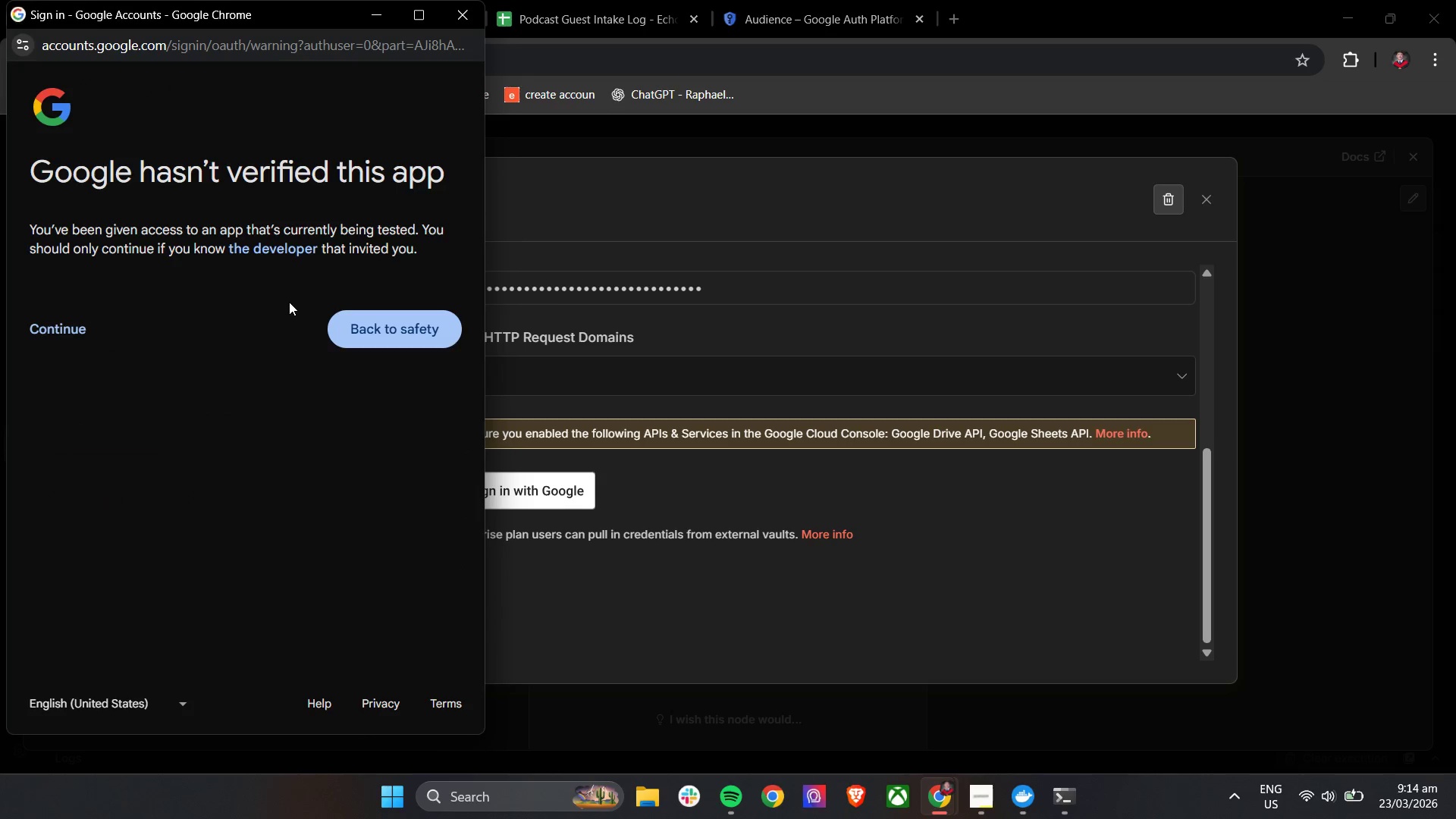 
left_click([58, 334])
 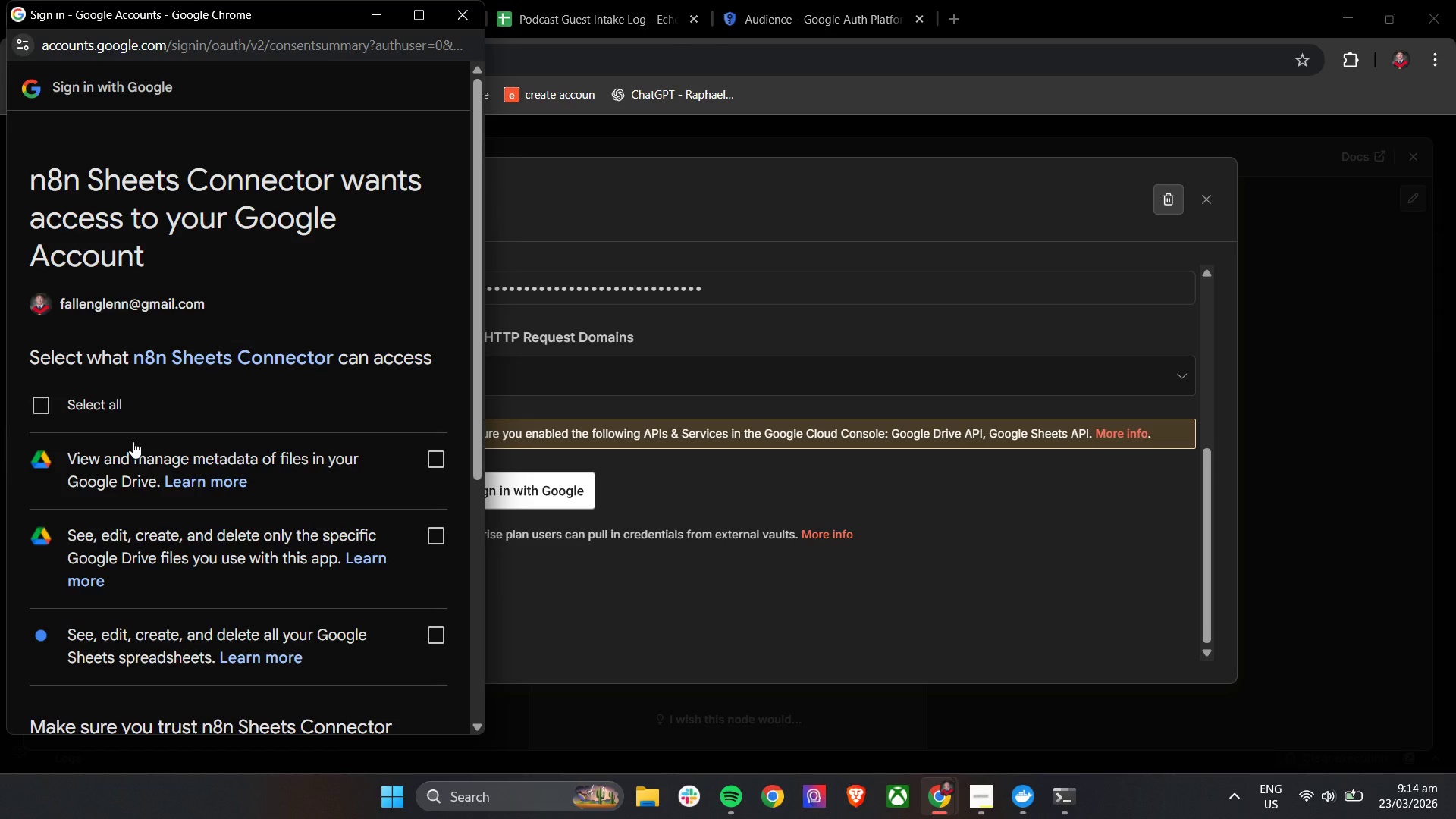 
left_click([37, 404])
 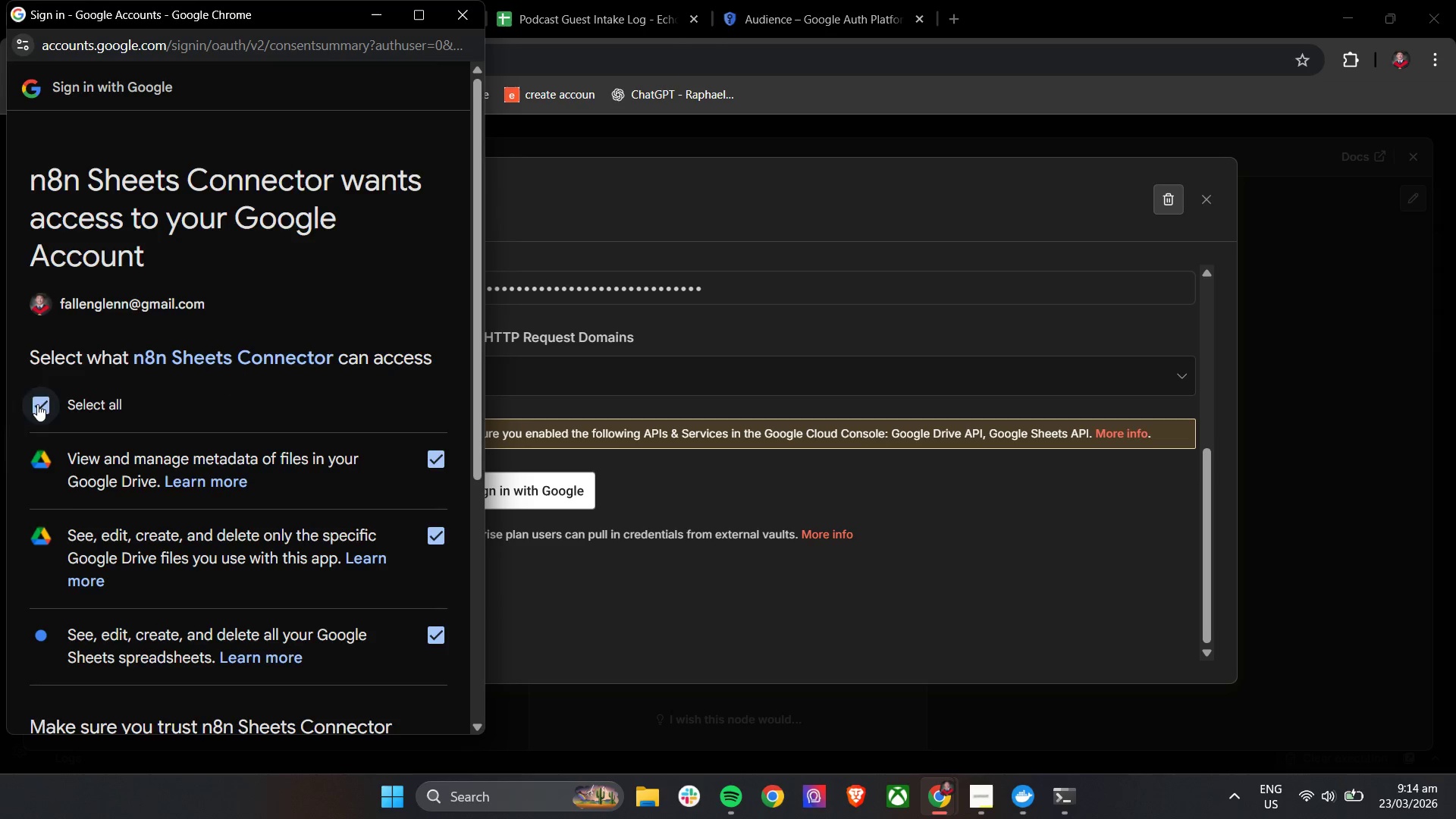 
left_click([328, 636])
 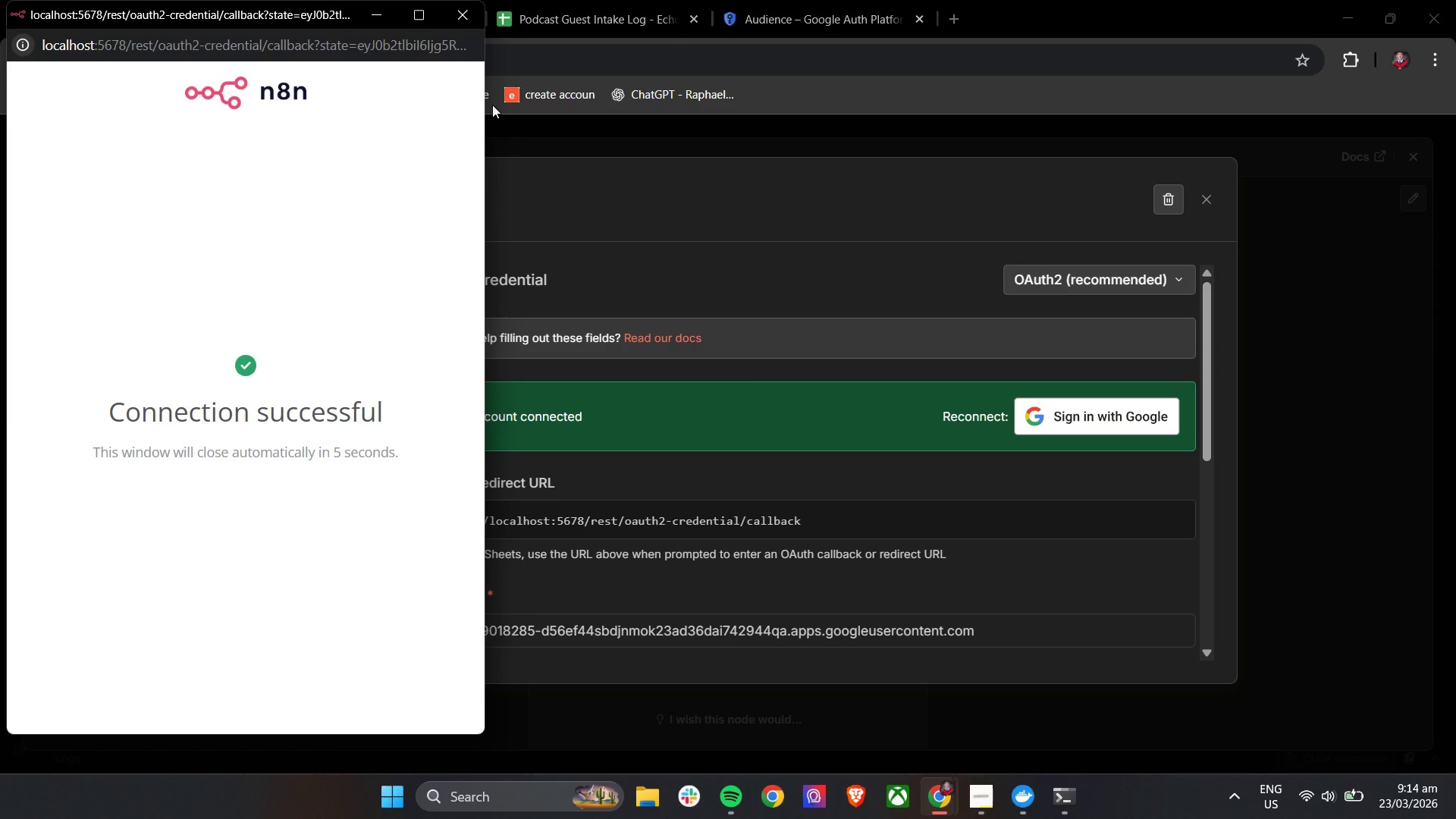 
scroll: coordinate [78, 410], scroll_direction: down, amount: 5.0
 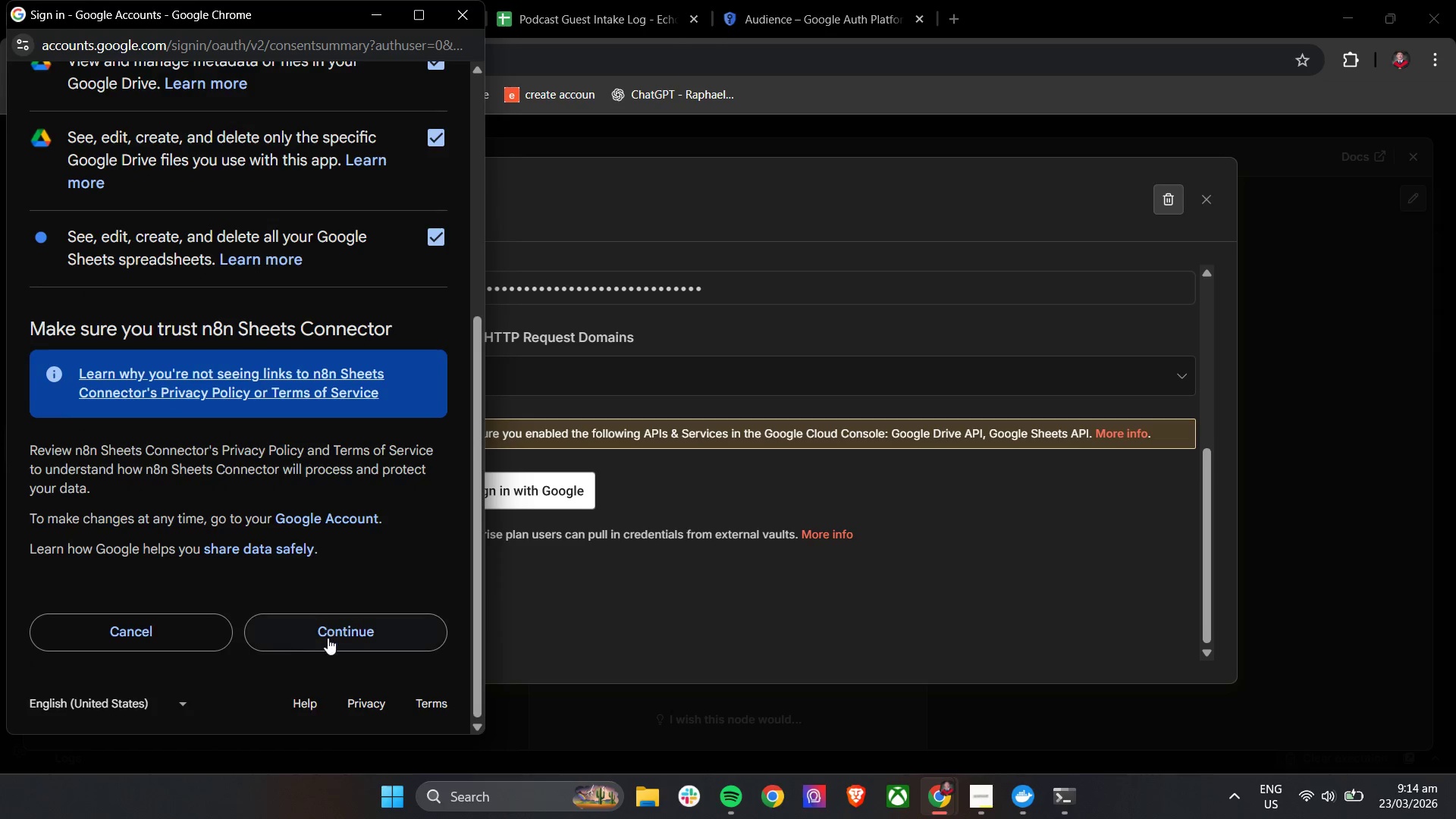 
left_click([460, 17])
 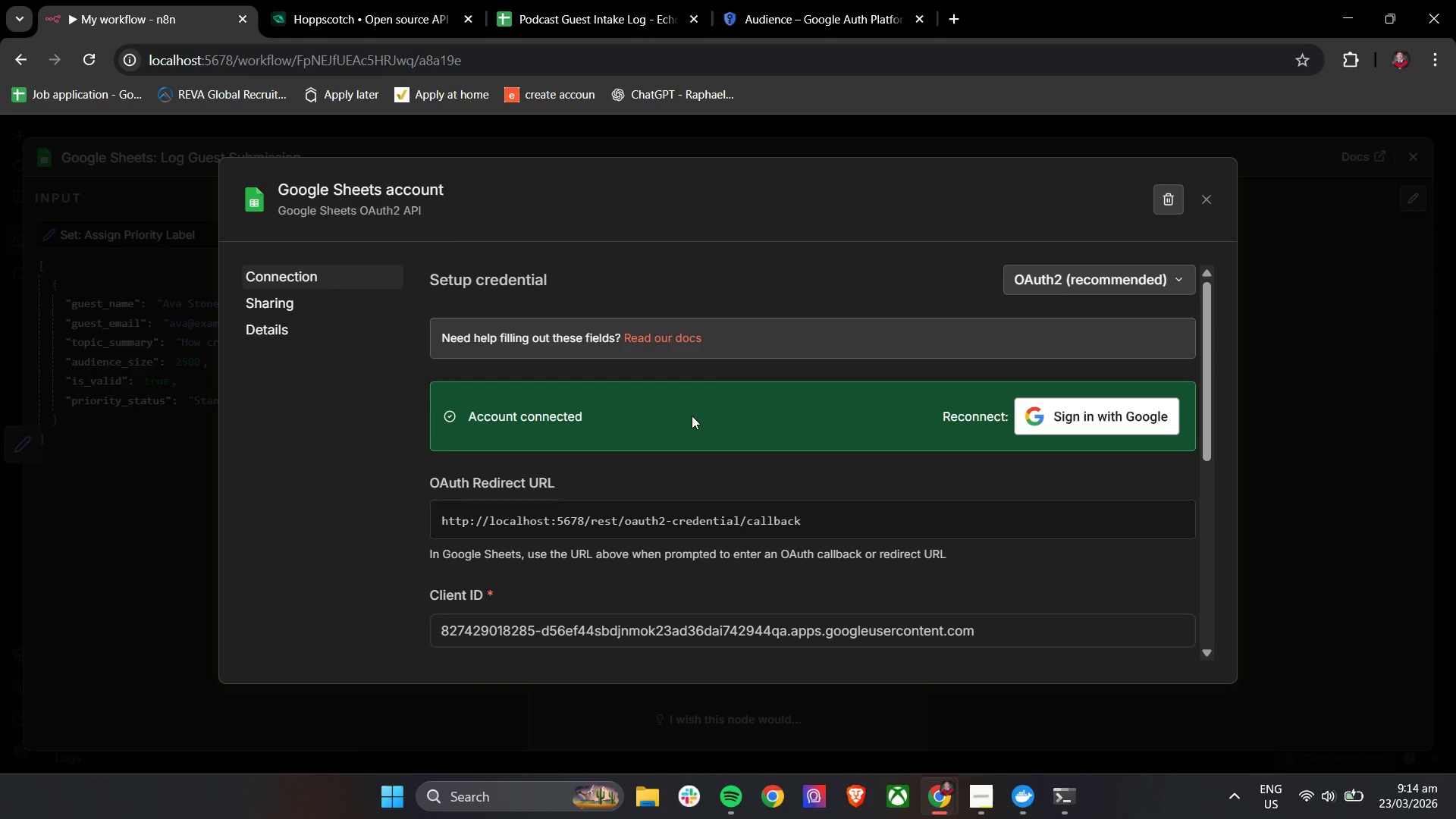 
wait(22.81)
 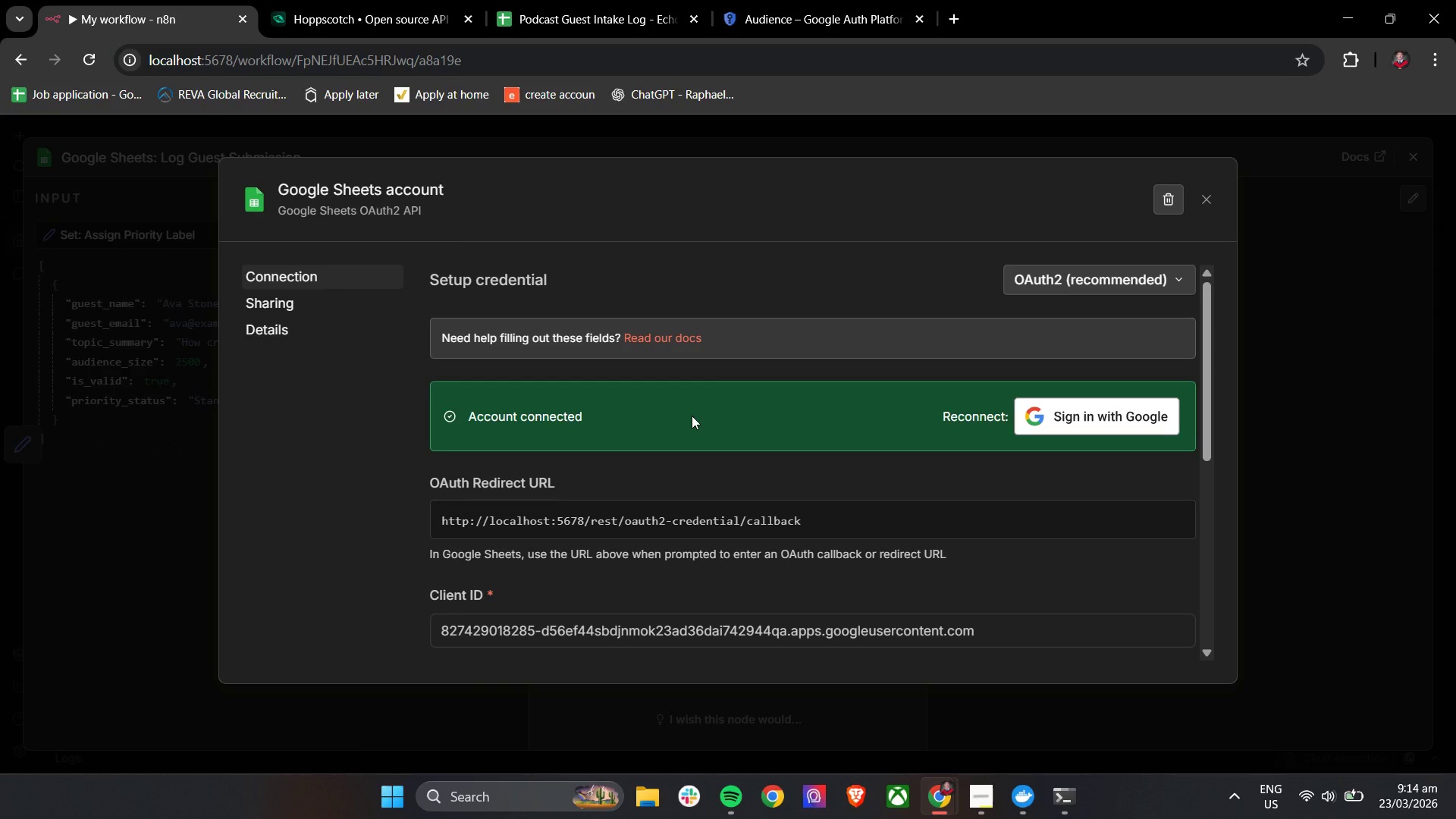 
scroll: coordinate [867, 625], scroll_direction: down, amount: 13.0
 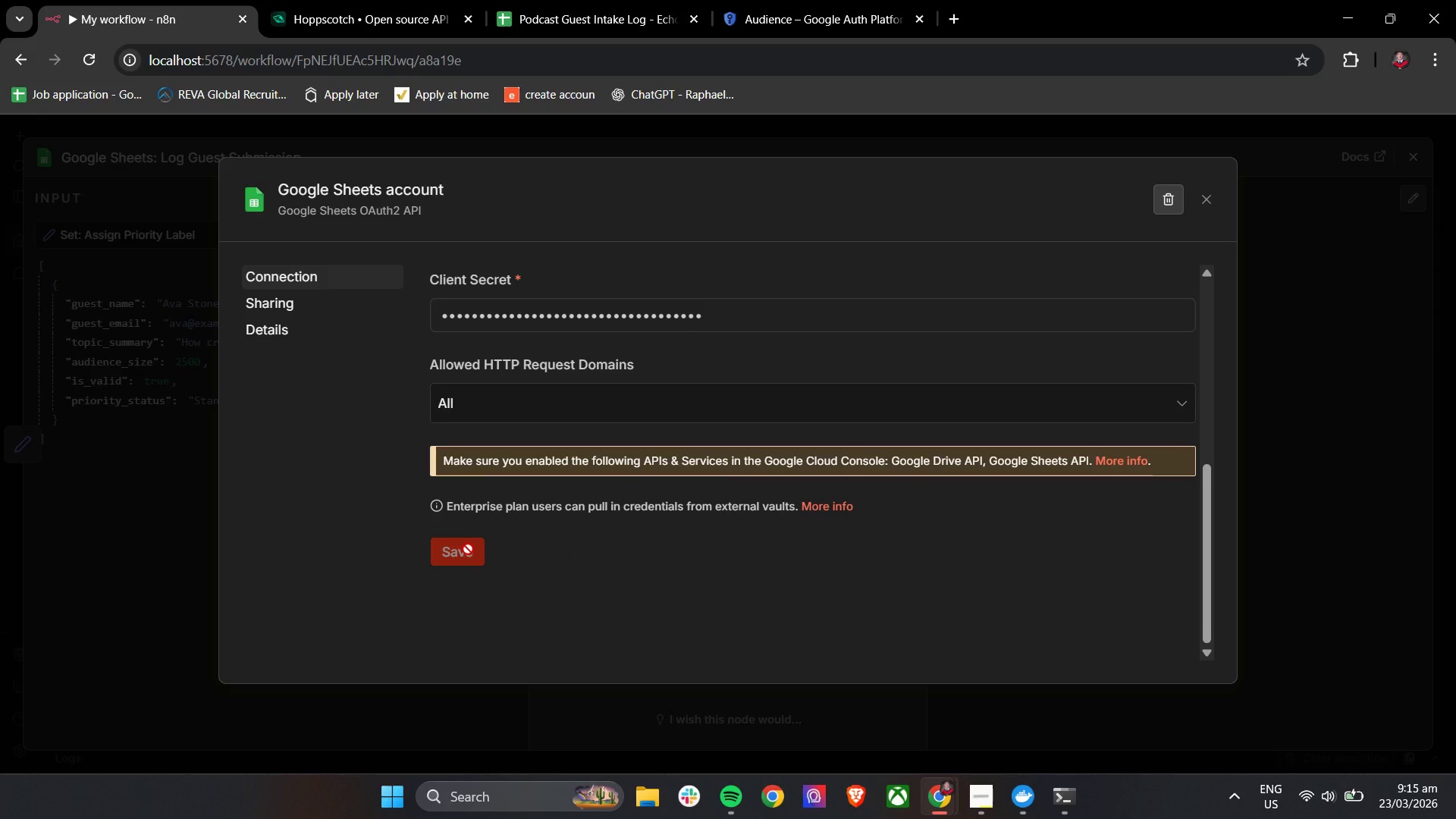 
left_click([468, 554])
 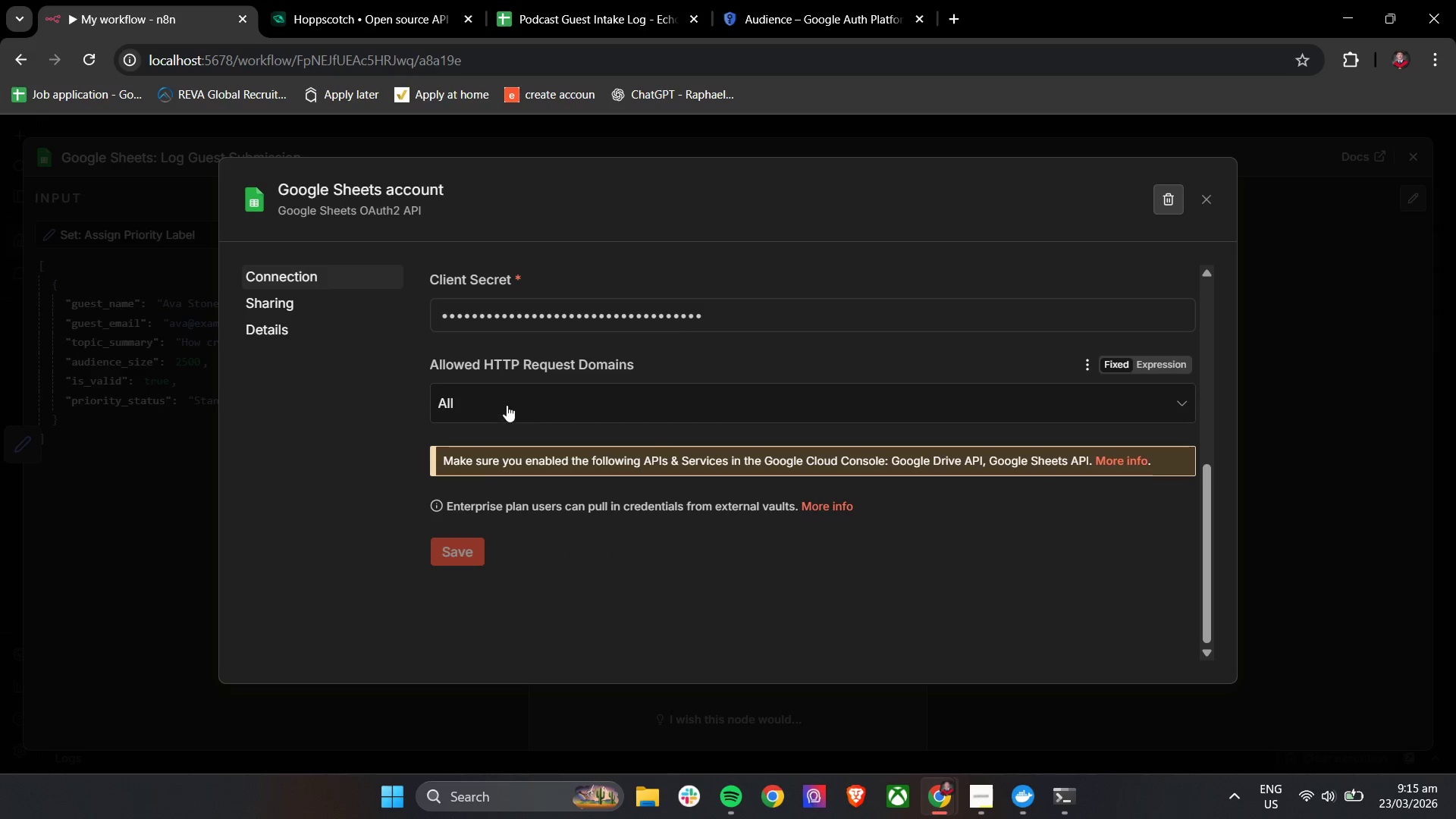 
scroll: coordinate [563, 464], scroll_direction: up, amount: 5.0
 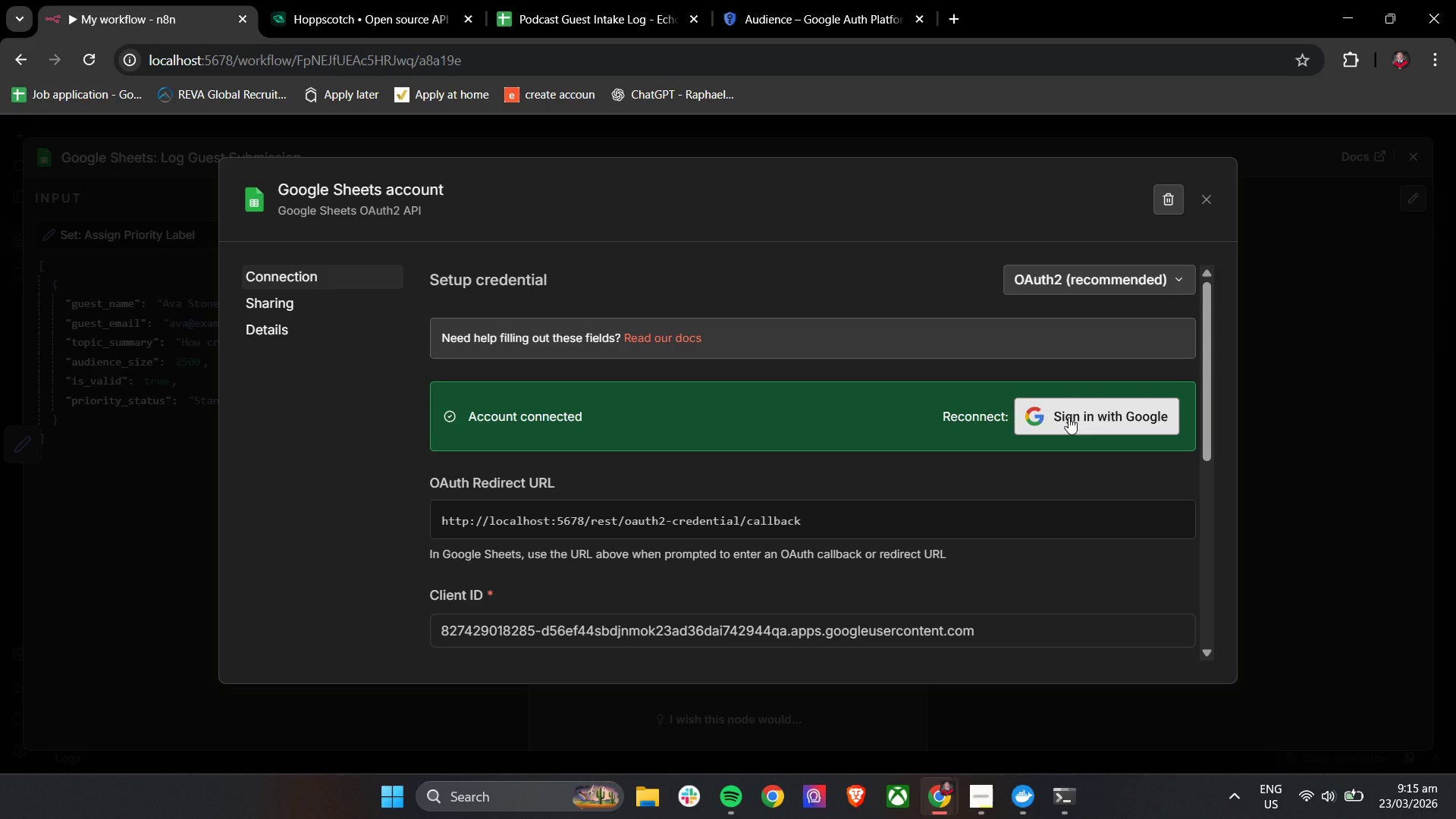 
left_click([1068, 417])
 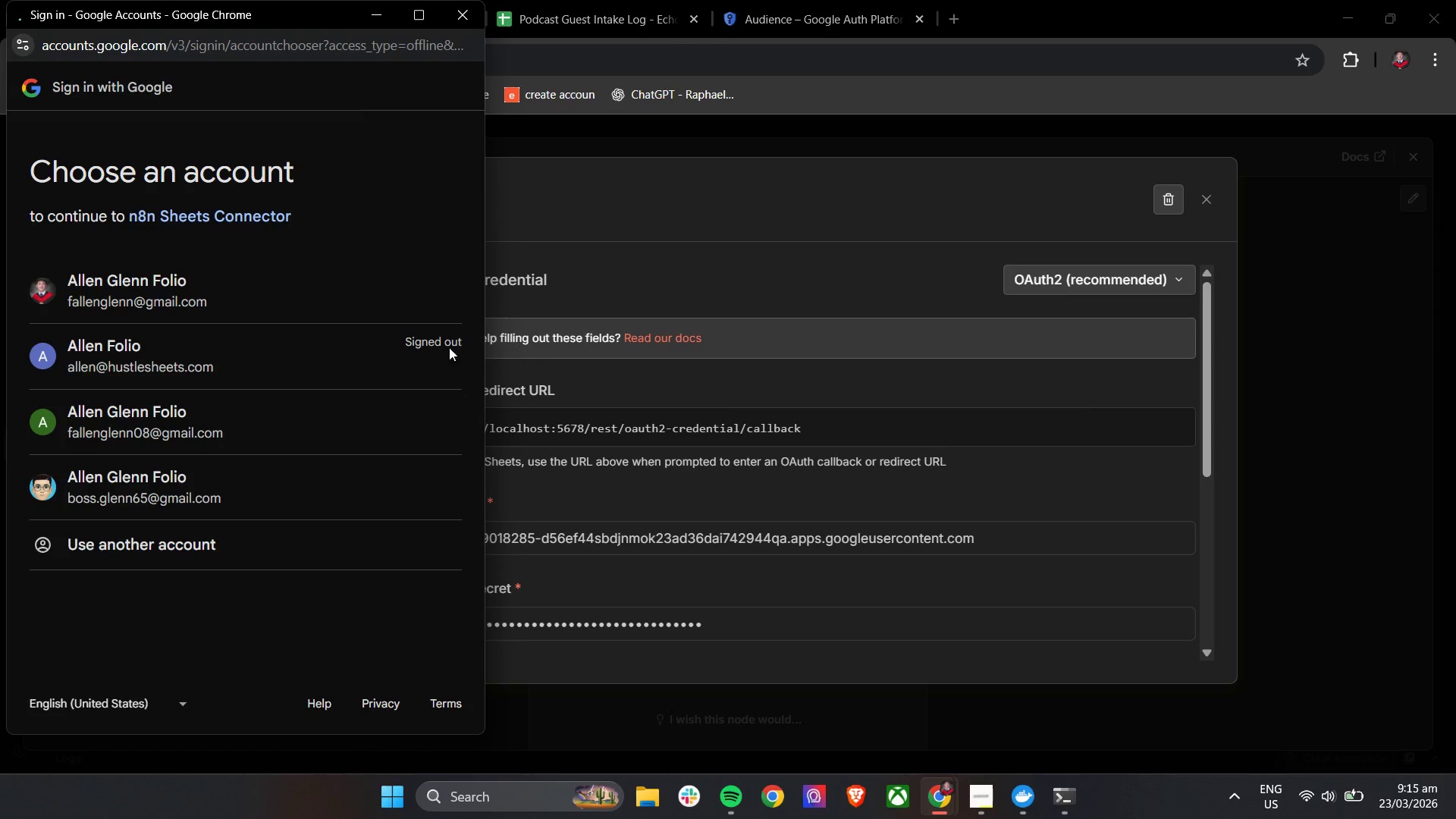 
left_click([281, 300])
 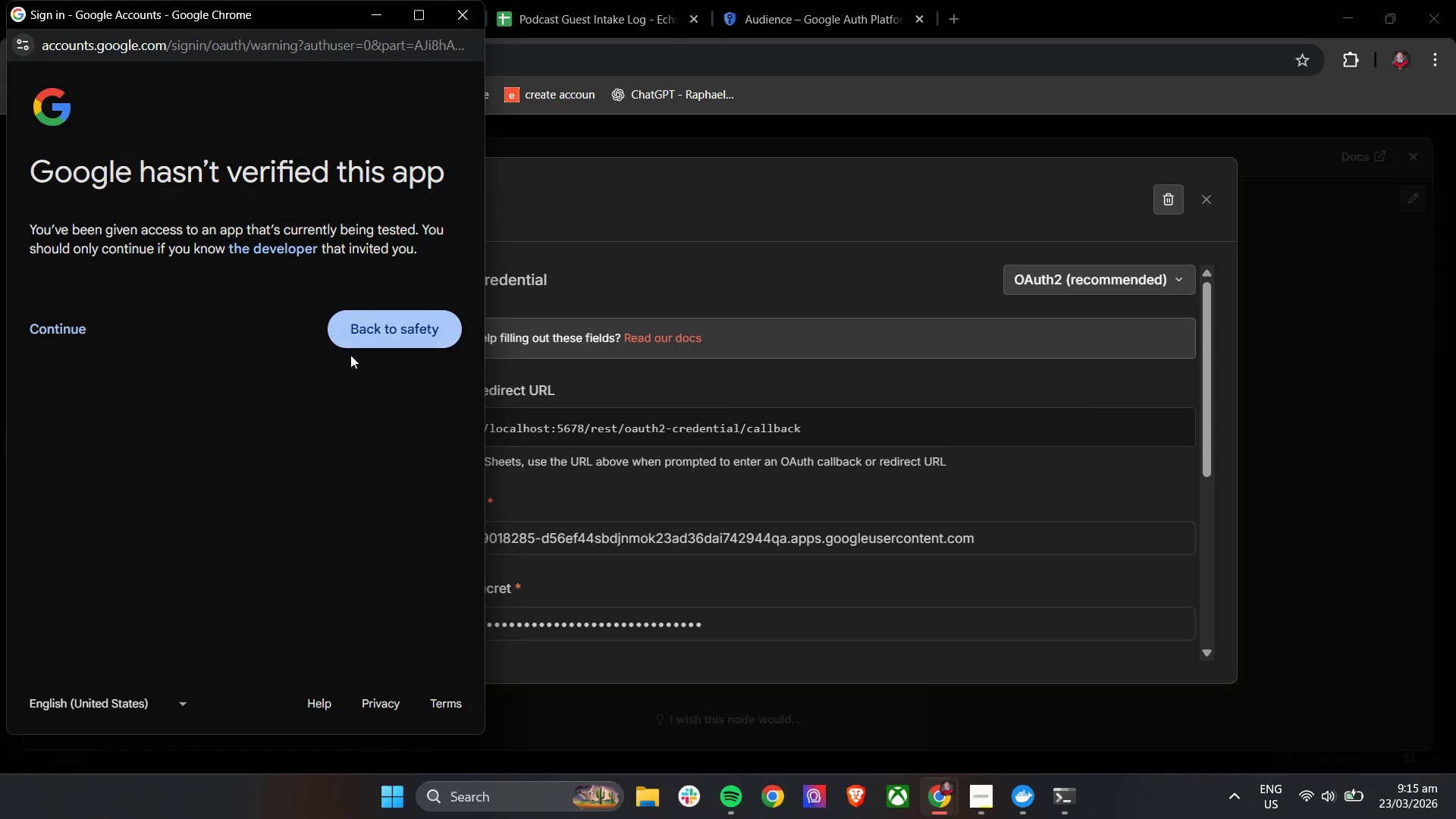 
left_click([70, 331])
 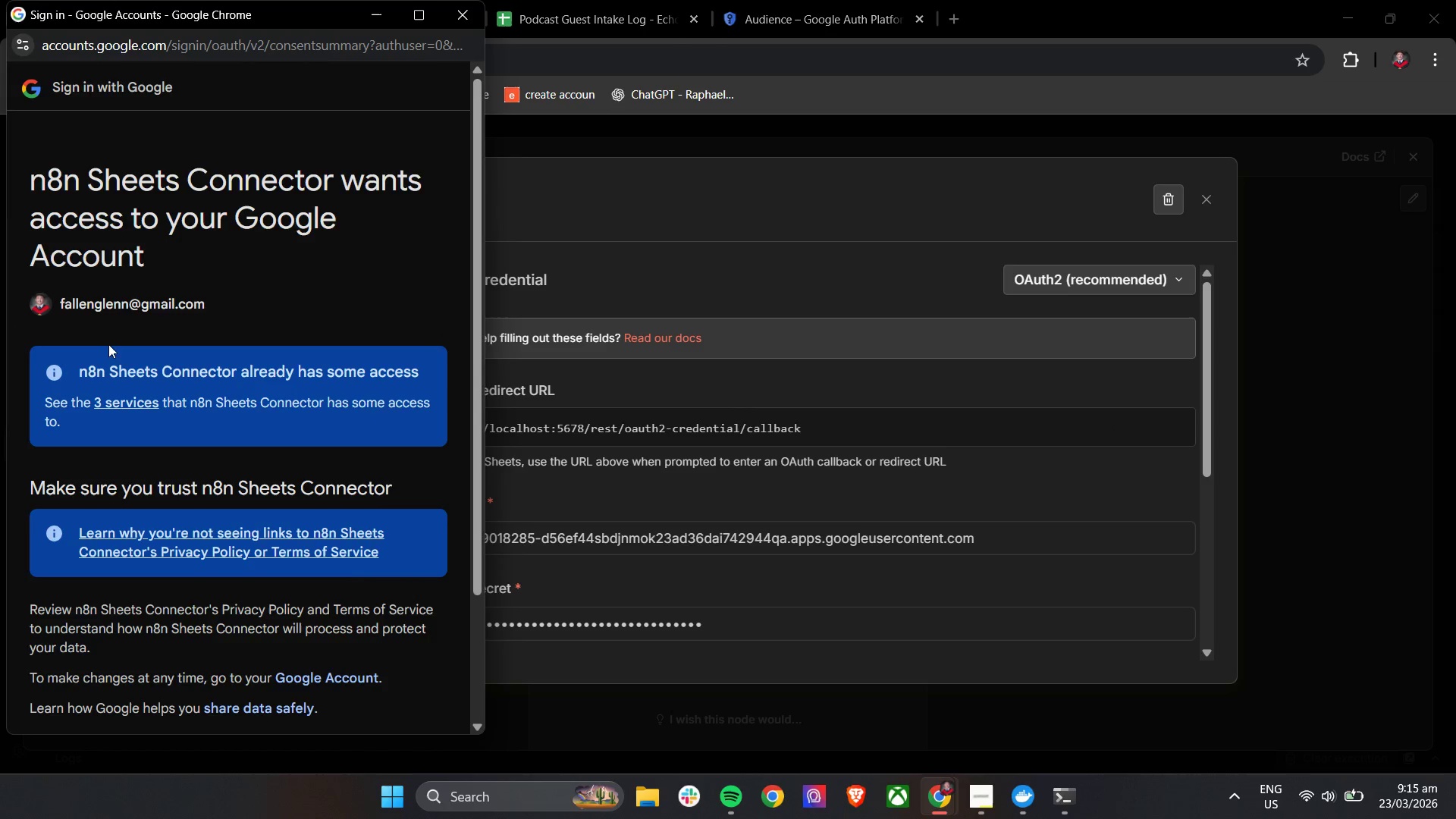 
scroll: coordinate [203, 380], scroll_direction: down, amount: 5.0
 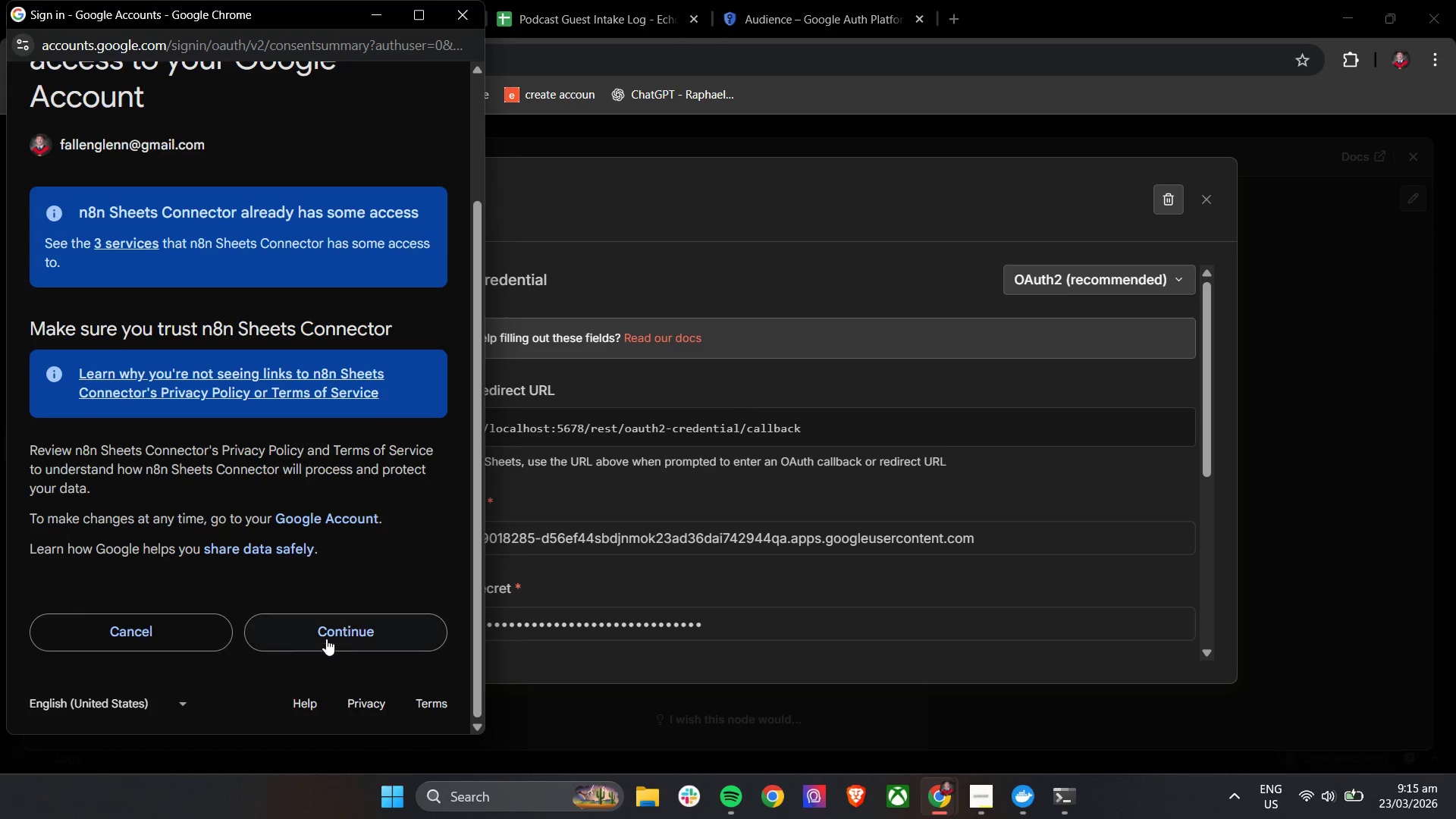 
left_click([325, 644])
 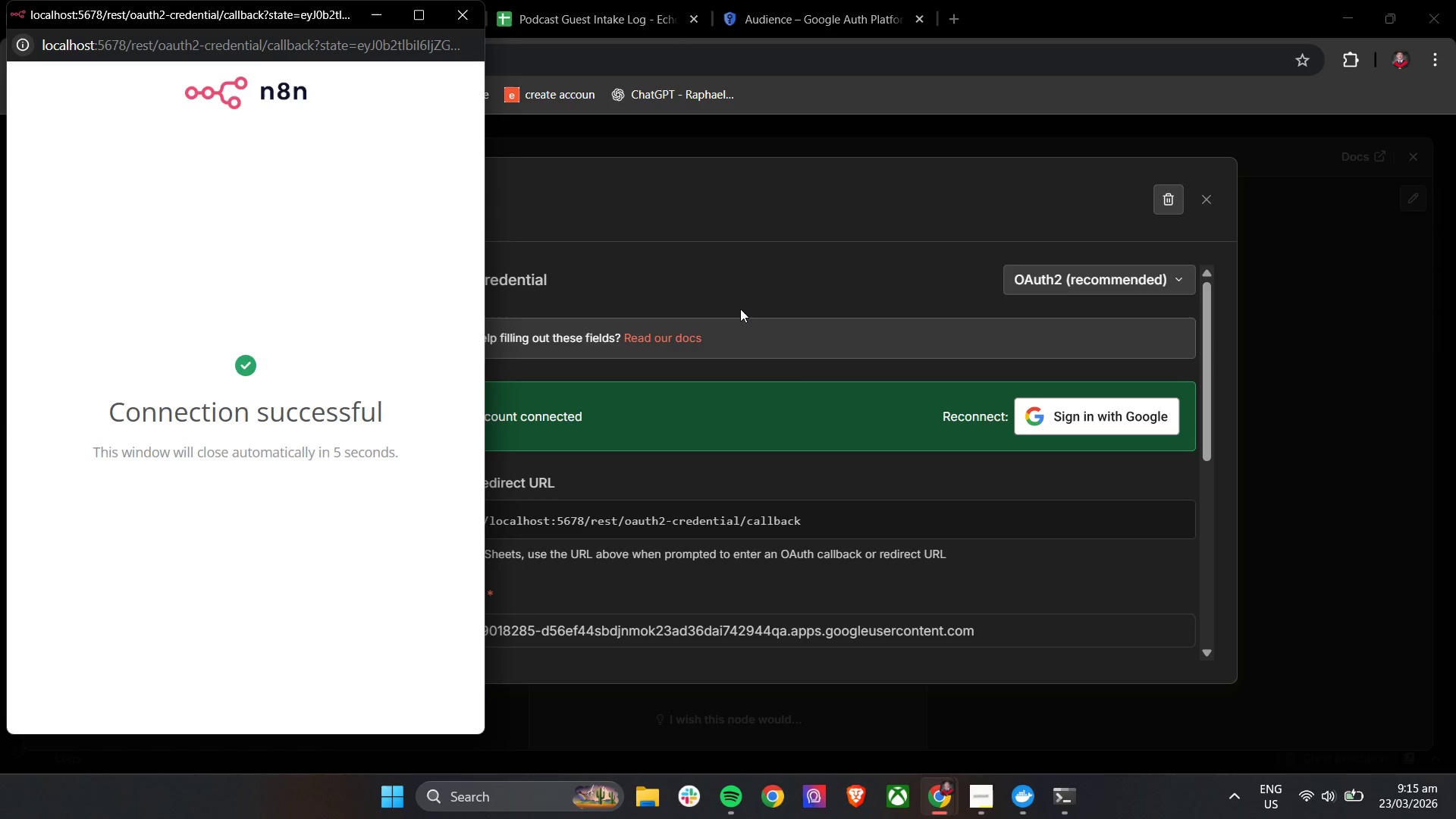 
left_click([739, 280])
 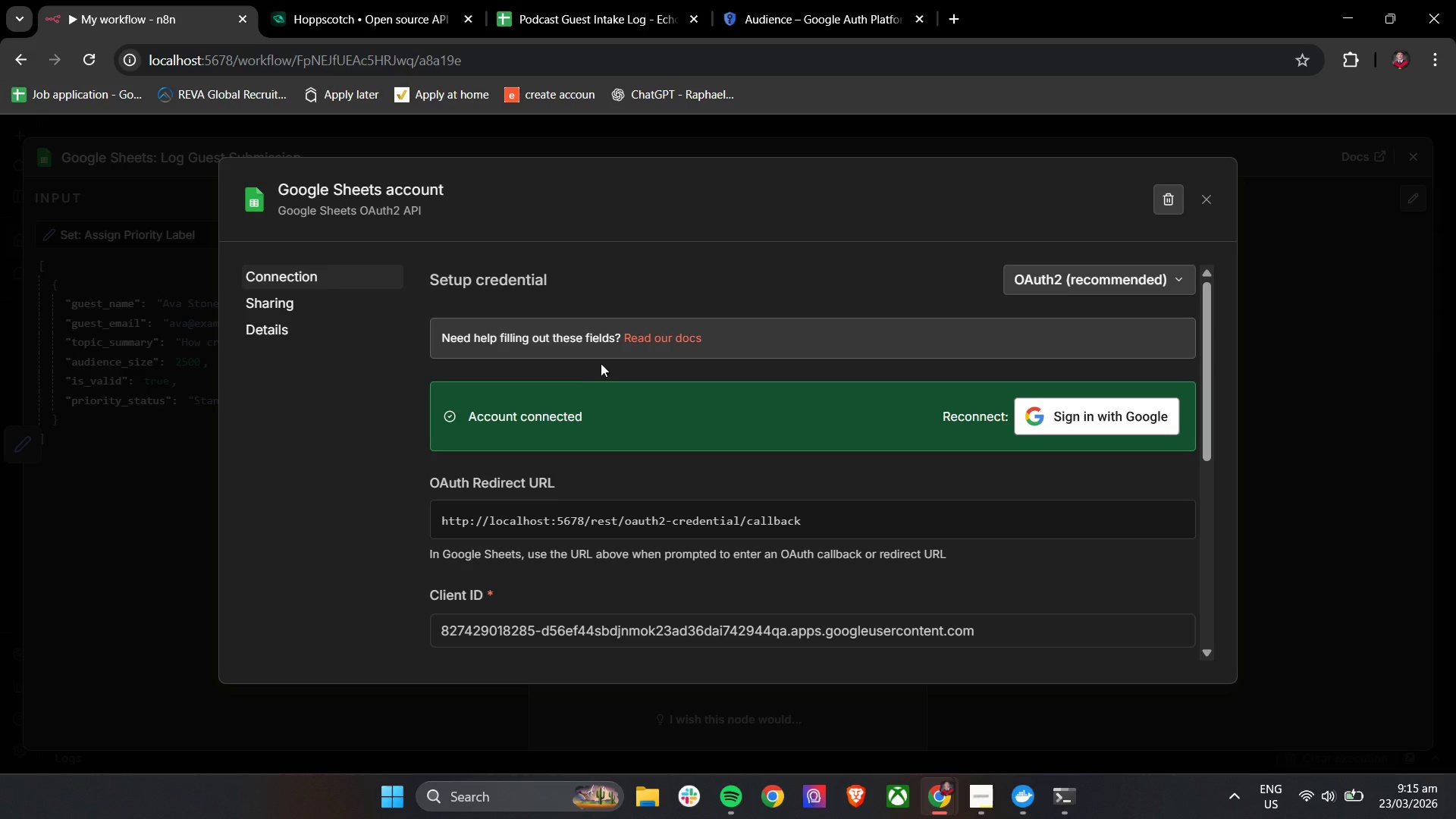 
left_click([337, 313])
 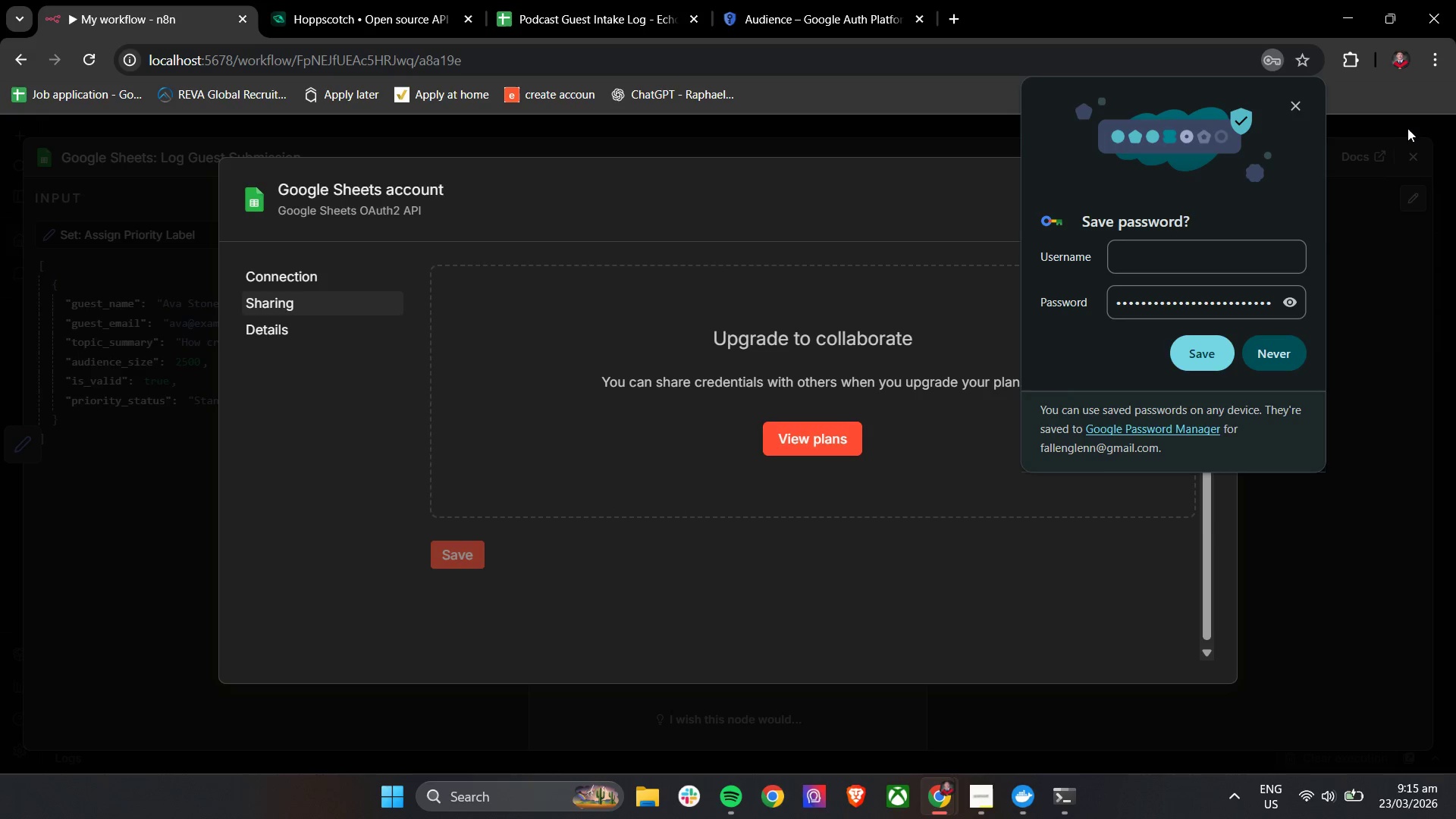 
scroll: coordinate [568, 432], scroll_direction: down, amount: 9.0
 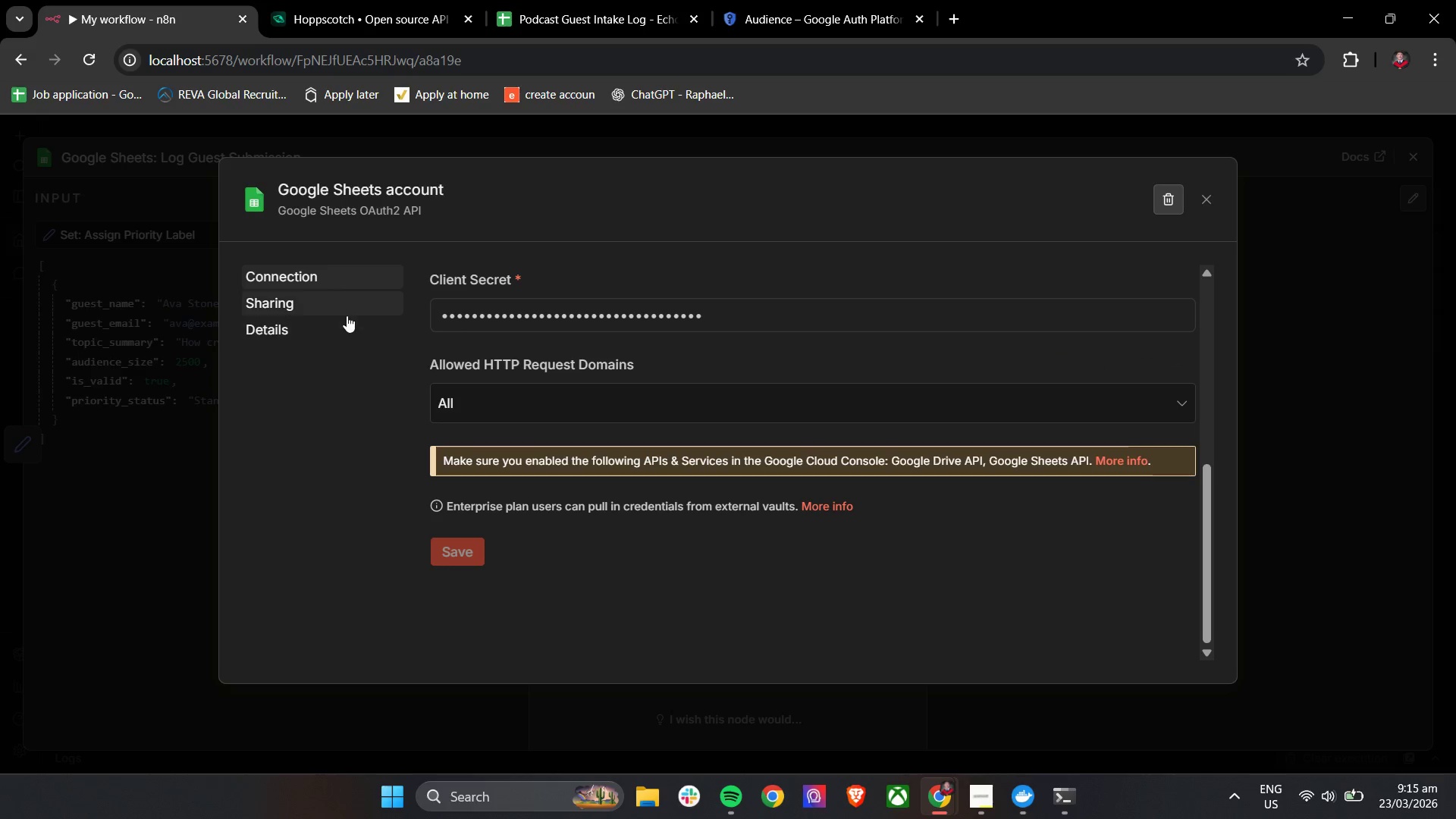 
left_click_drag(start_coordinate=[1302, 108], to_coordinate=[1286, 111])
 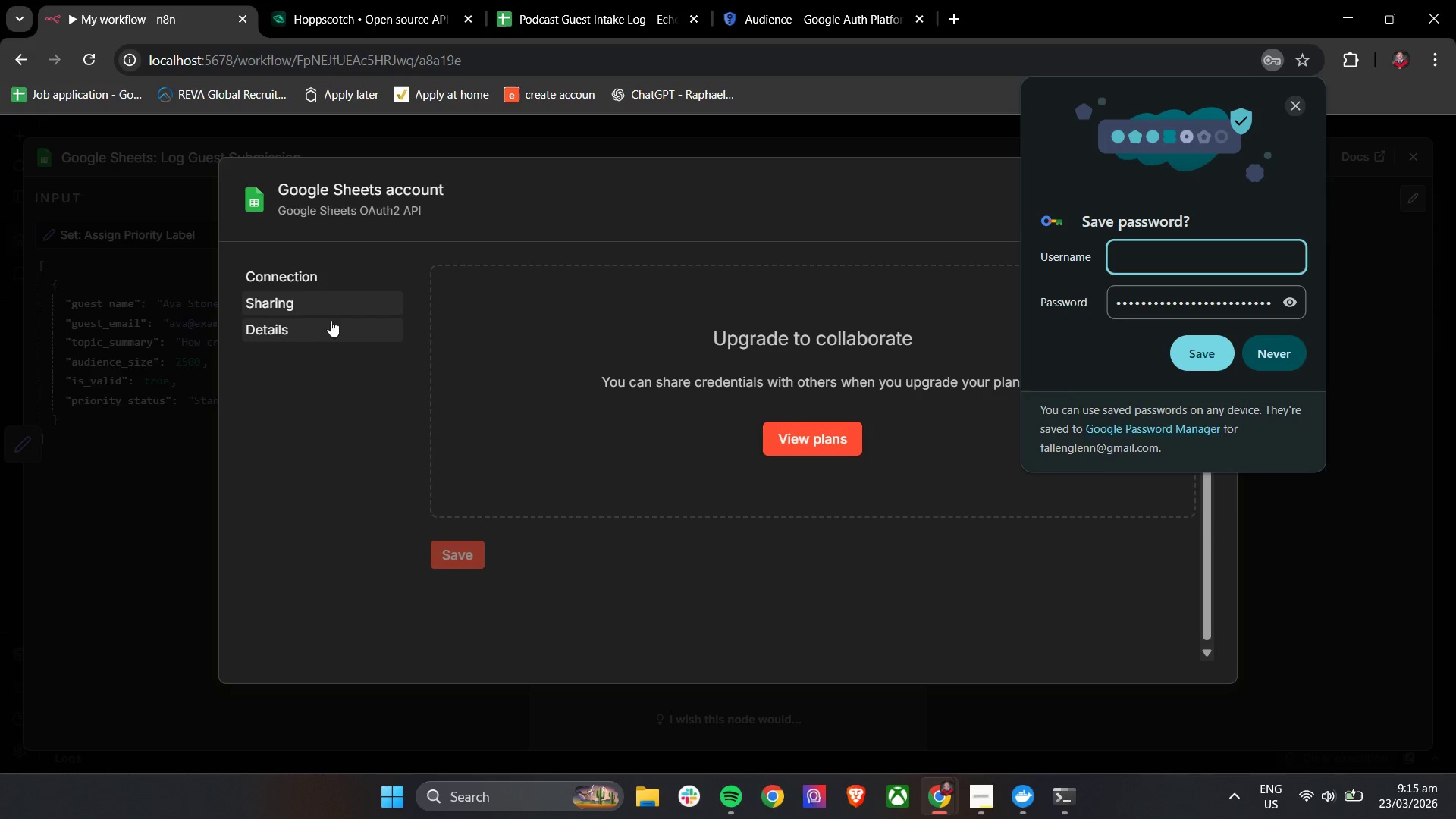 
left_click([305, 331])
 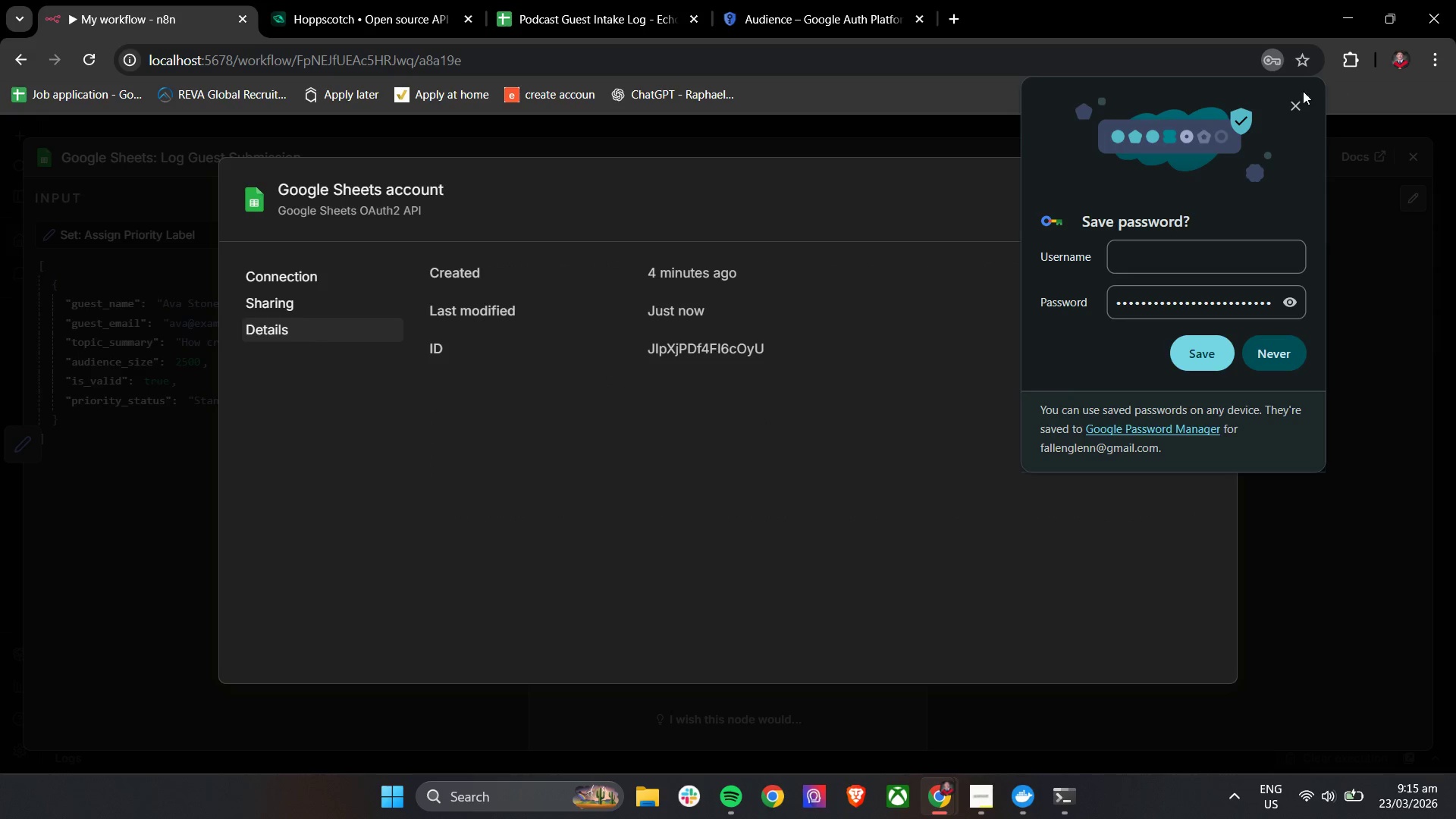 
left_click([1298, 107])
 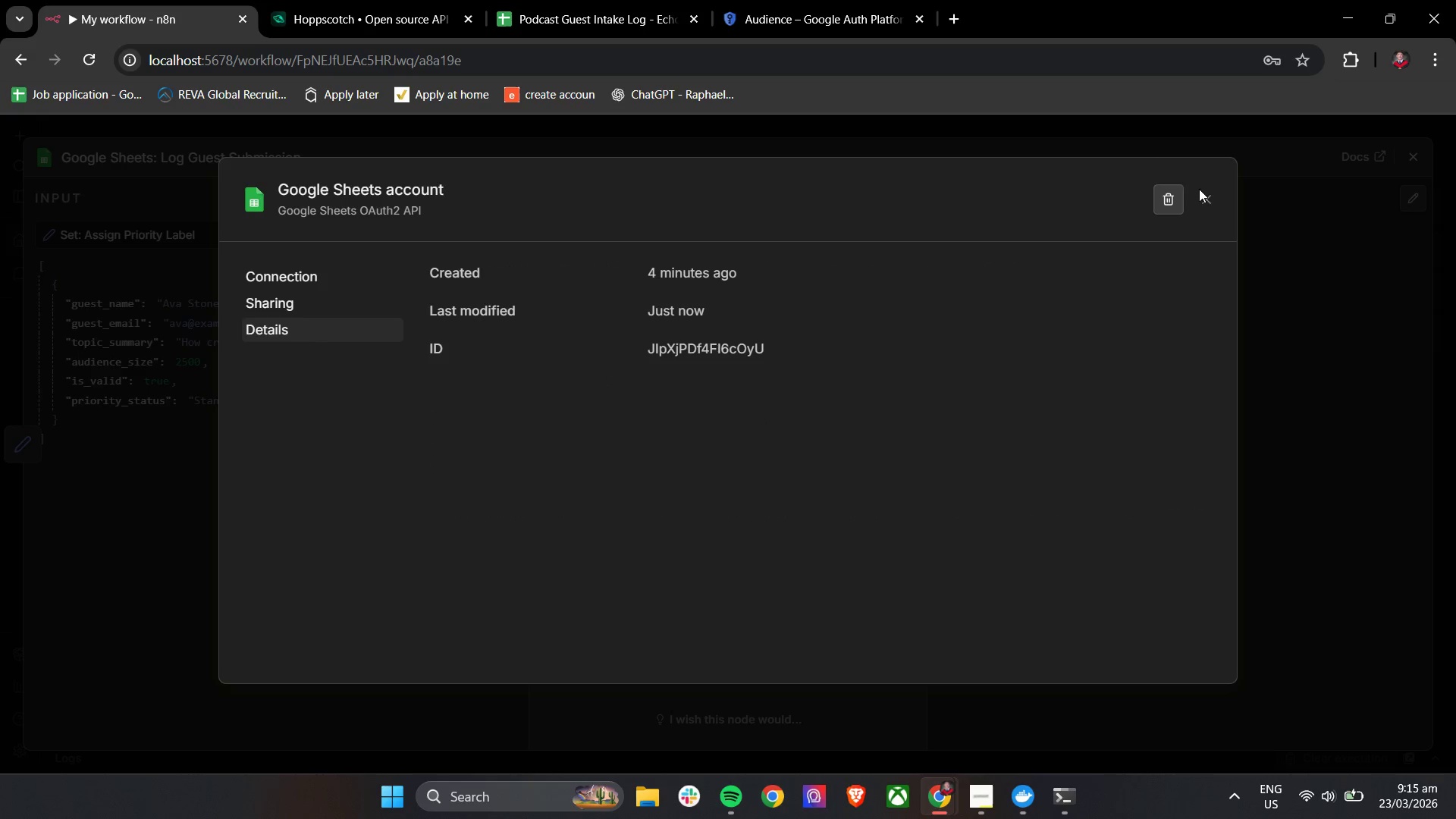 
double_click([1204, 199])
 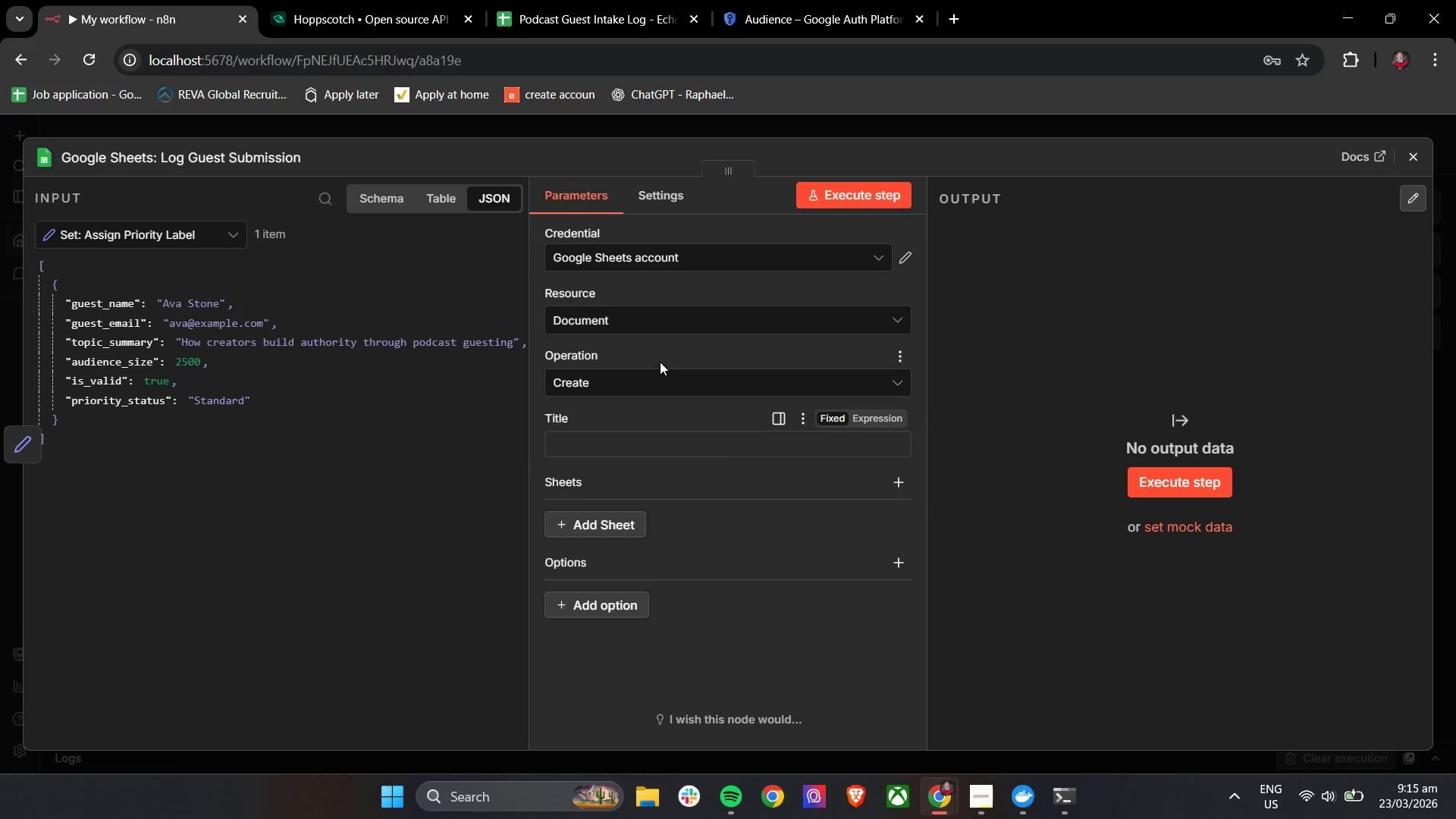 
left_click([665, 317])
 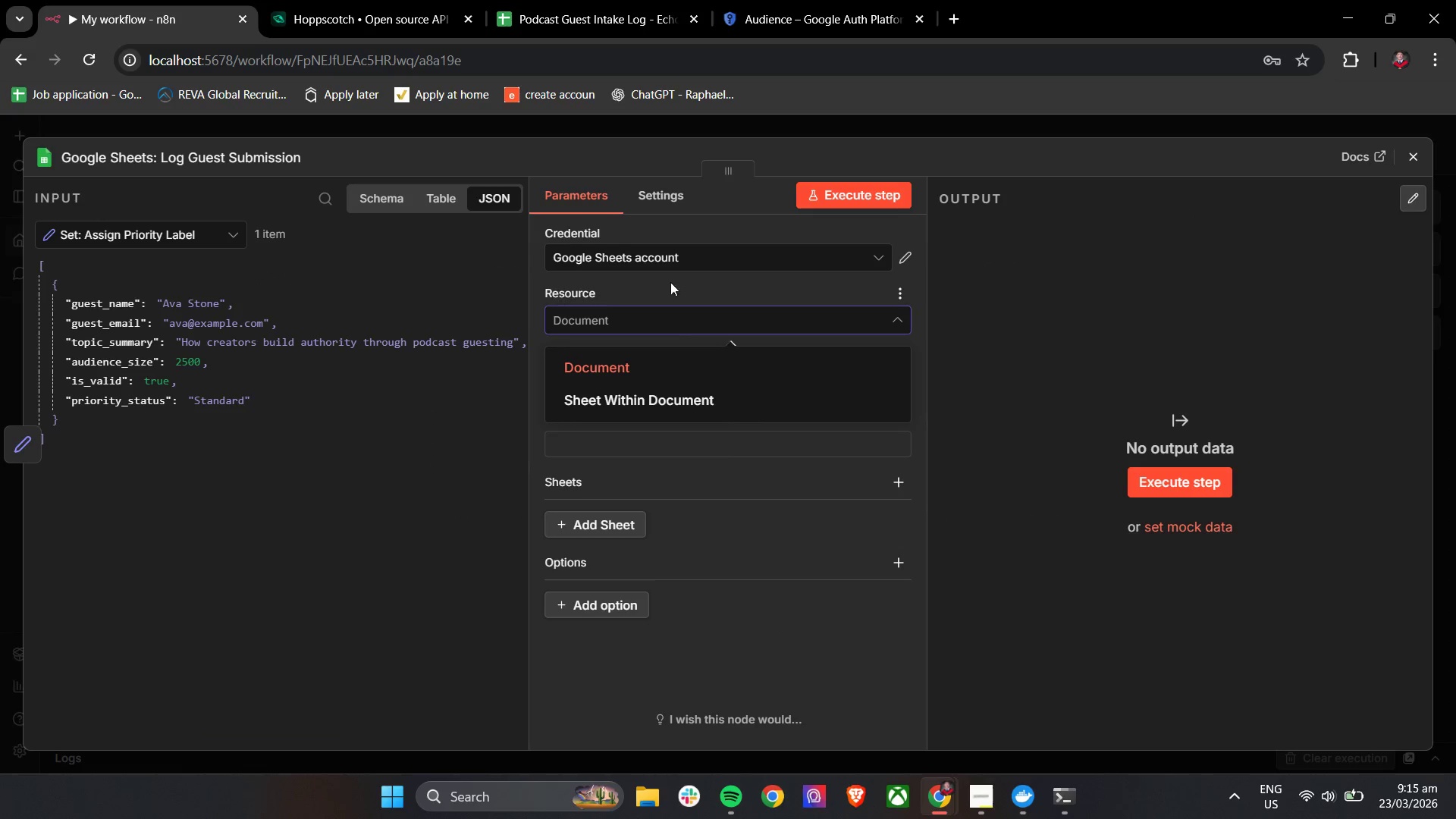 
left_click([674, 261])
 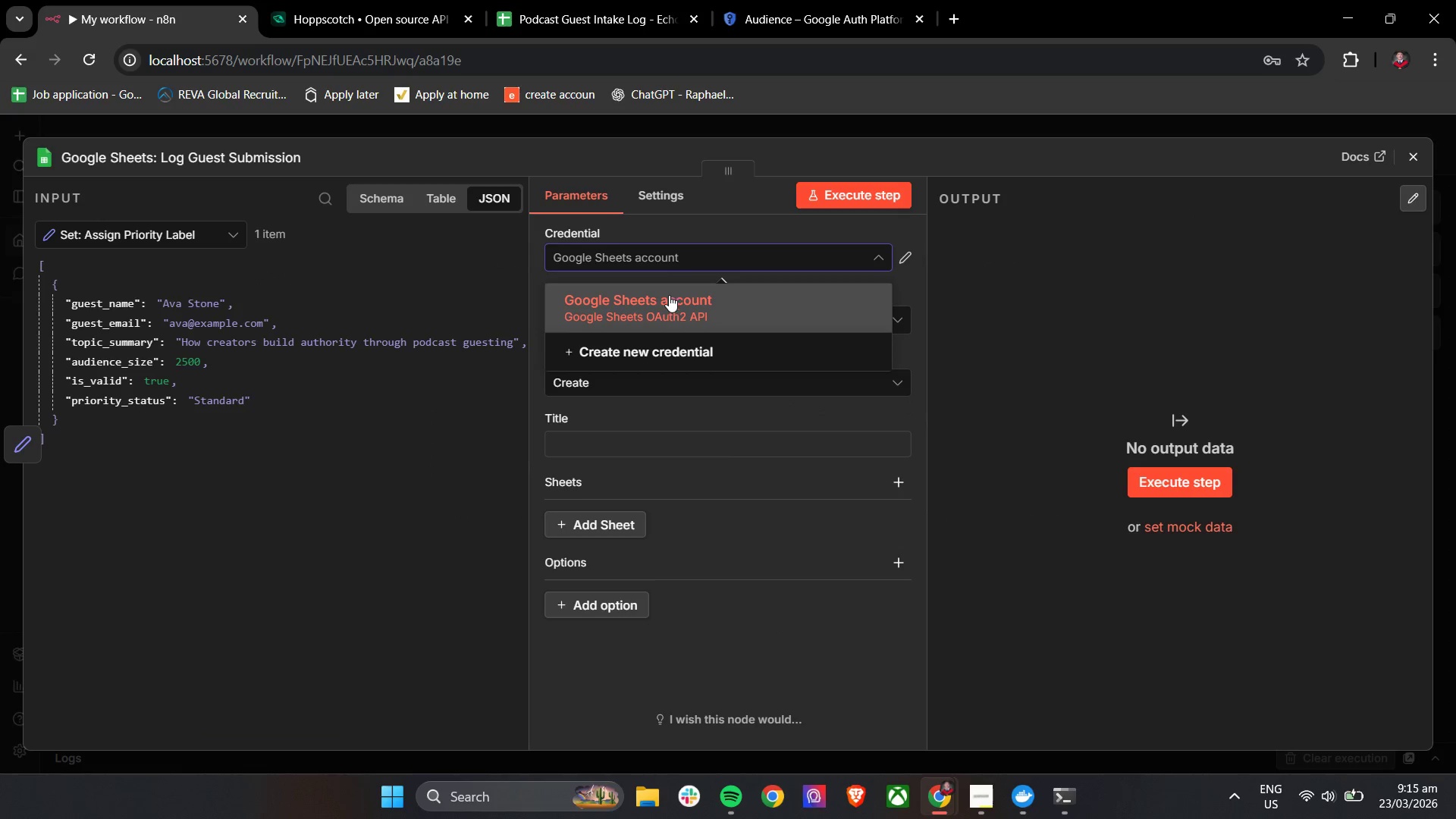 
left_click([672, 303])
 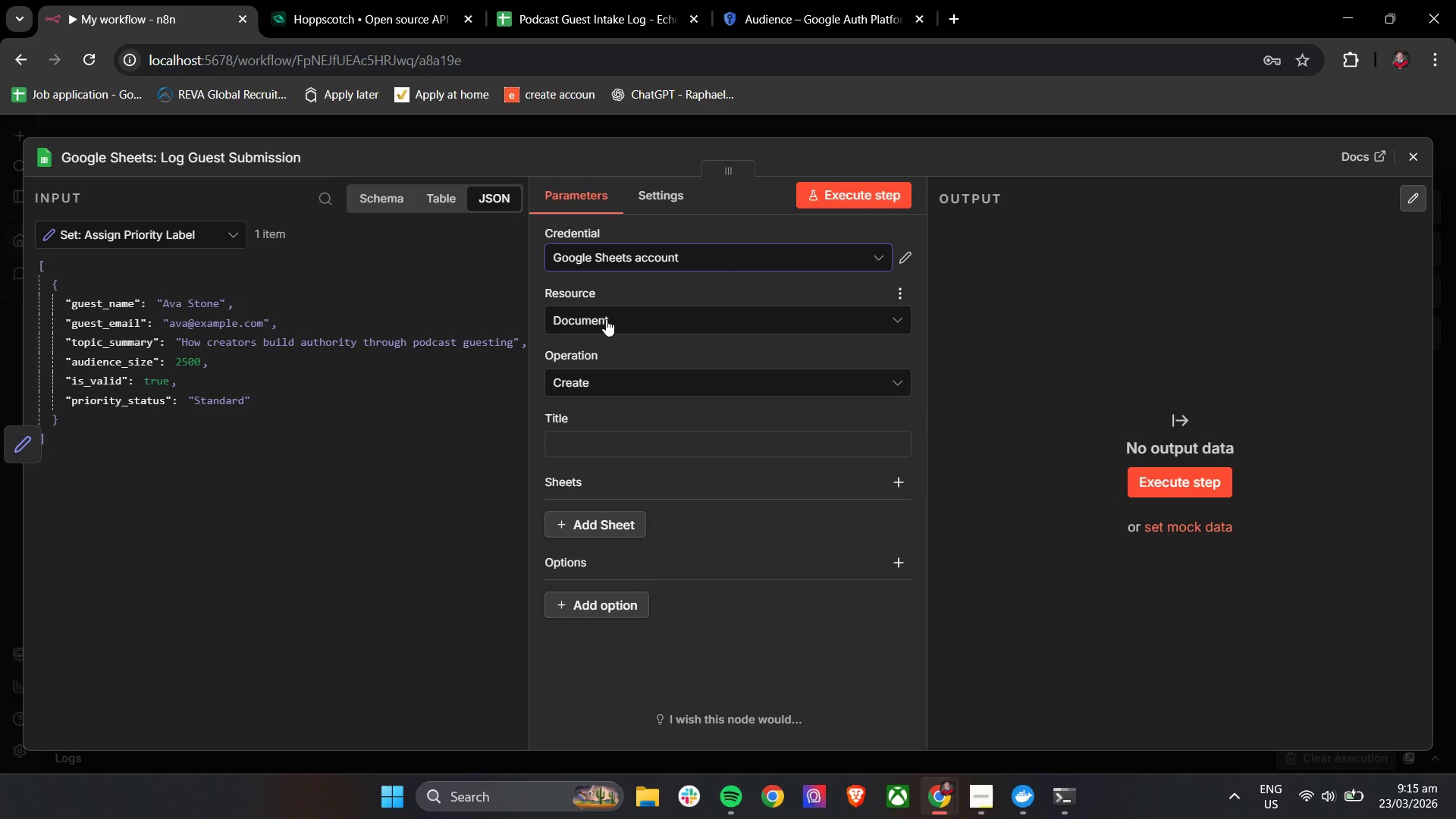 
left_click([606, 319])
 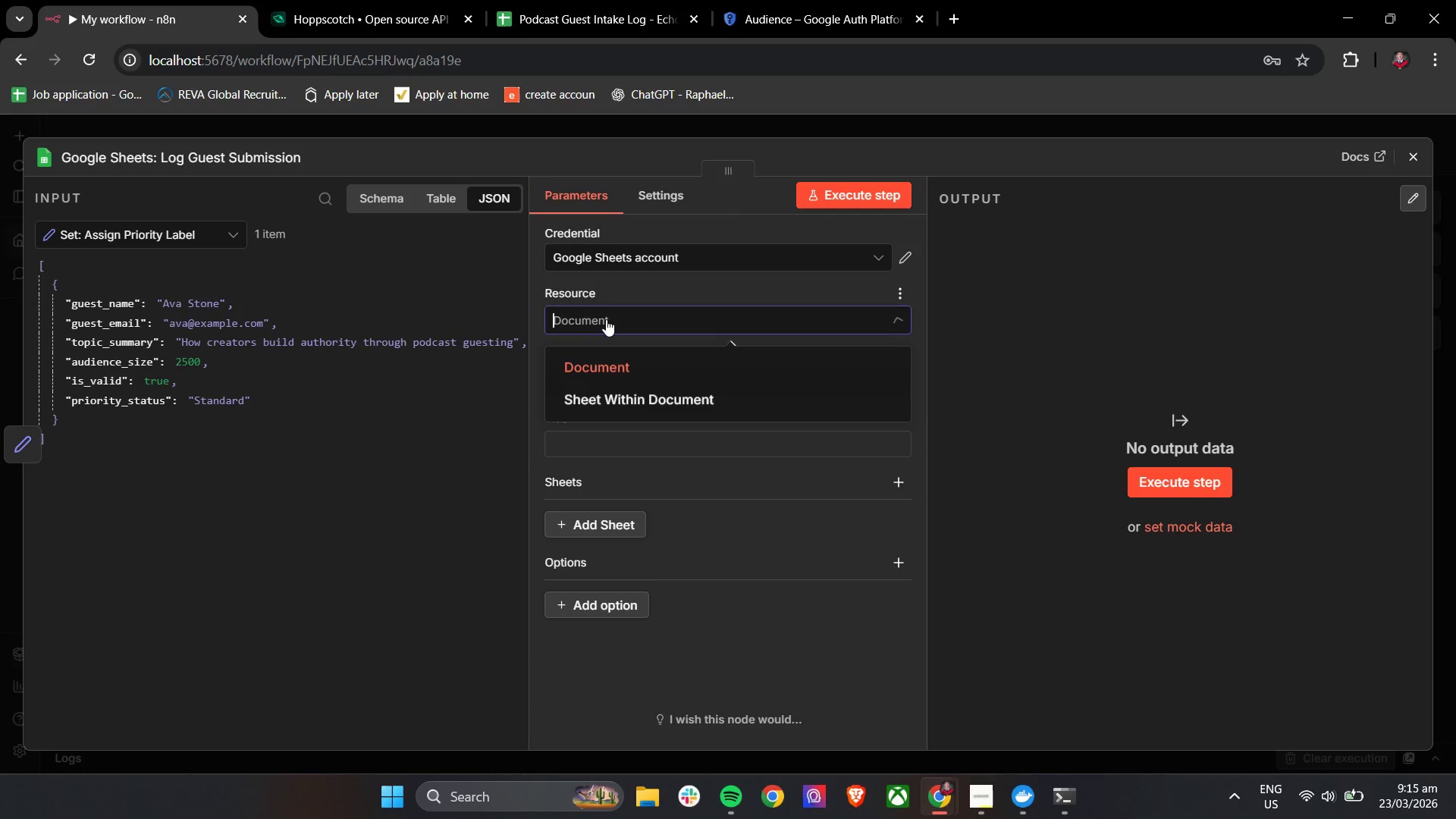 
mouse_move([602, 334])
 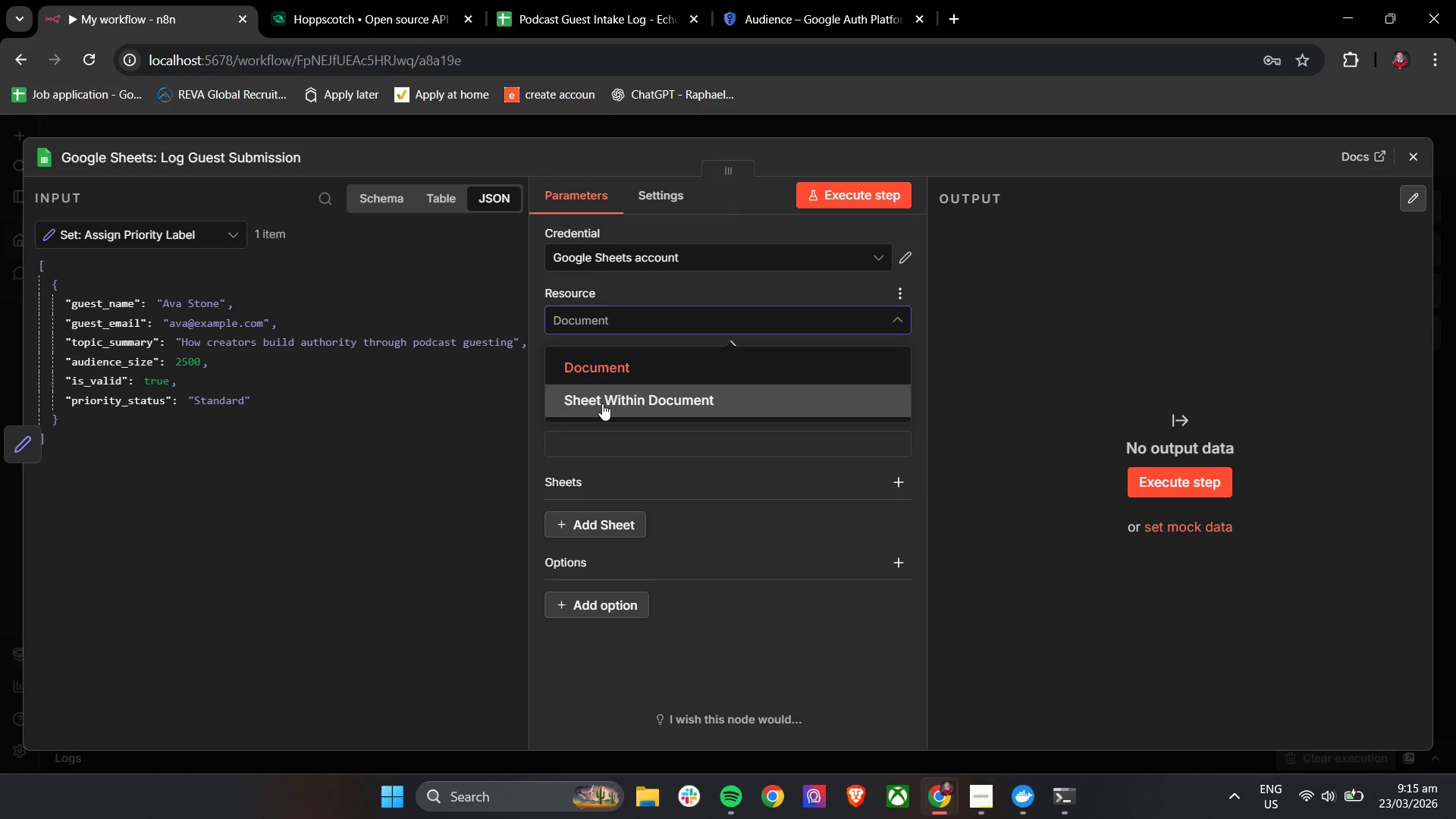 
left_click([602, 403])
 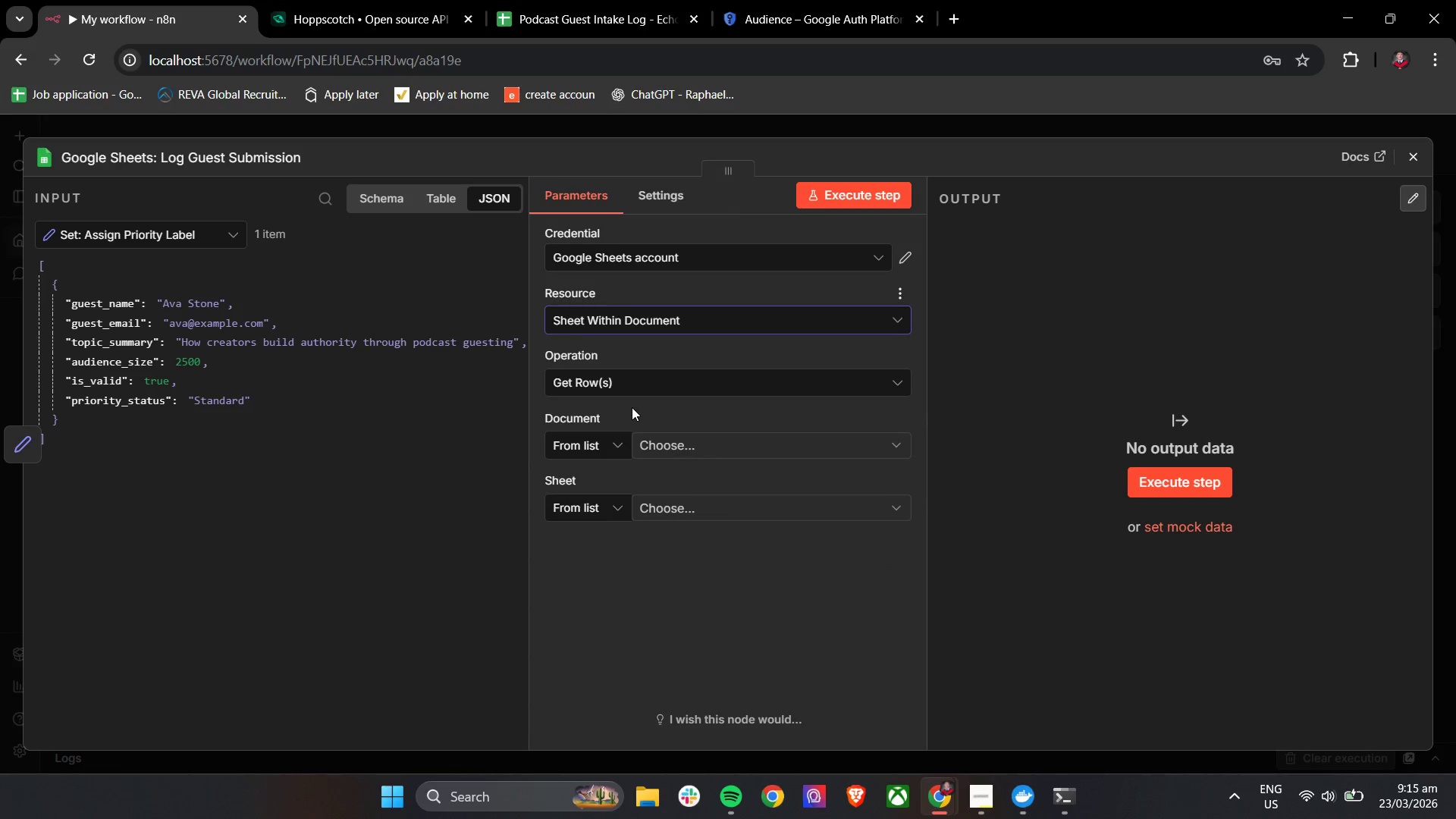 
left_click([619, 387])
 